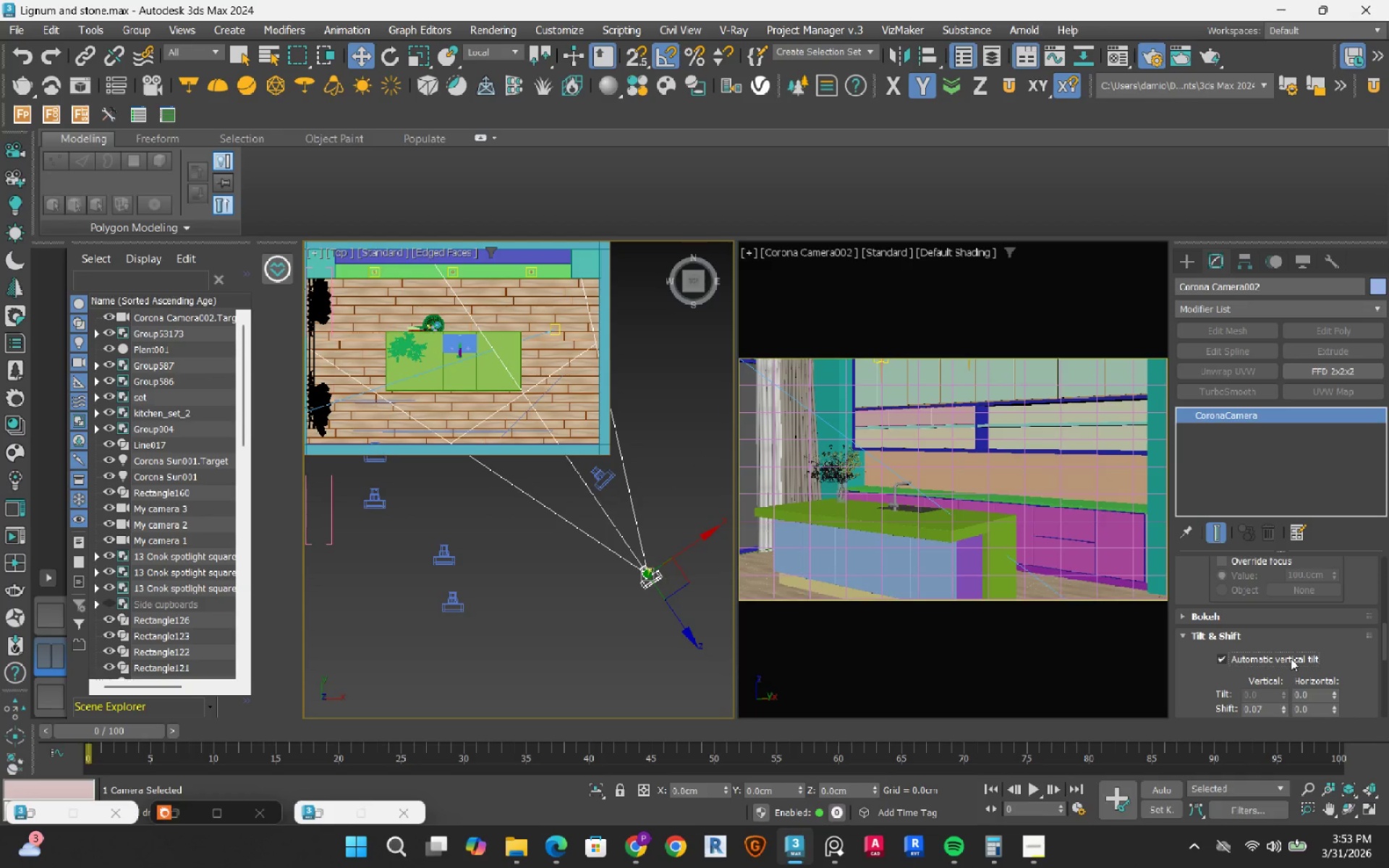 
left_click([1291, 658])
 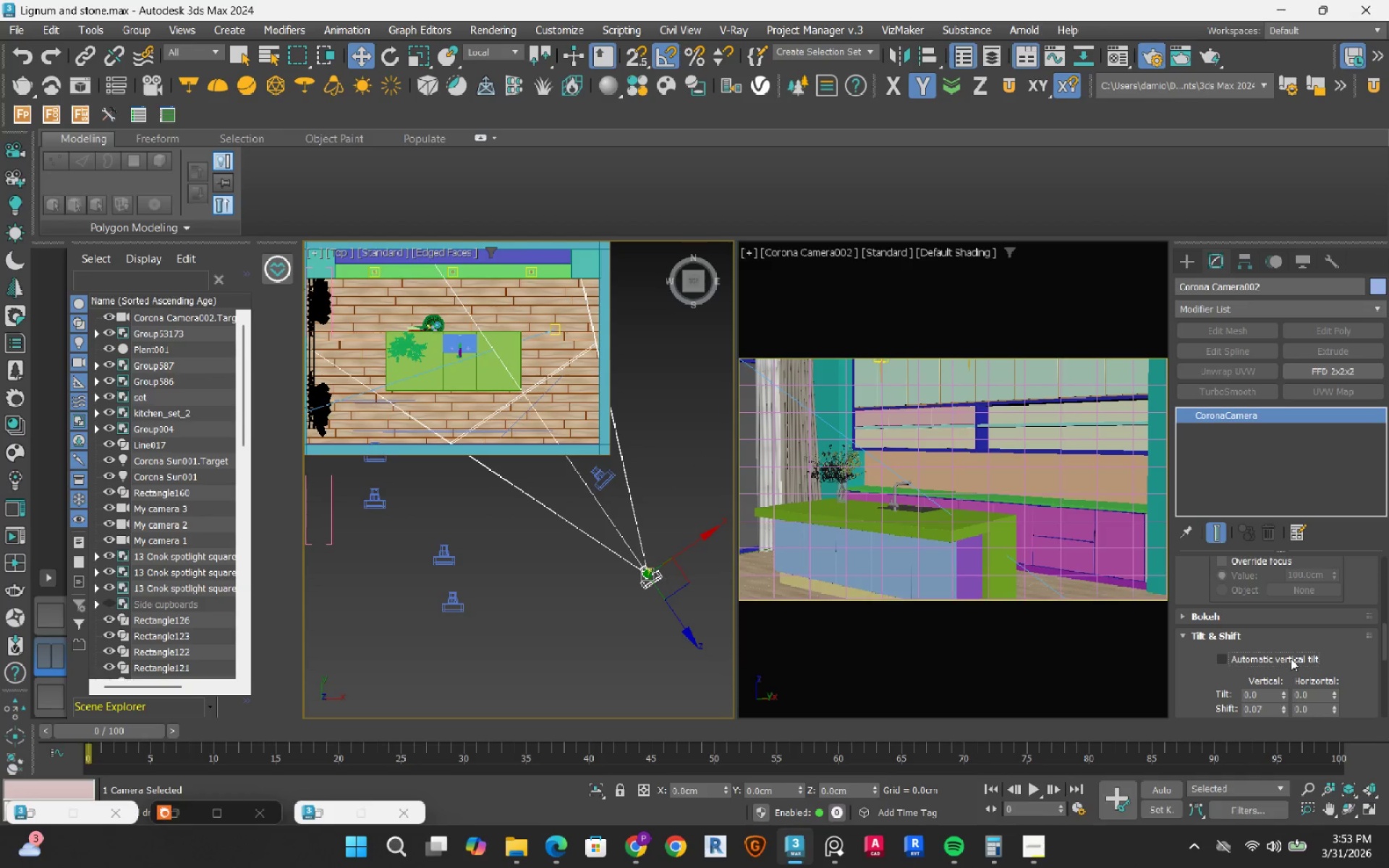 
left_click([1291, 658])
 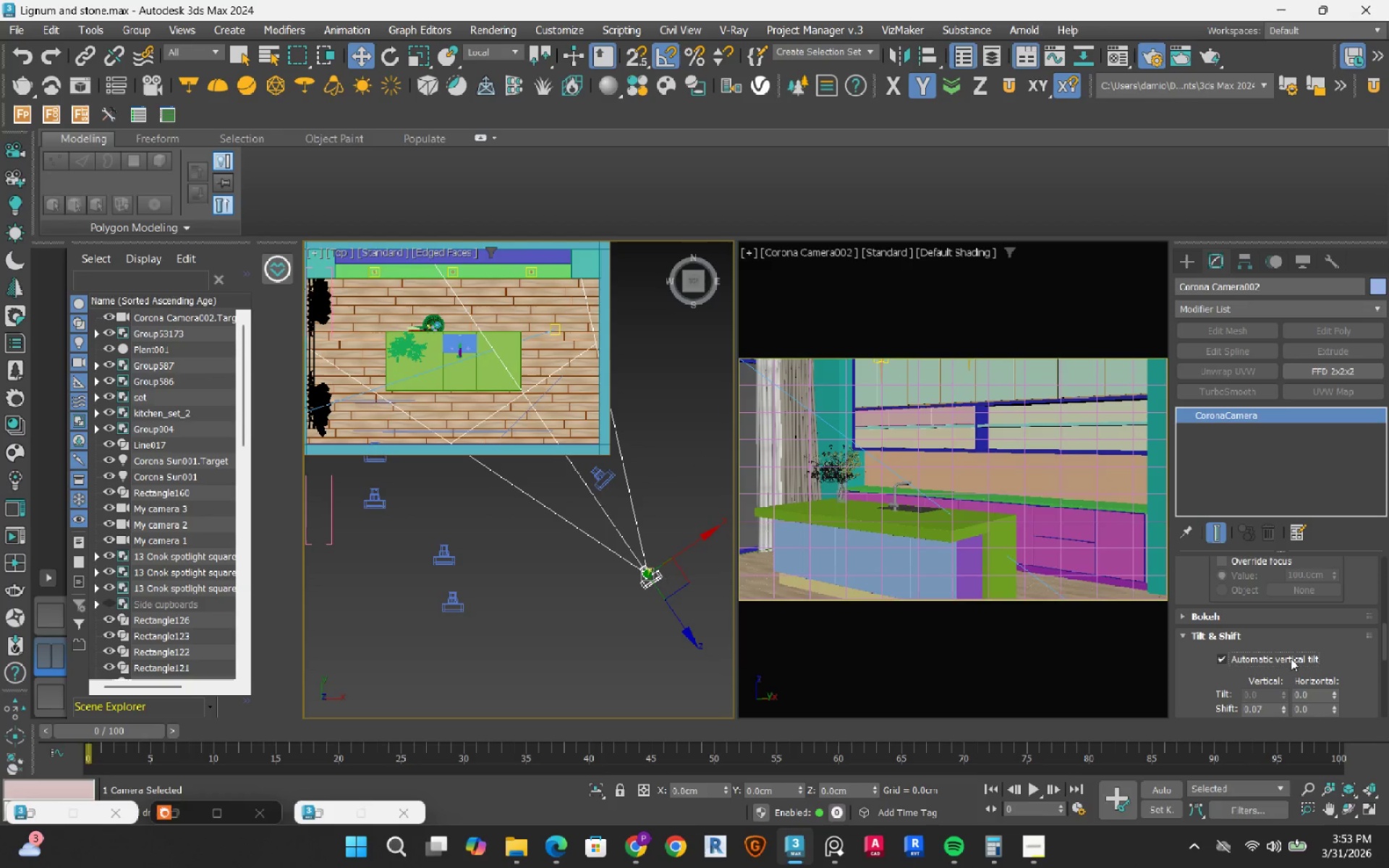 
left_click([1291, 658])
 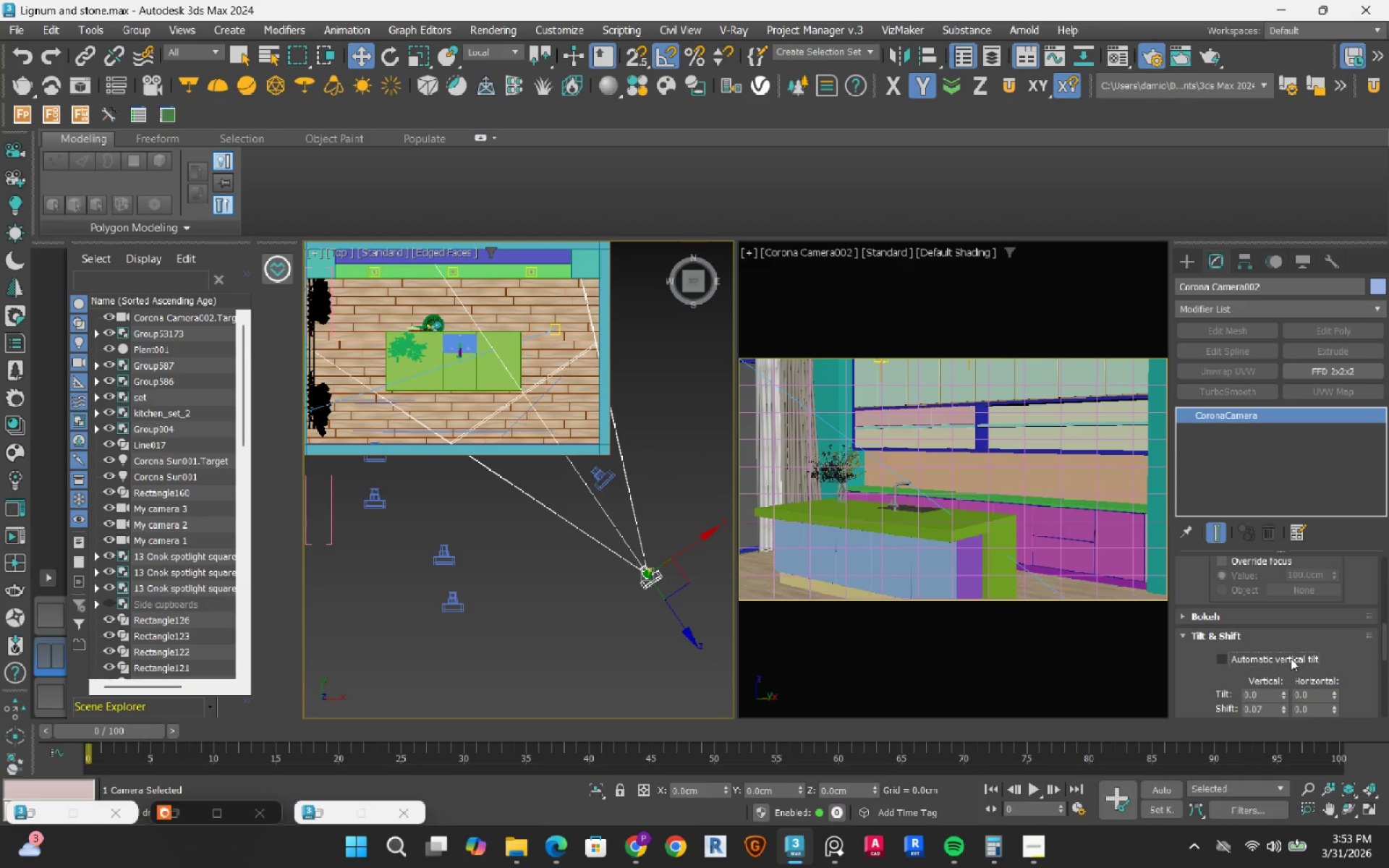 
left_click([1291, 658])
 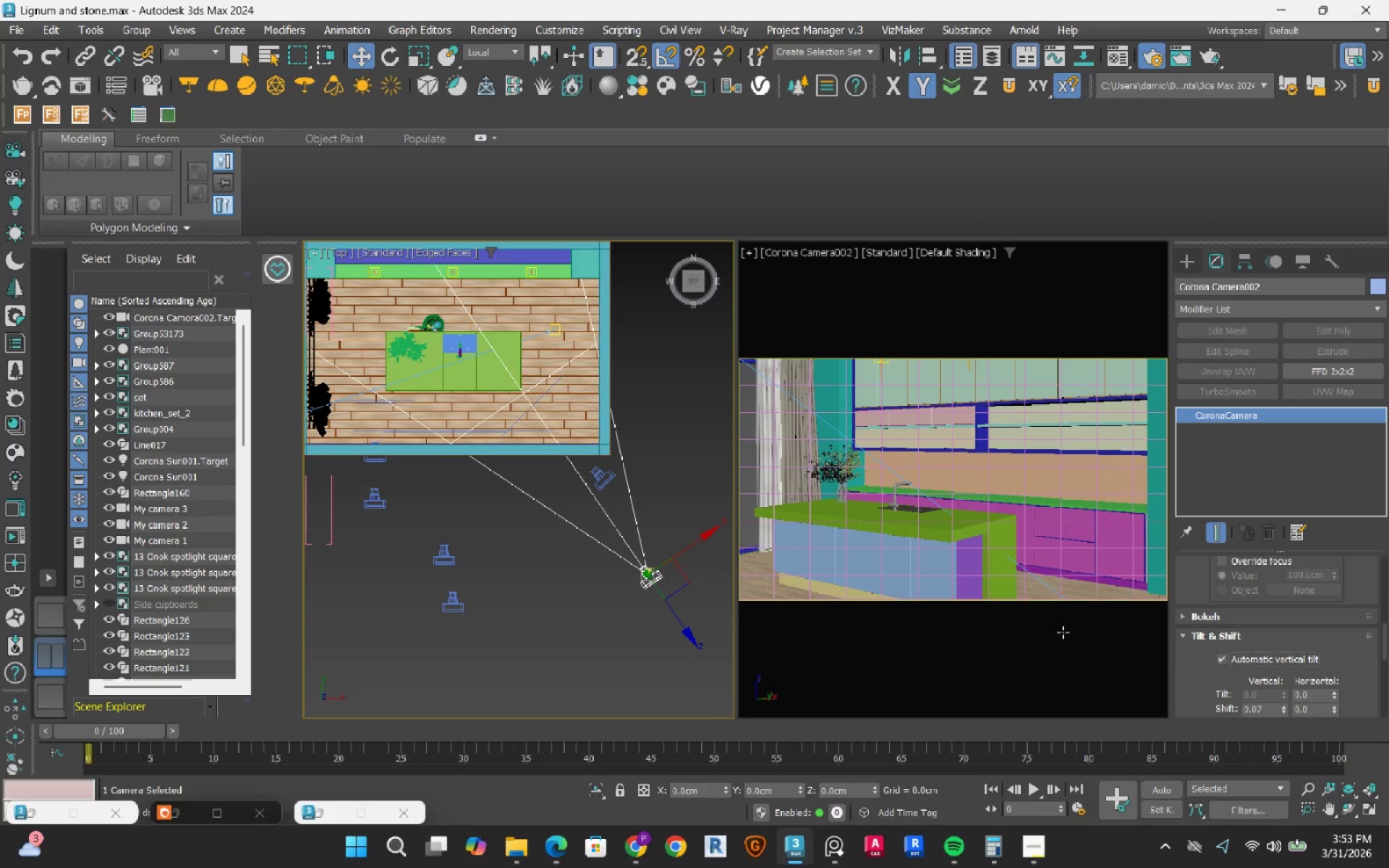 
left_click([1251, 659])
 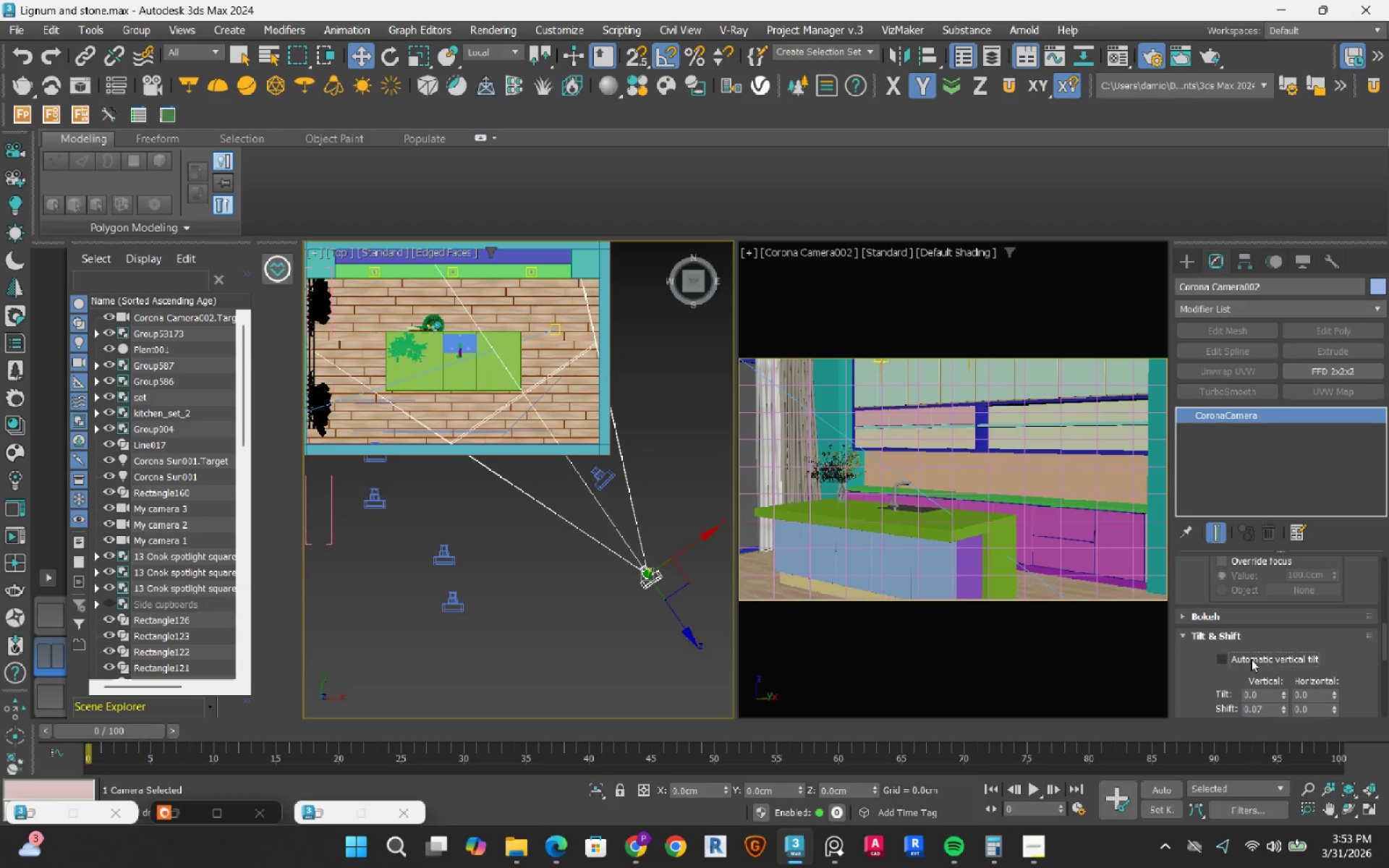 
left_click([1251, 659])
 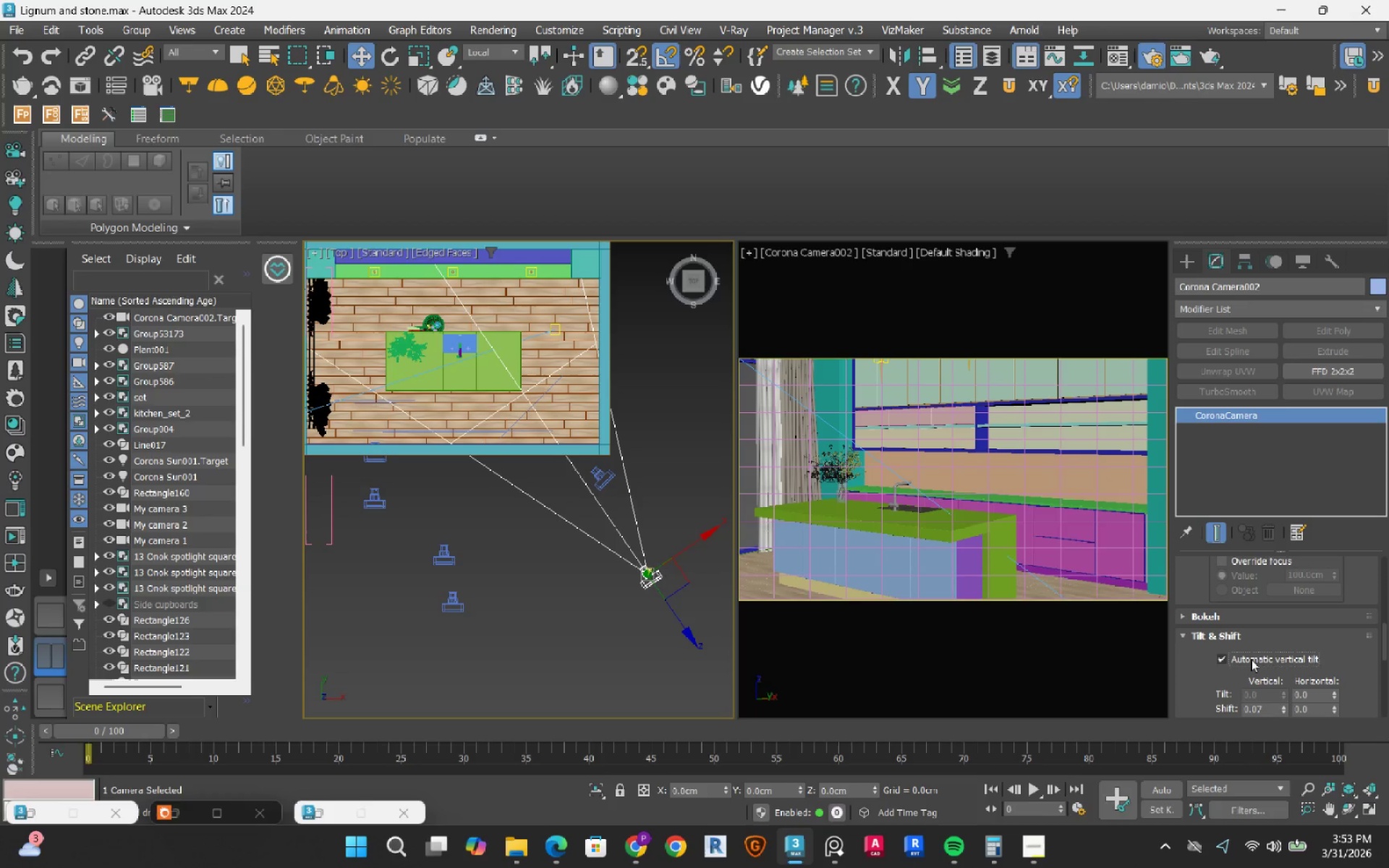 
left_click([1251, 659])
 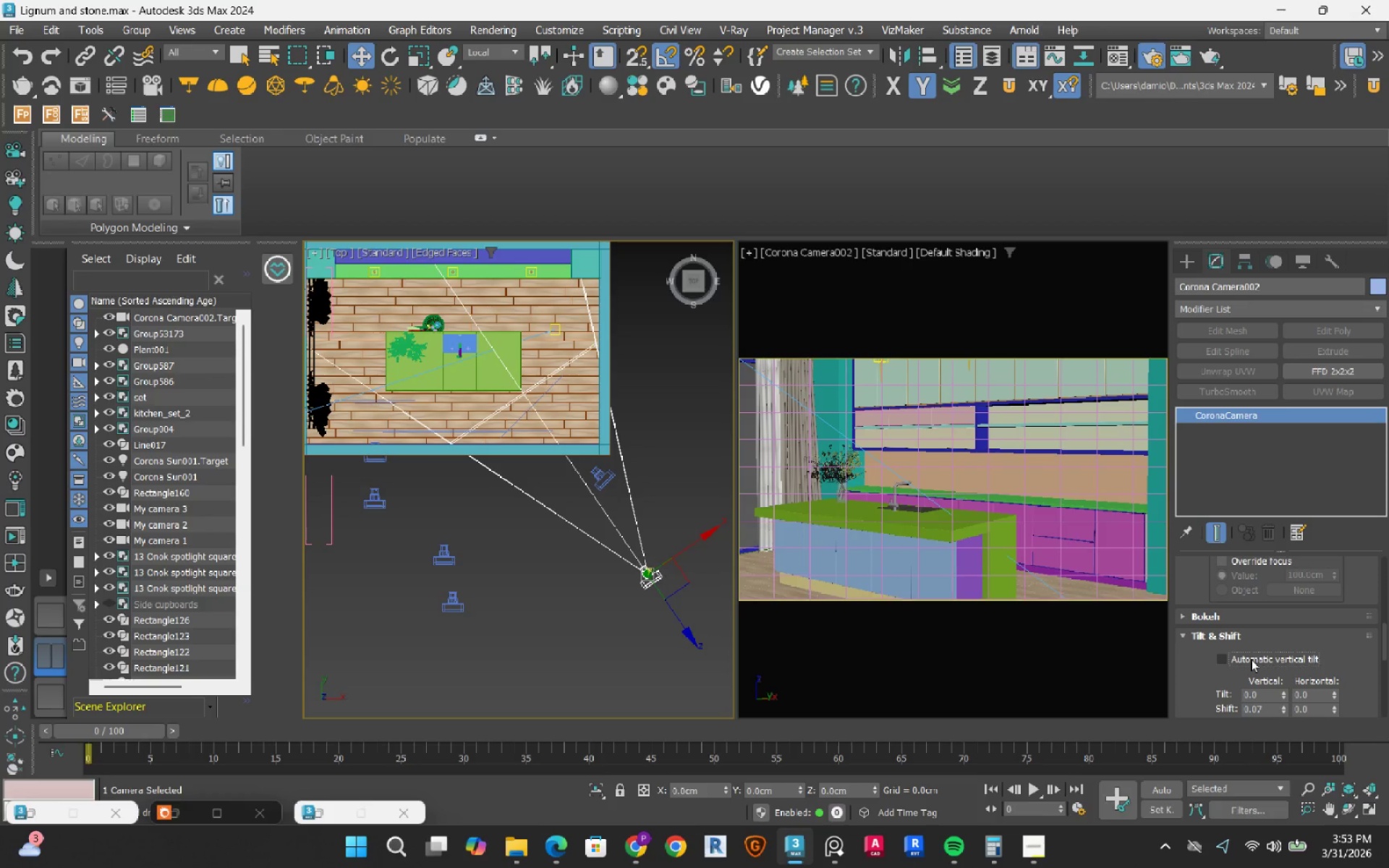 
left_click([1251, 659])
 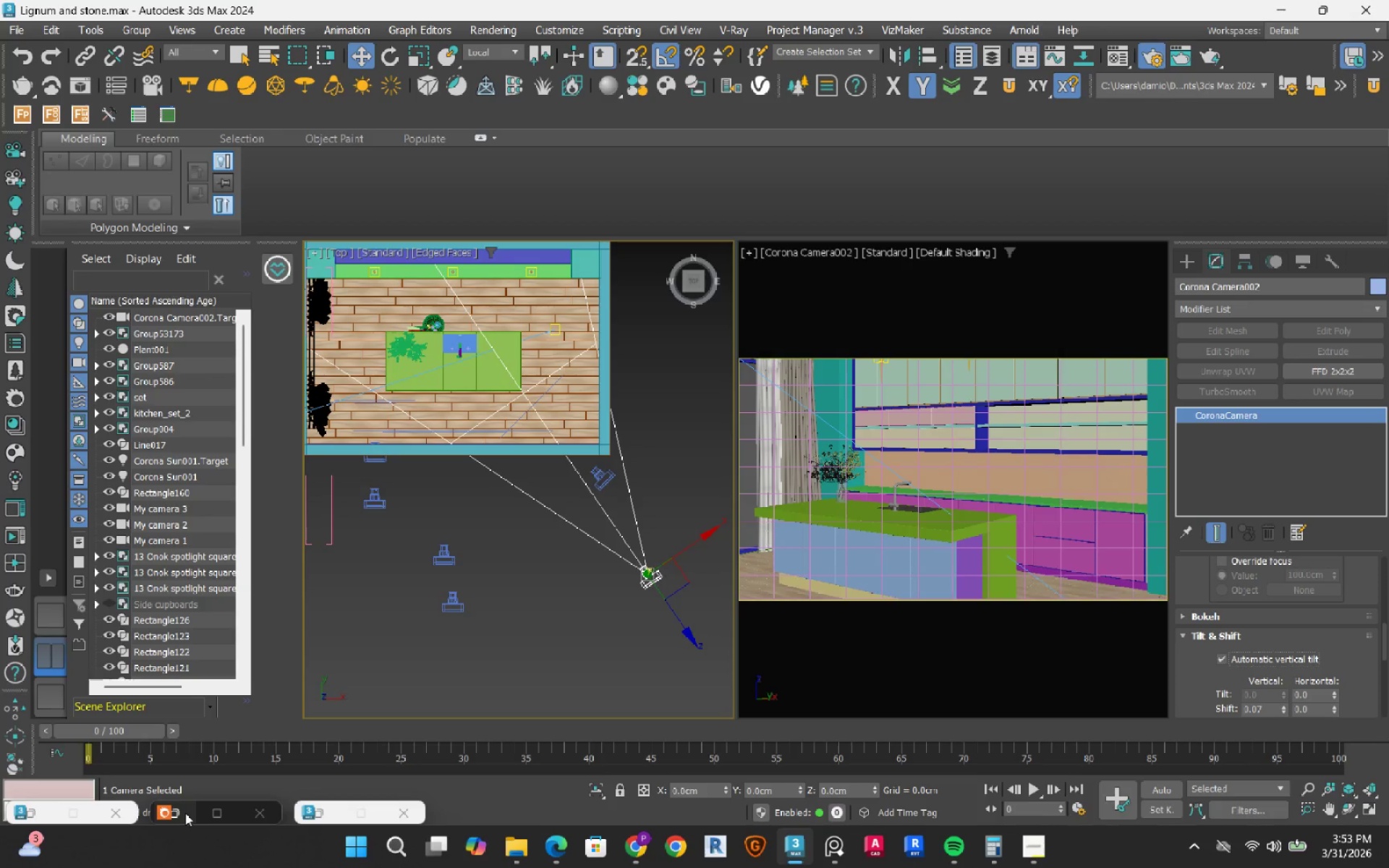 
left_click([185, 812])
 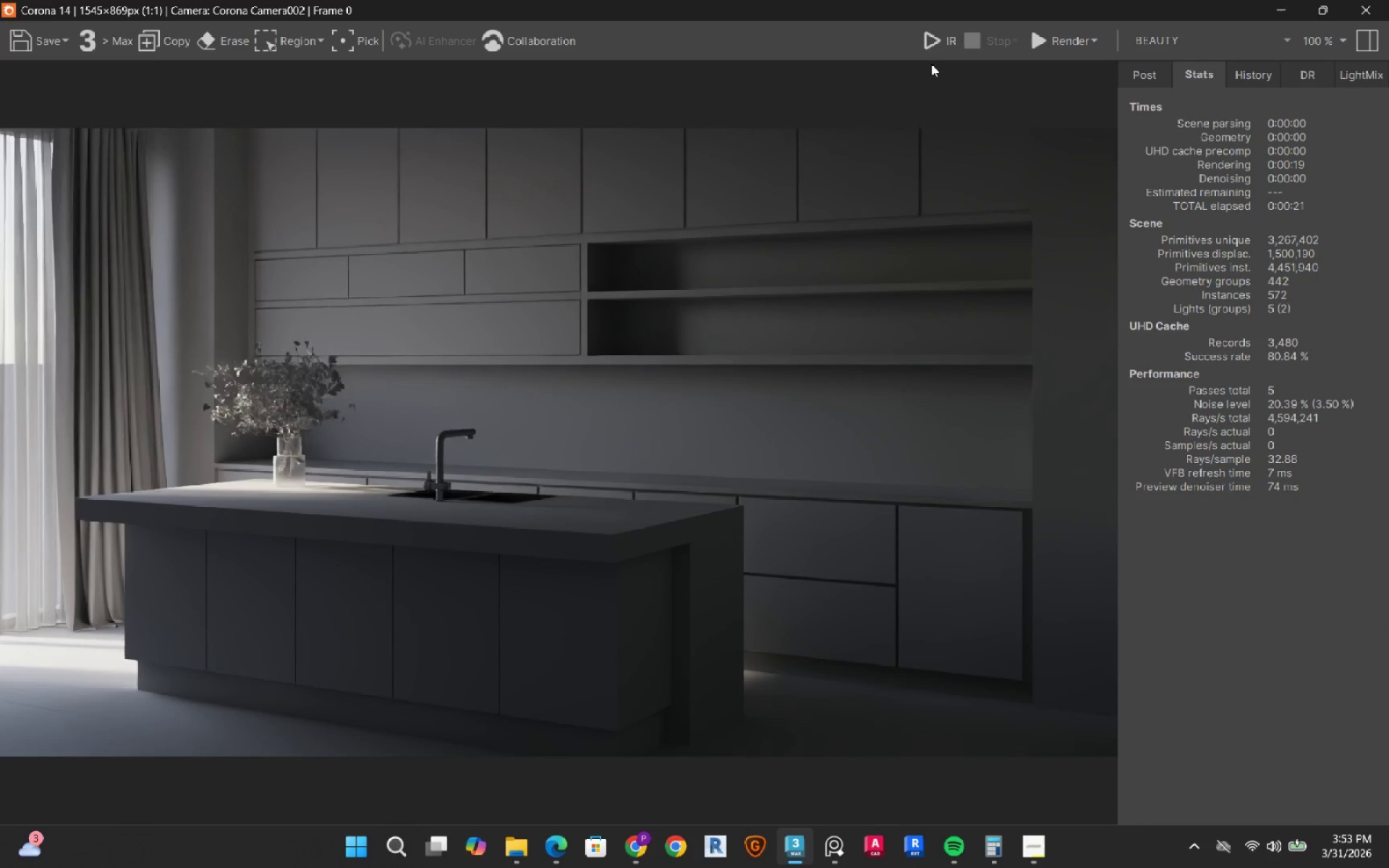 
left_click([938, 53])
 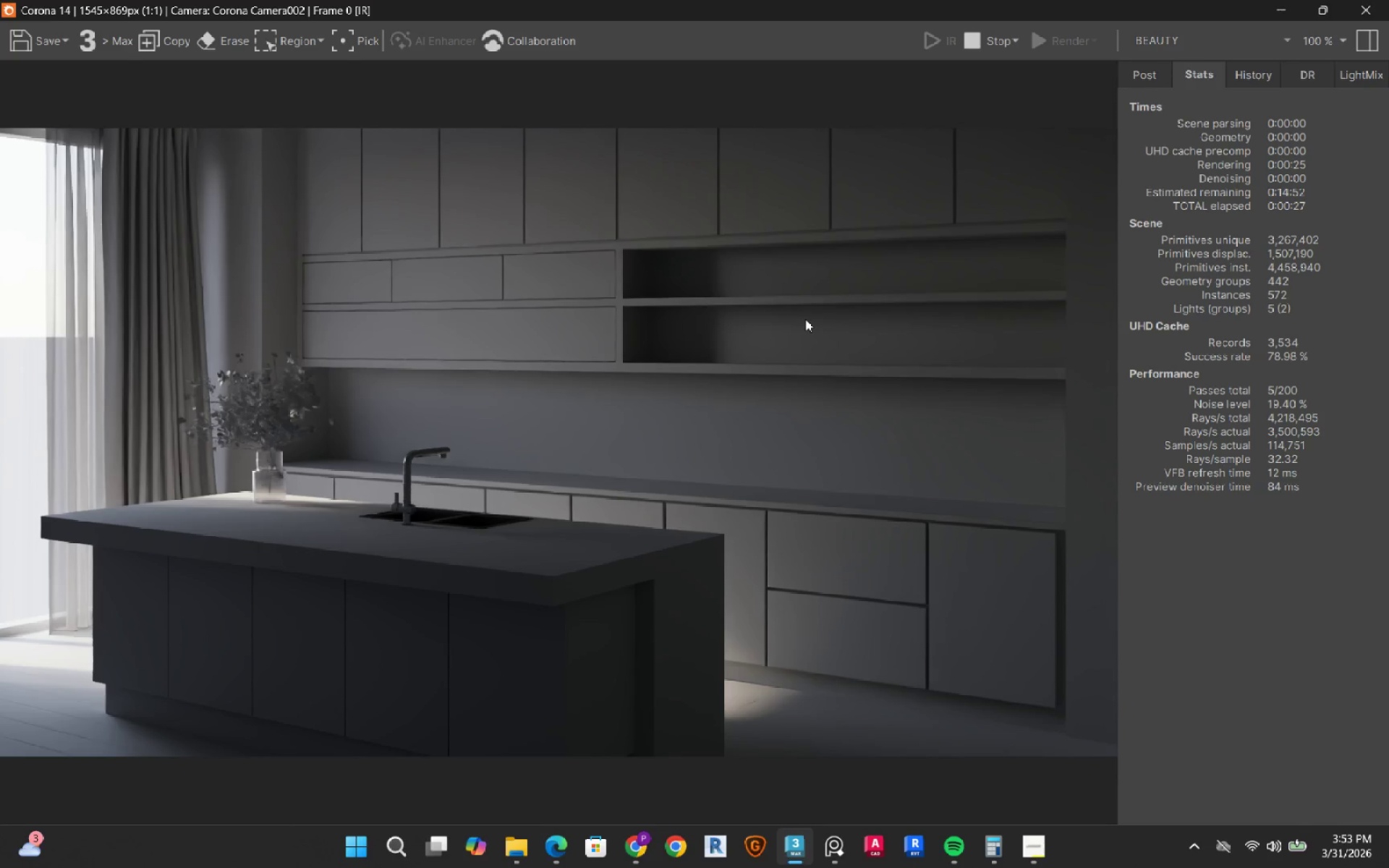 
wait(33.11)
 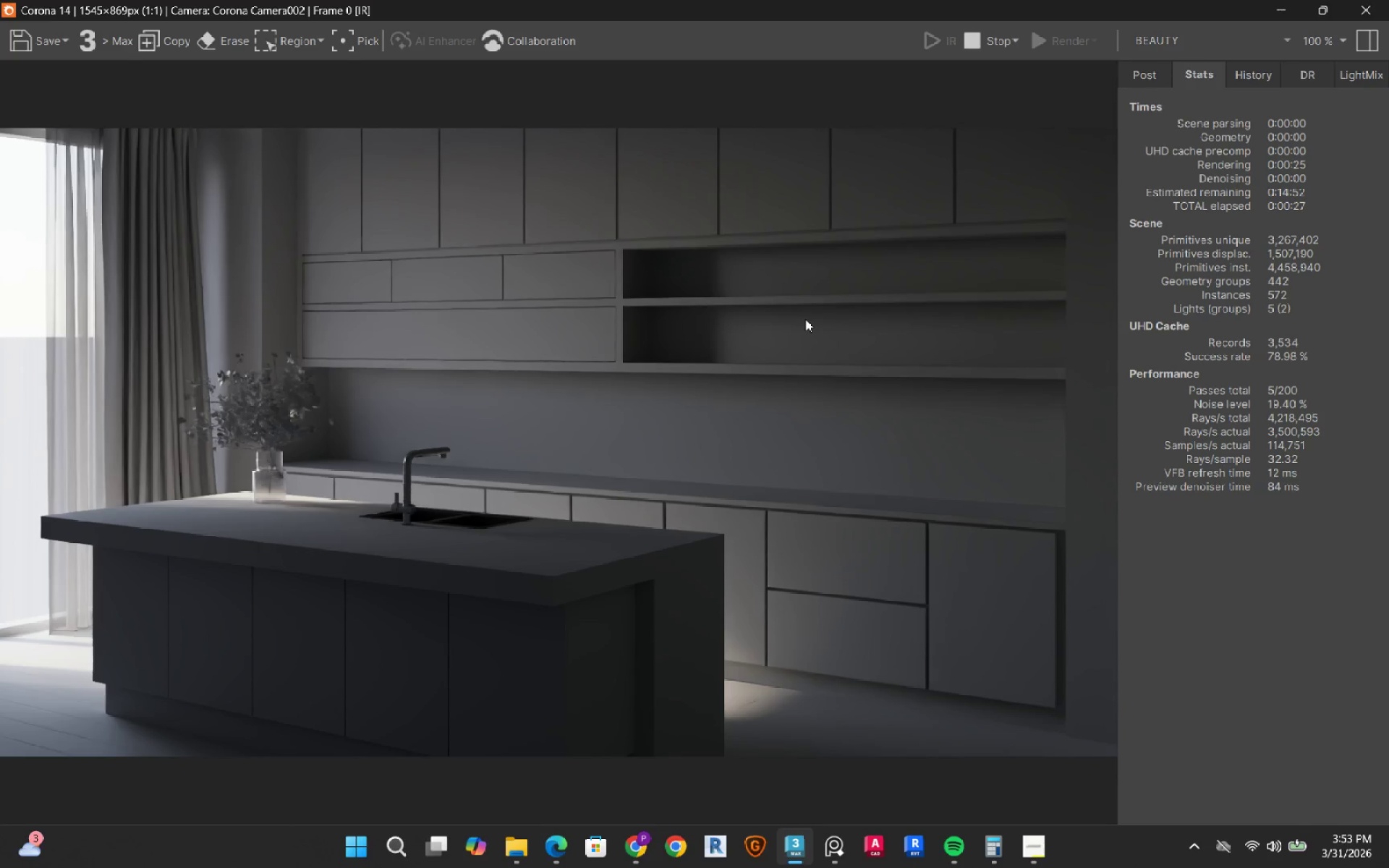 
left_click([988, 51])
 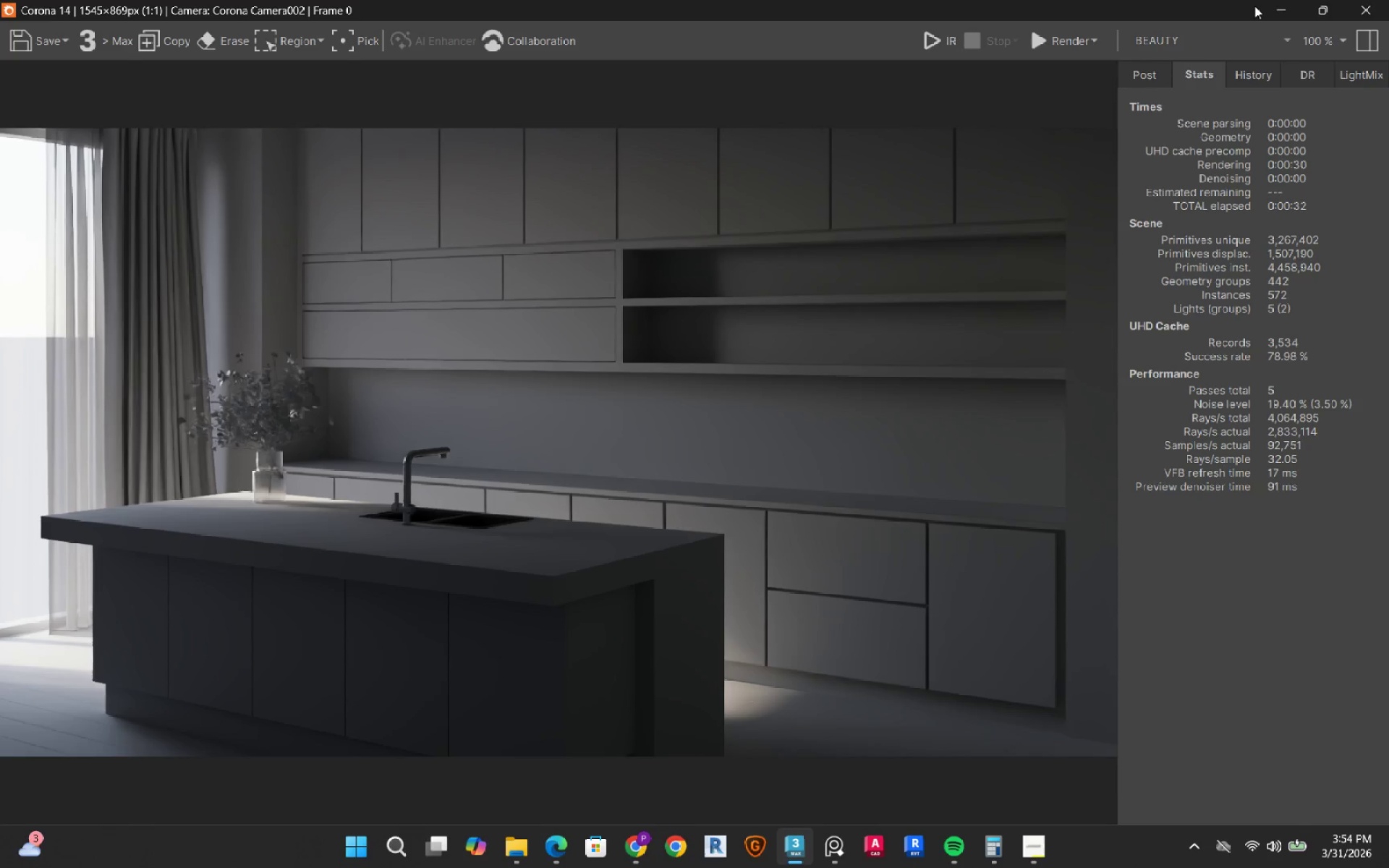 
left_click([1280, 5])
 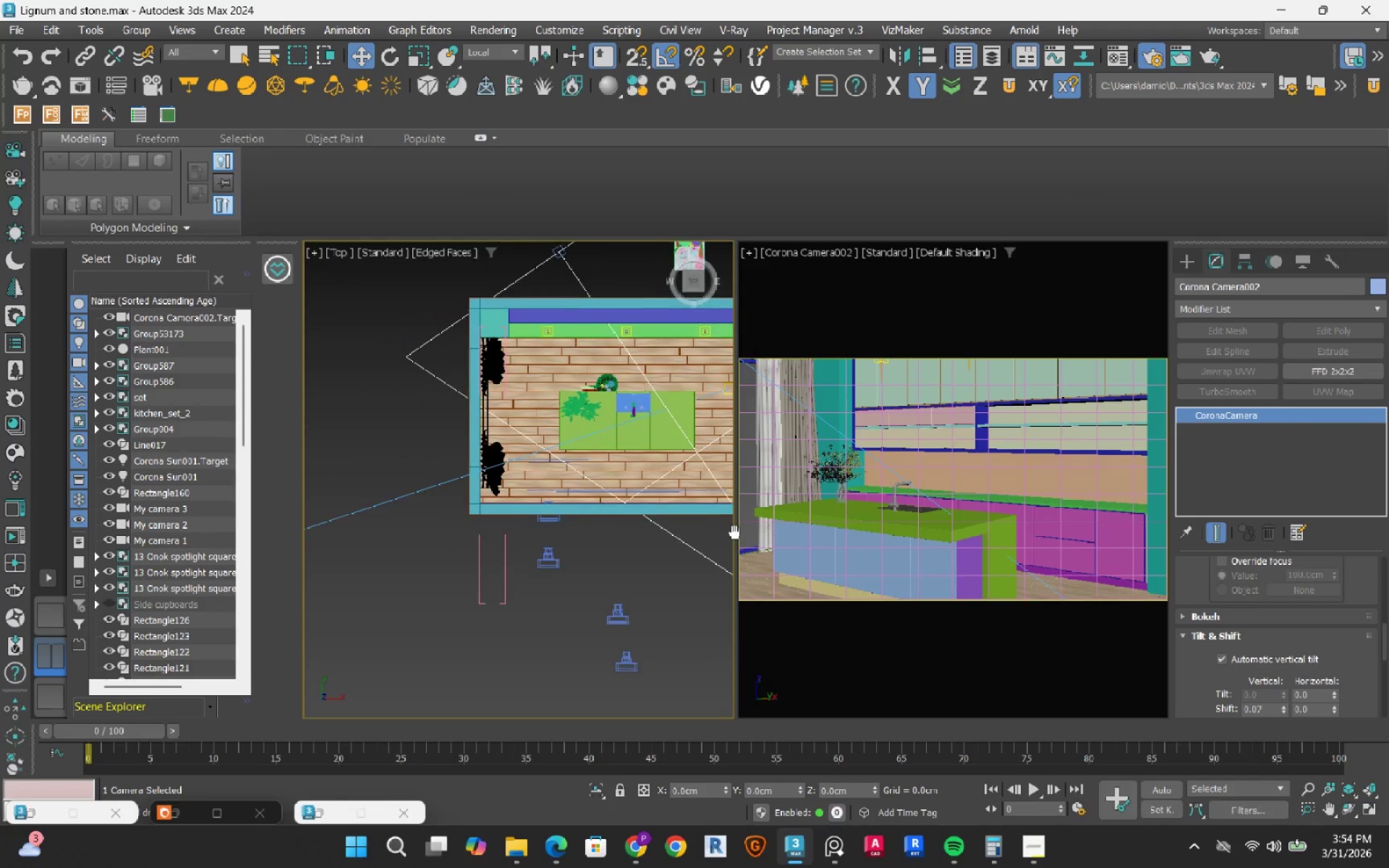 
left_click([467, 415])
 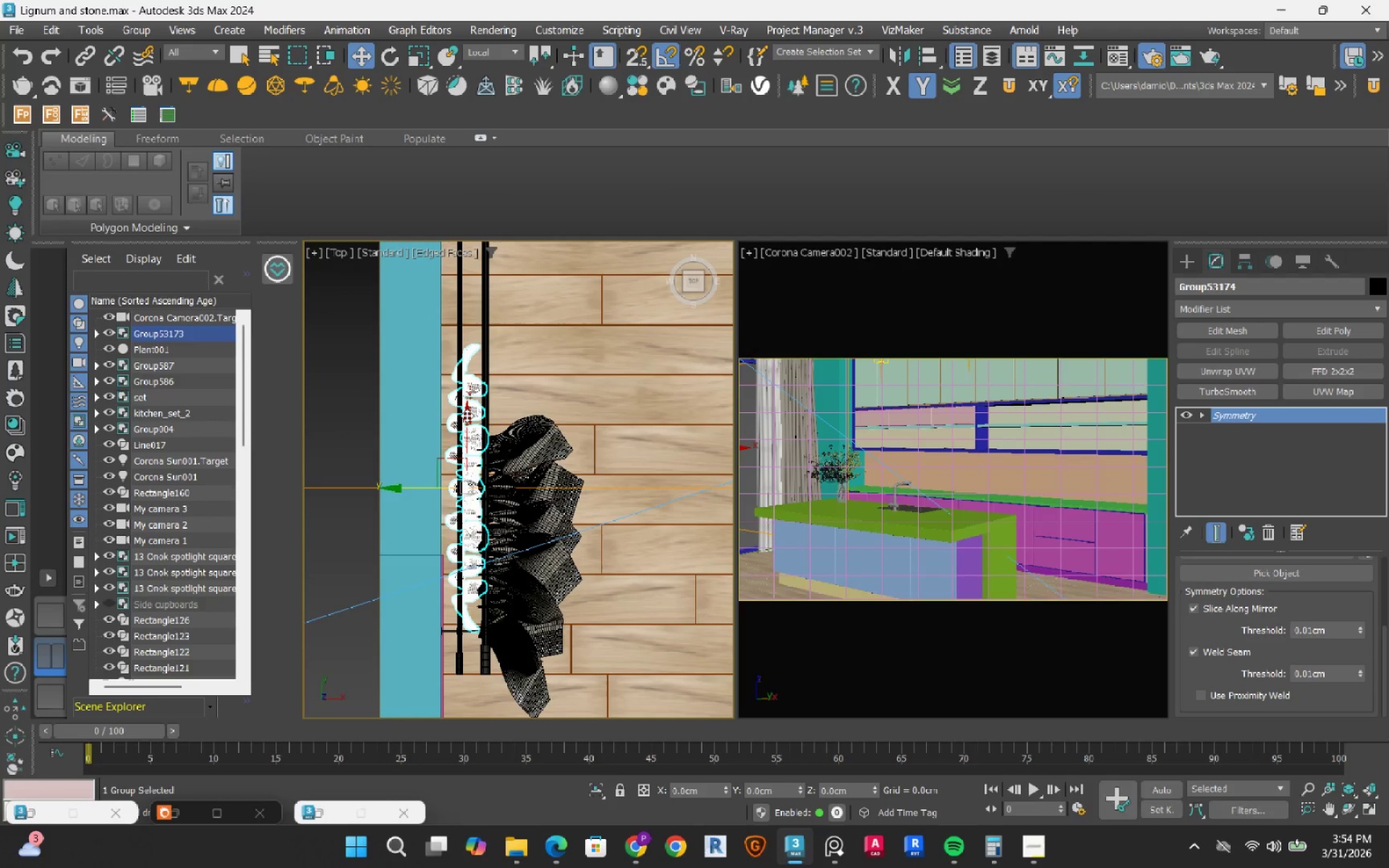 
scroll: coordinate [470, 431], scroll_direction: up, amount: 5.0
 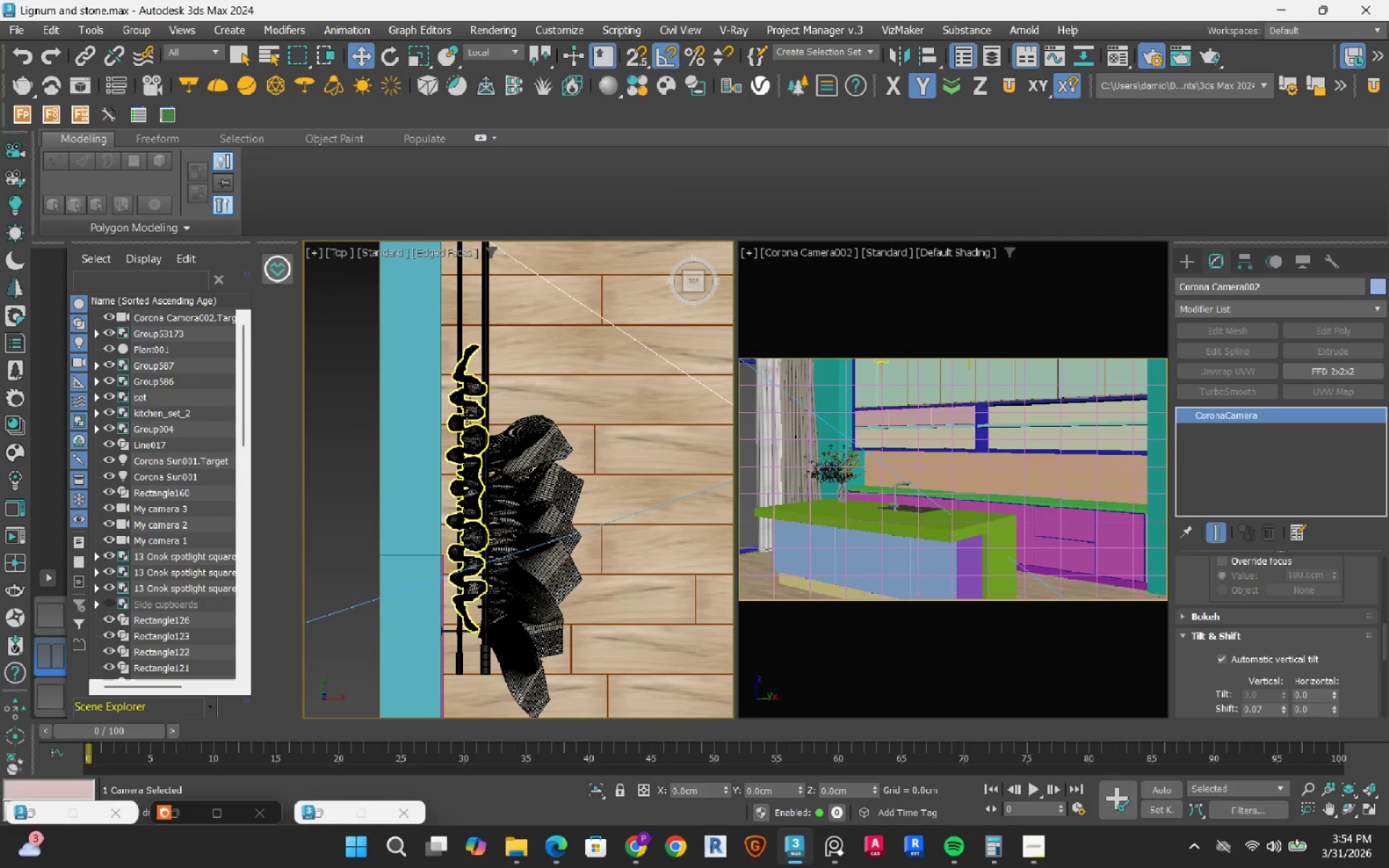 
key(Delete)
 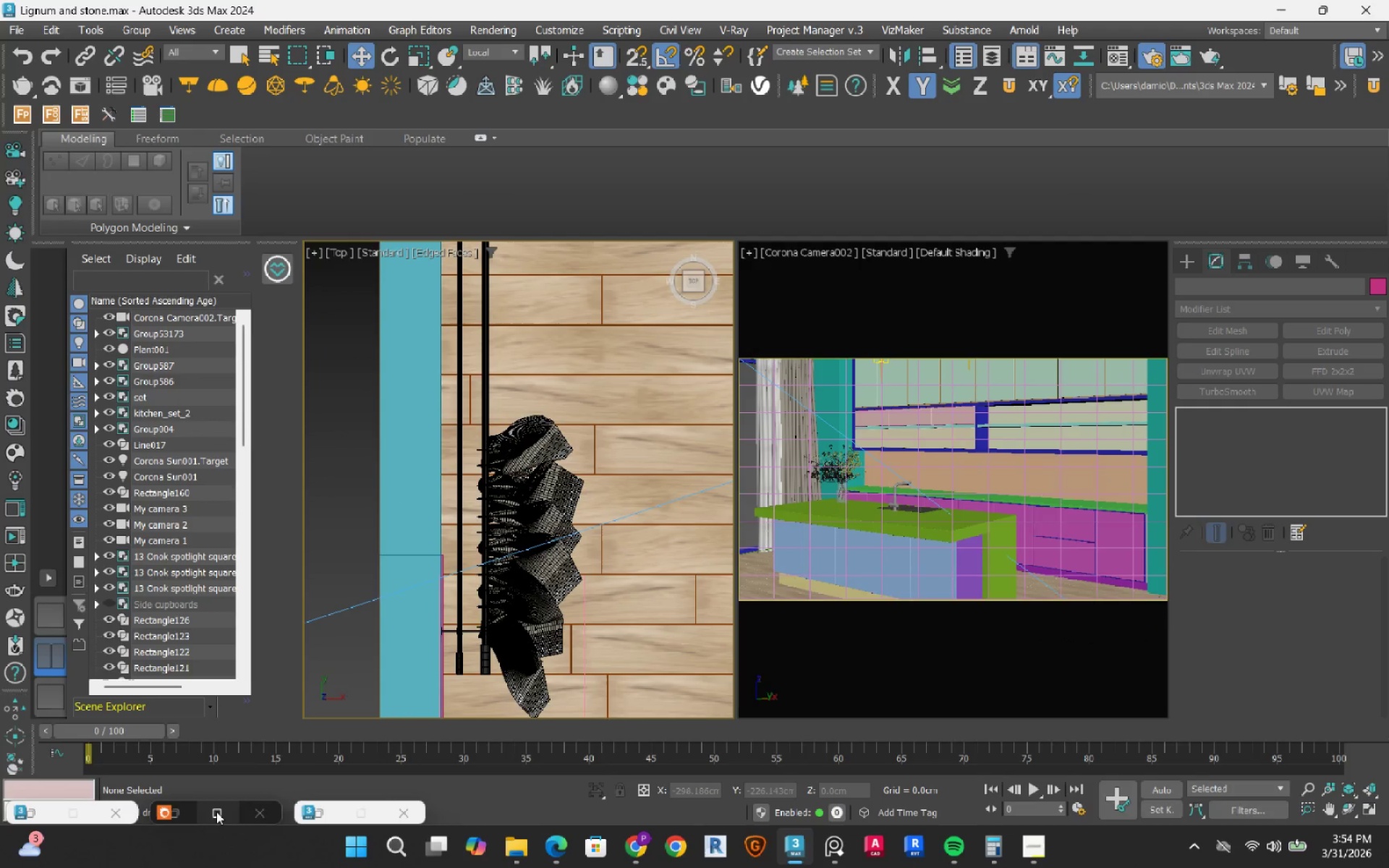 
left_click([183, 815])
 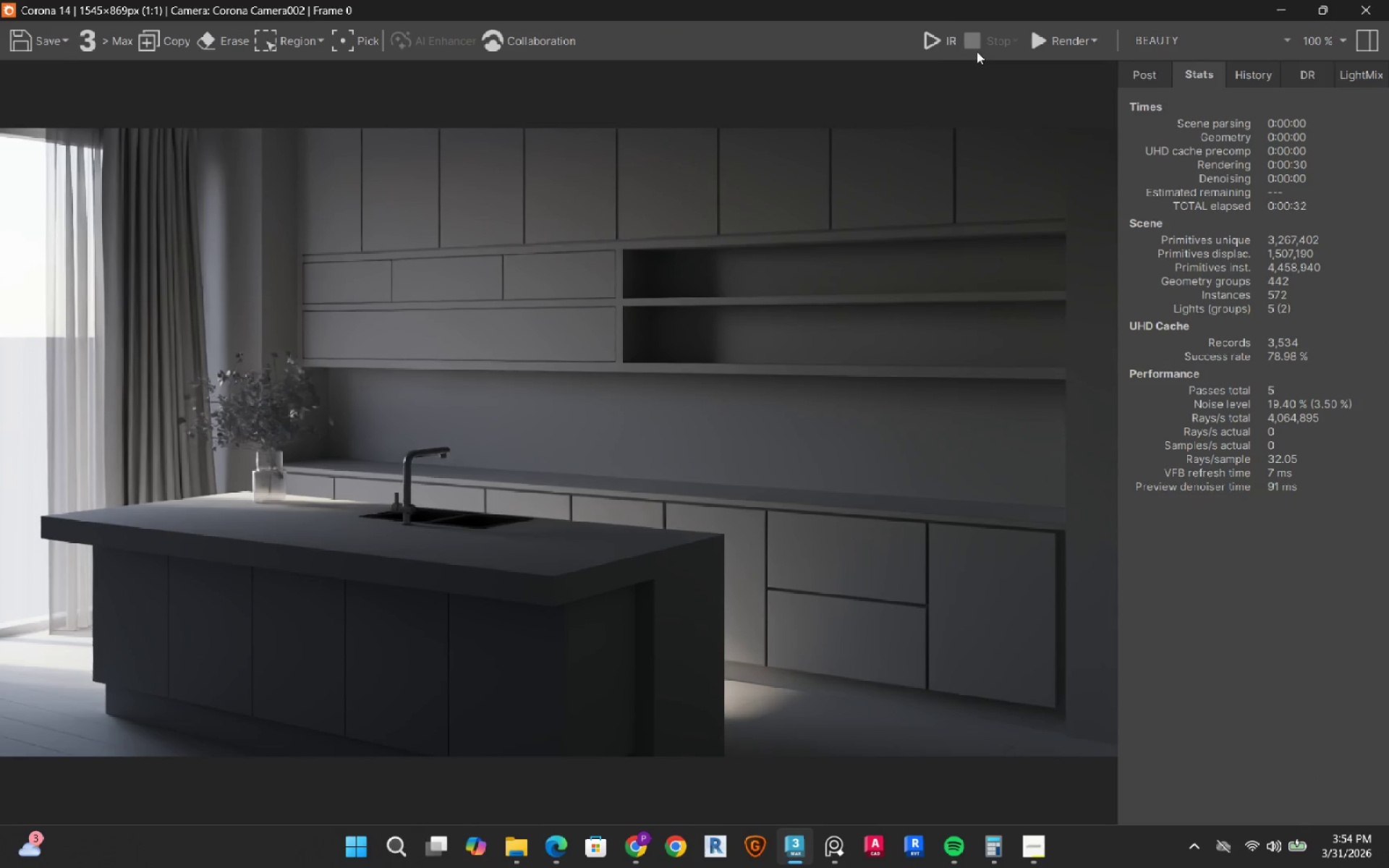 
left_click([926, 43])
 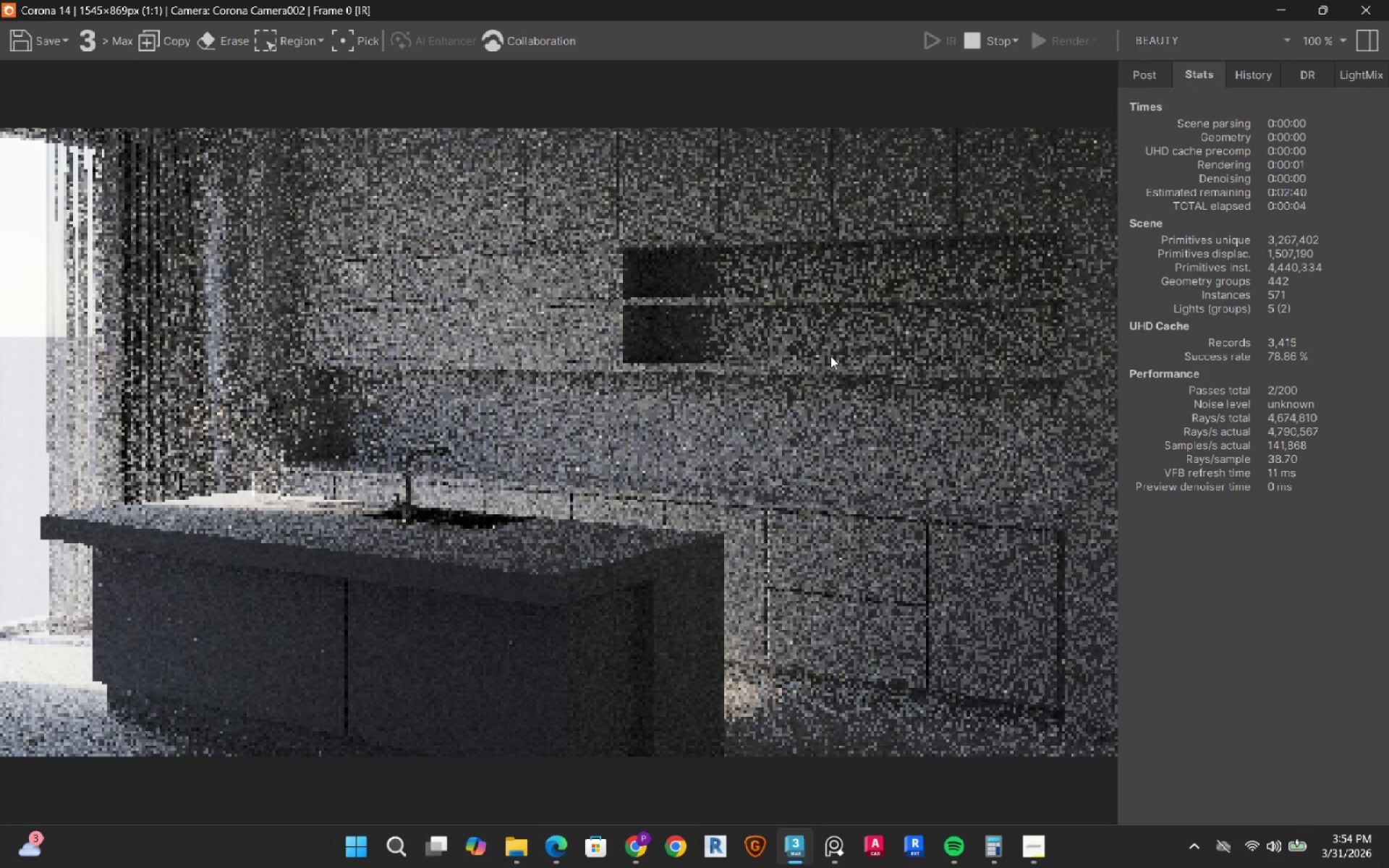 
wait(6.42)
 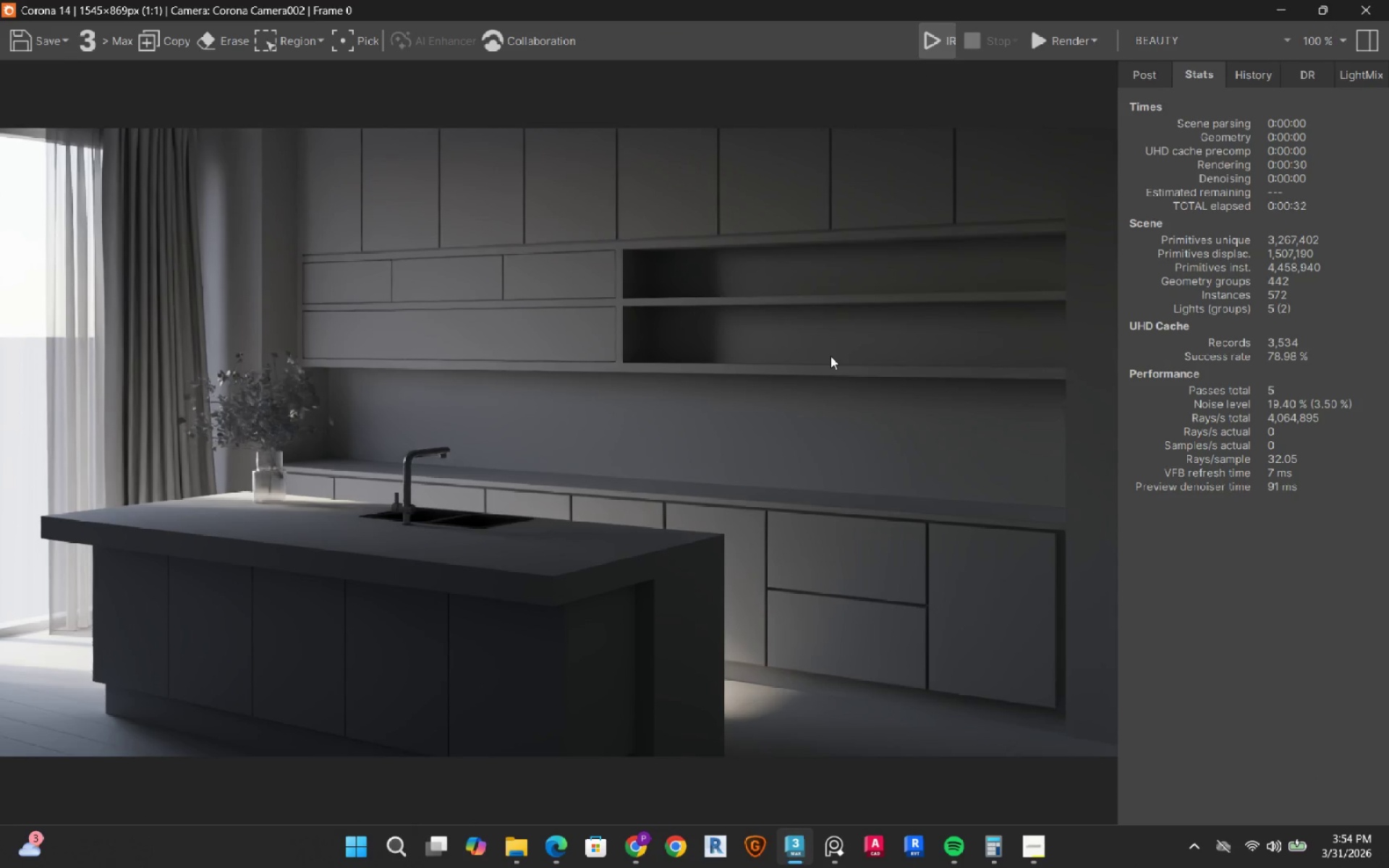 
left_click([969, 47])
 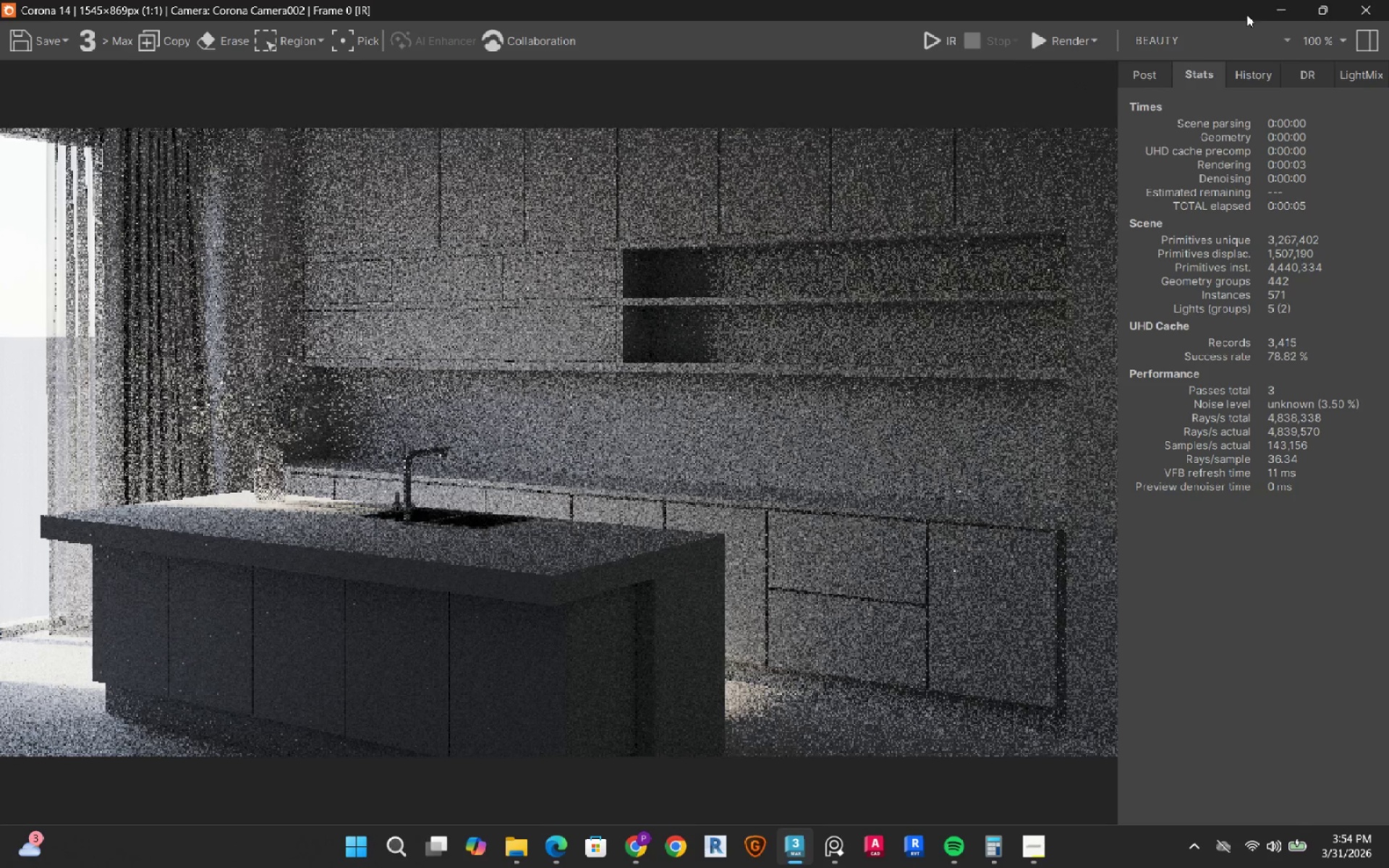 
left_click([1284, 8])
 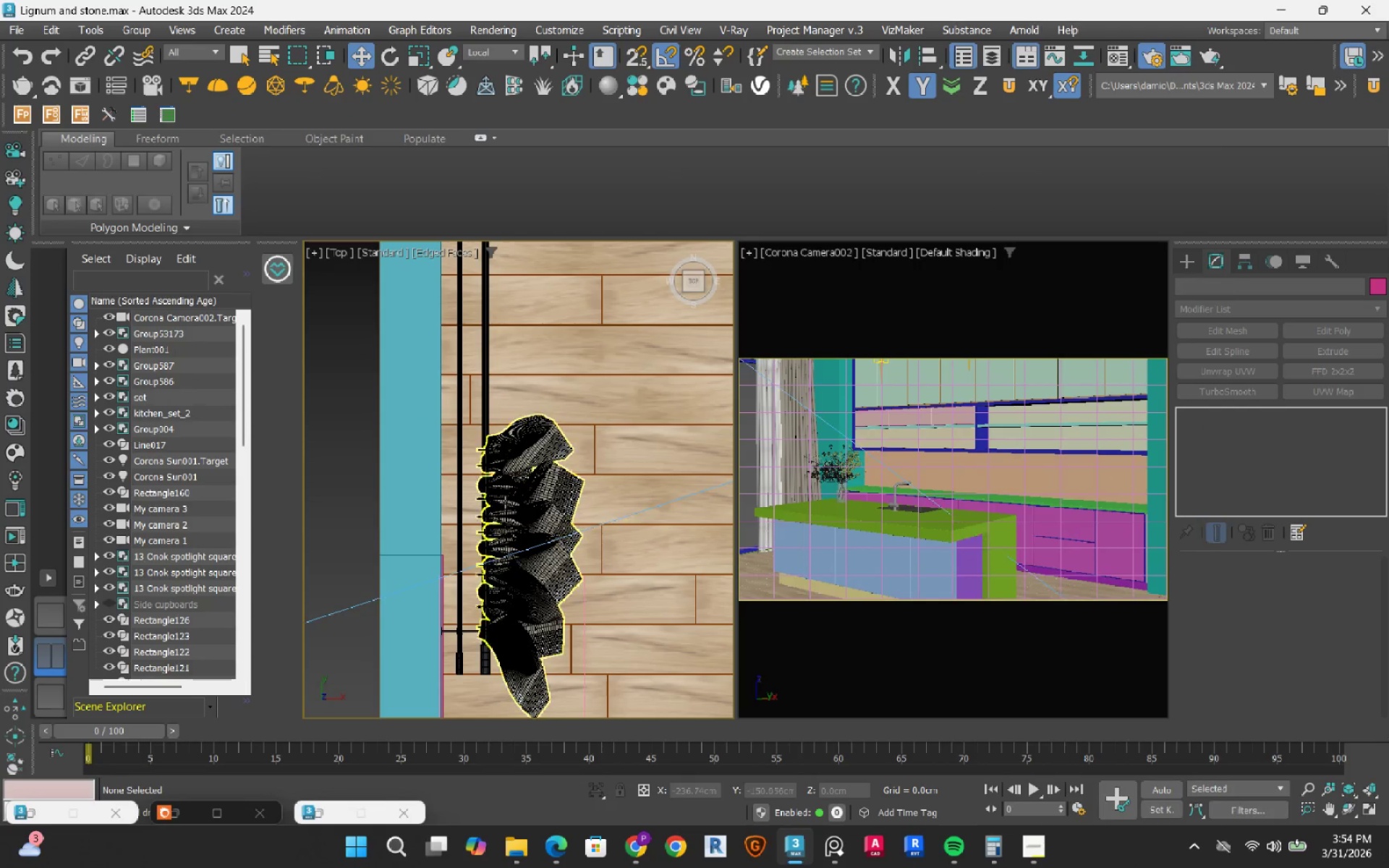 
left_click([505, 501])
 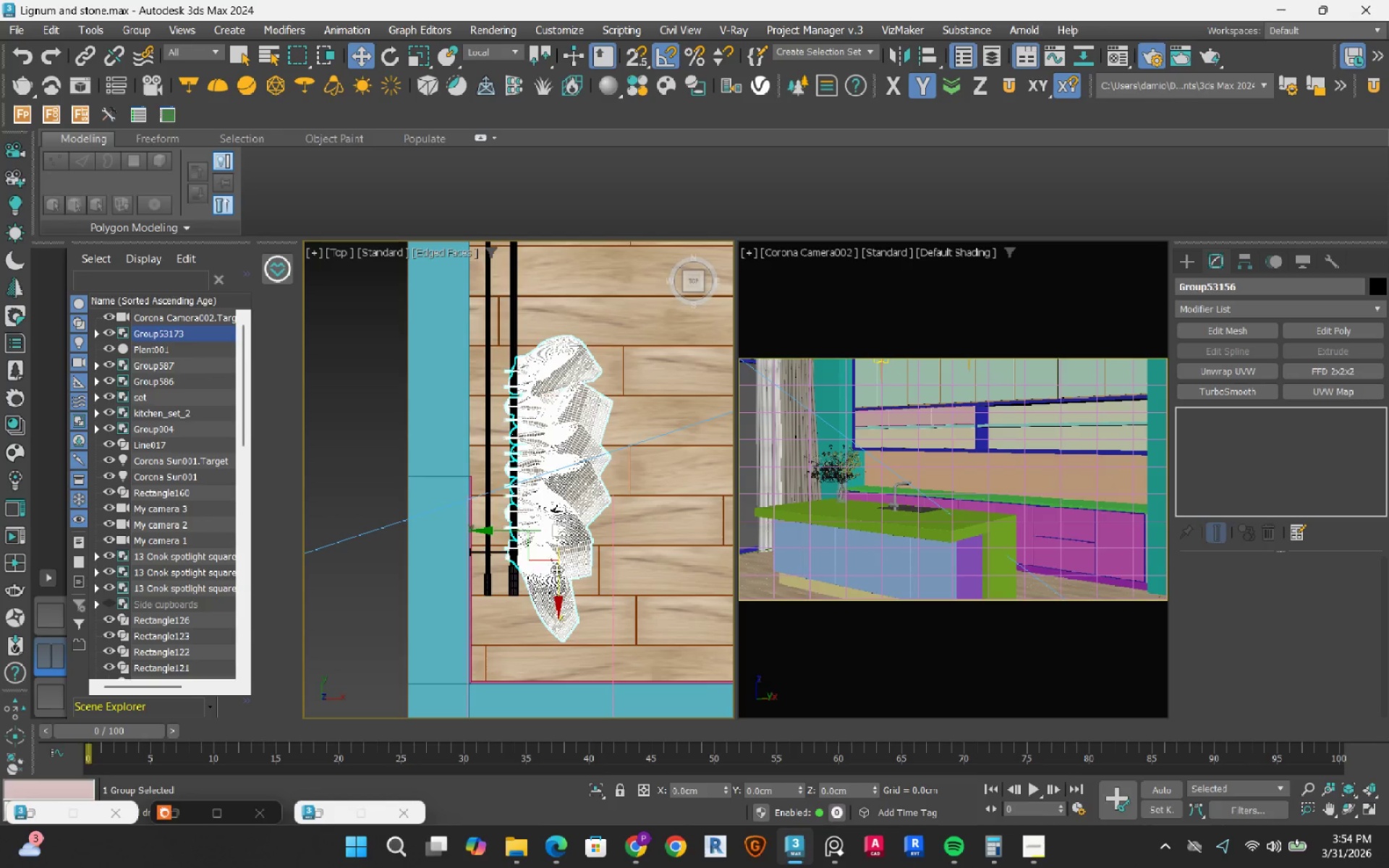 
wait(7.38)
 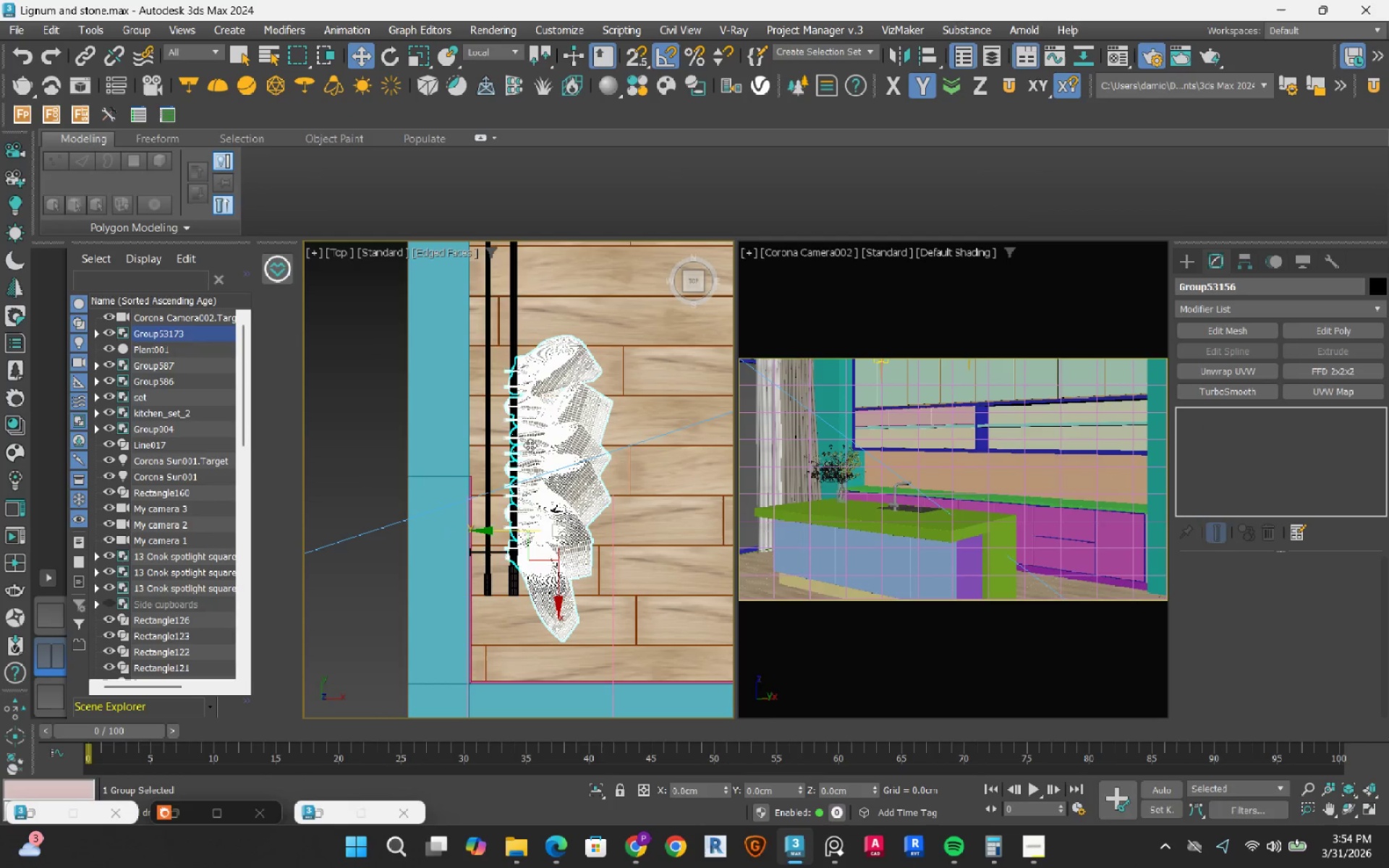 
left_click_drag(start_coordinate=[600, 463], to_coordinate=[600, 490])
 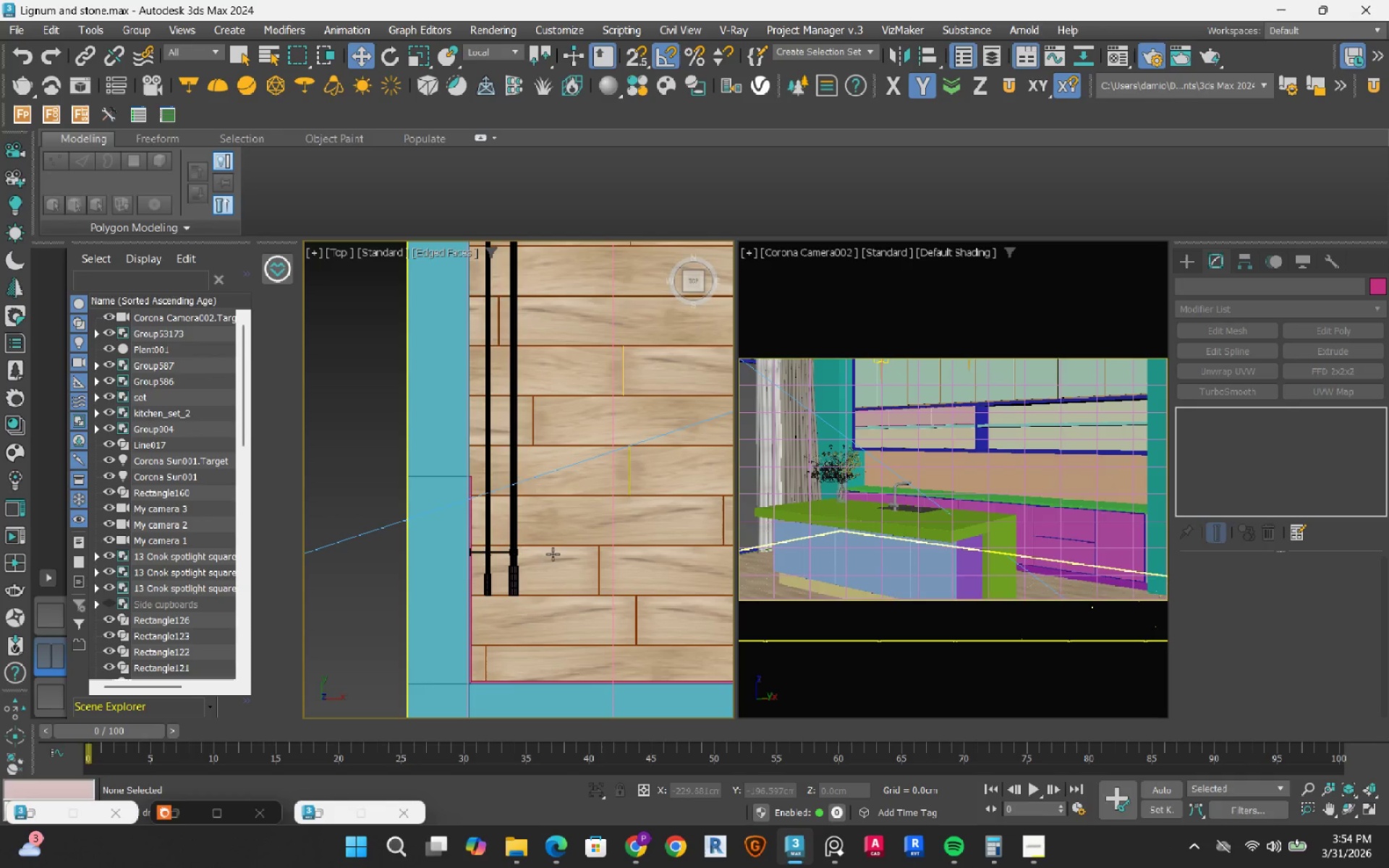 
scroll: coordinate [525, 578], scroll_direction: down, amount: 3.0
 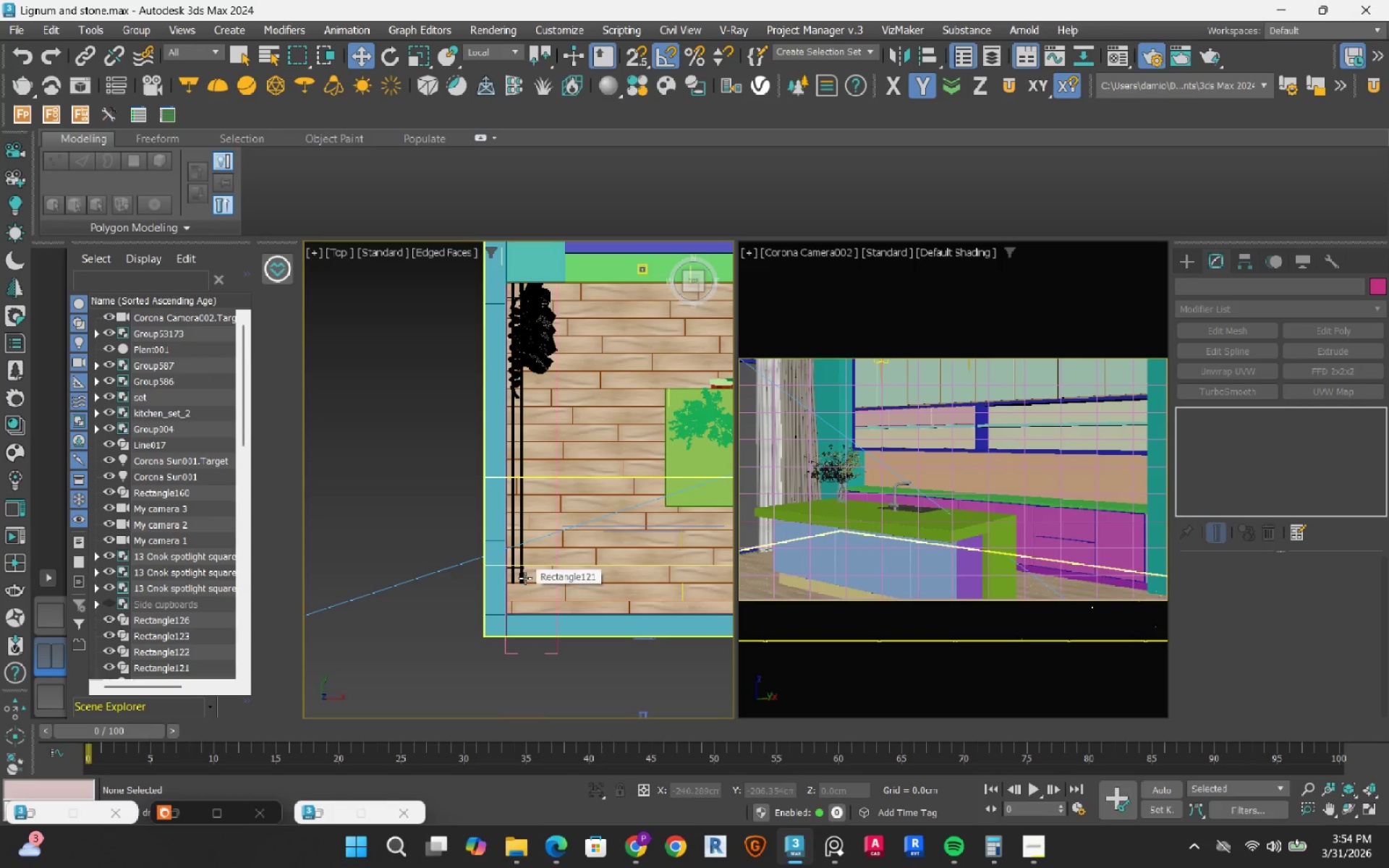 
scroll: coordinate [524, 579], scroll_direction: up, amount: 3.0
 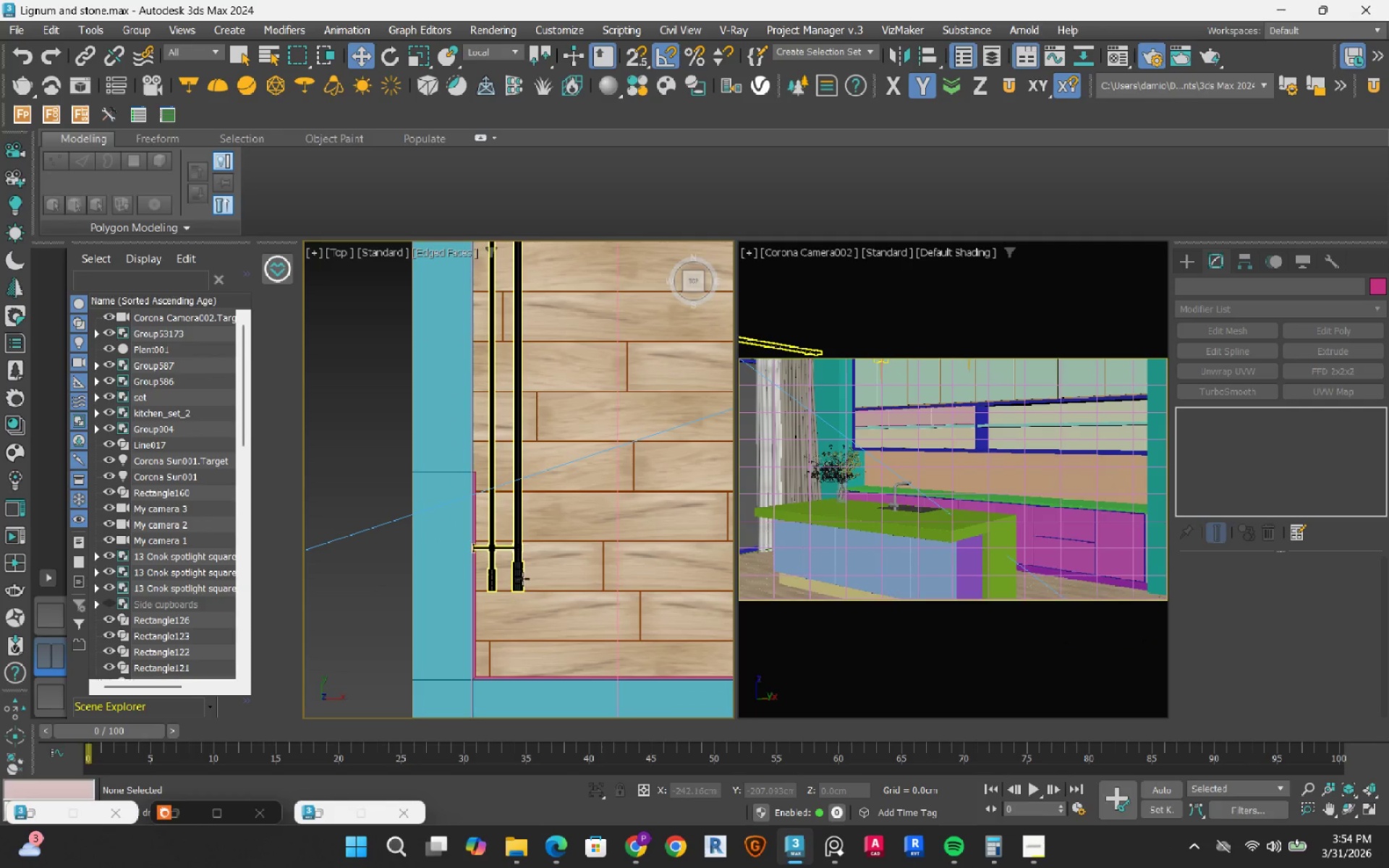 
left_click([522, 579])
 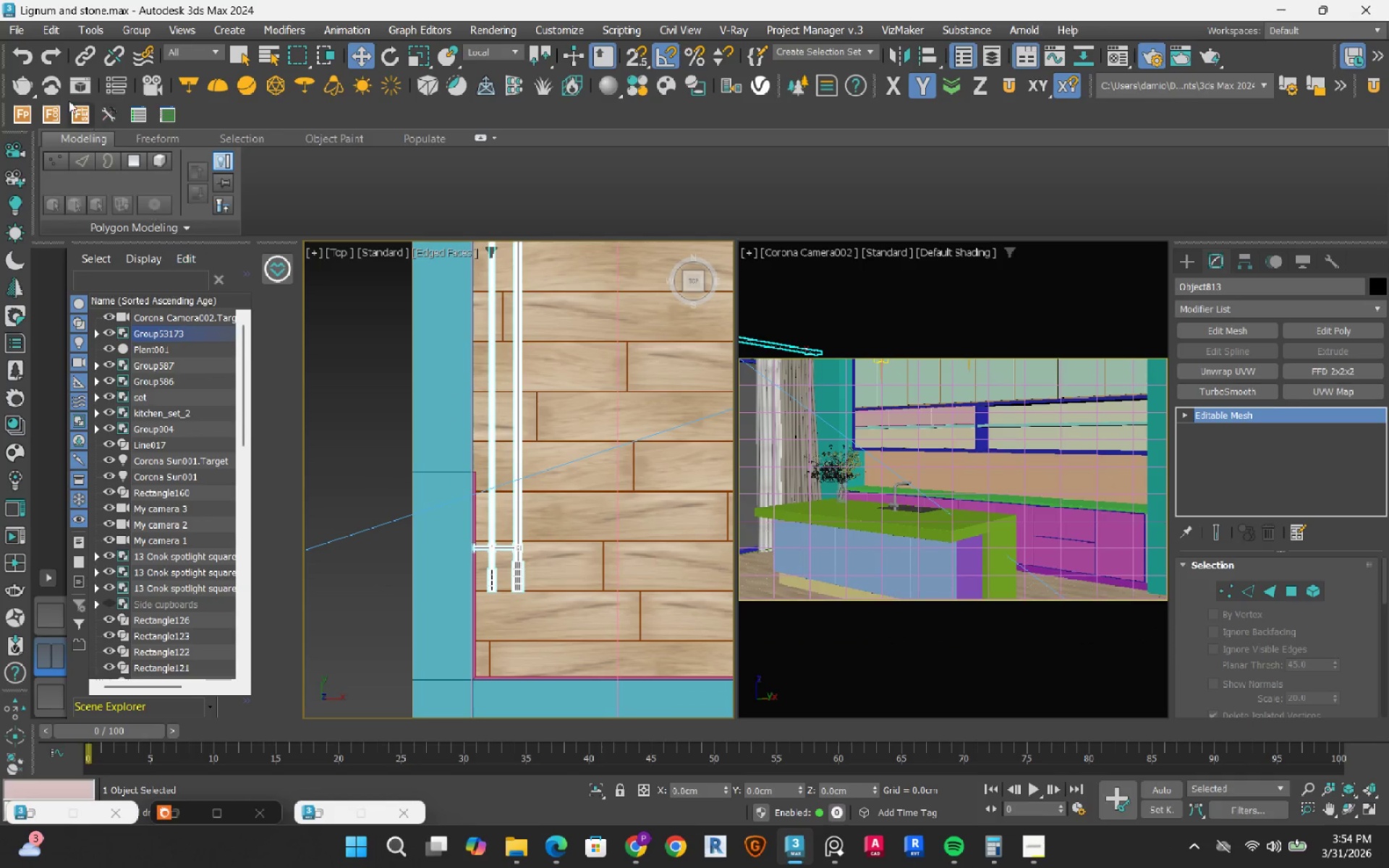 
double_click([31, 61])
 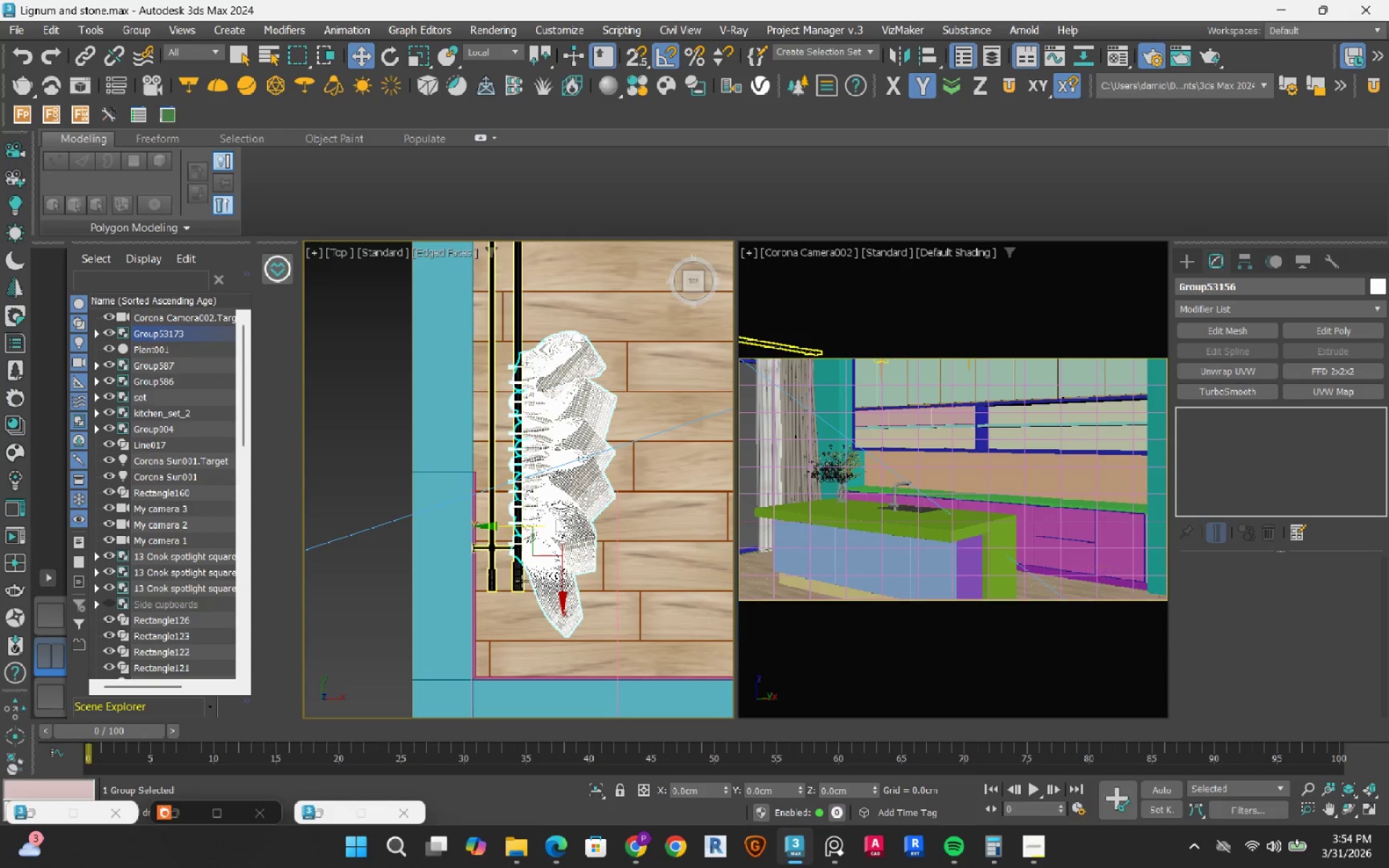 
left_click([522, 581])
 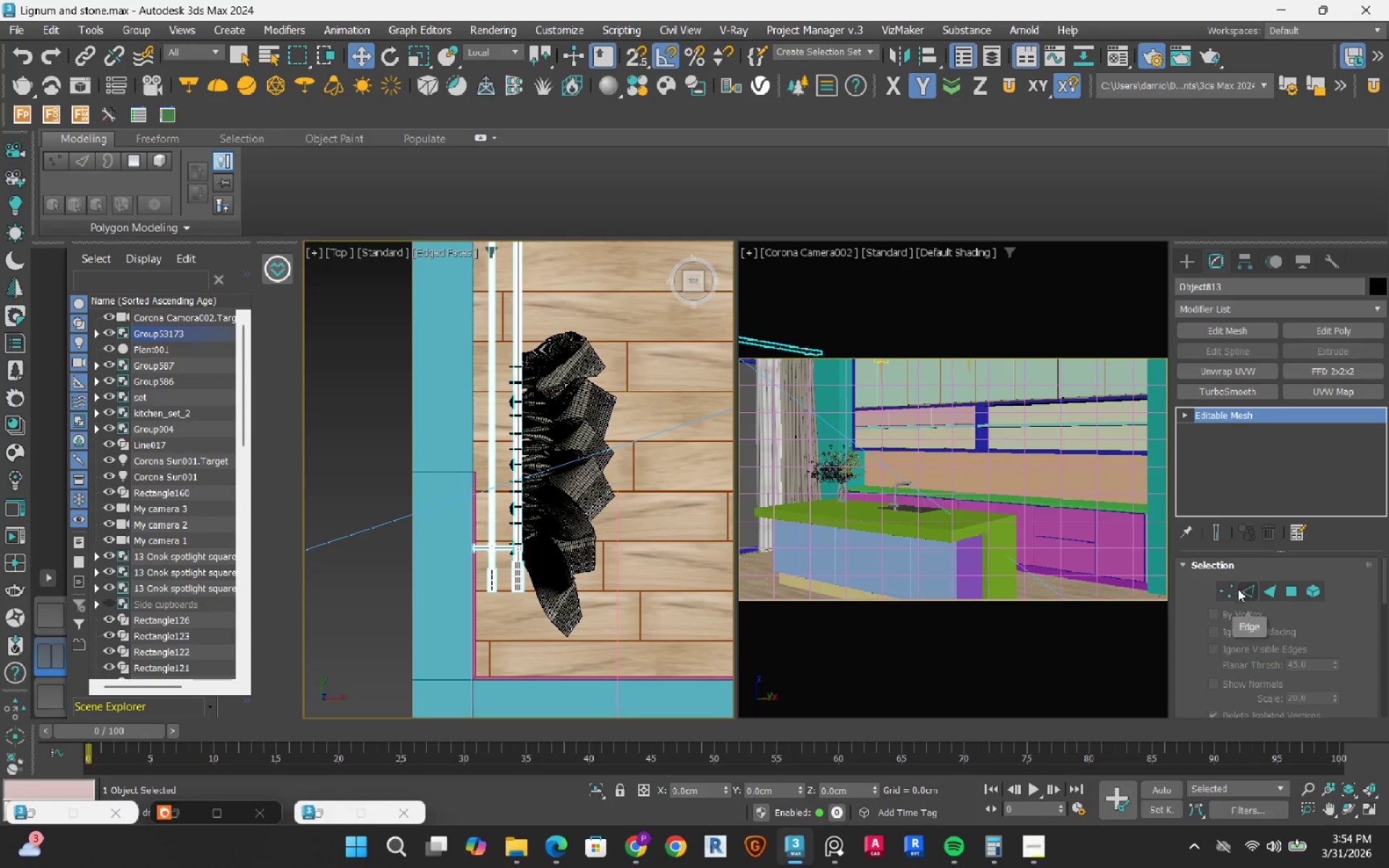 
left_click([1220, 590])
 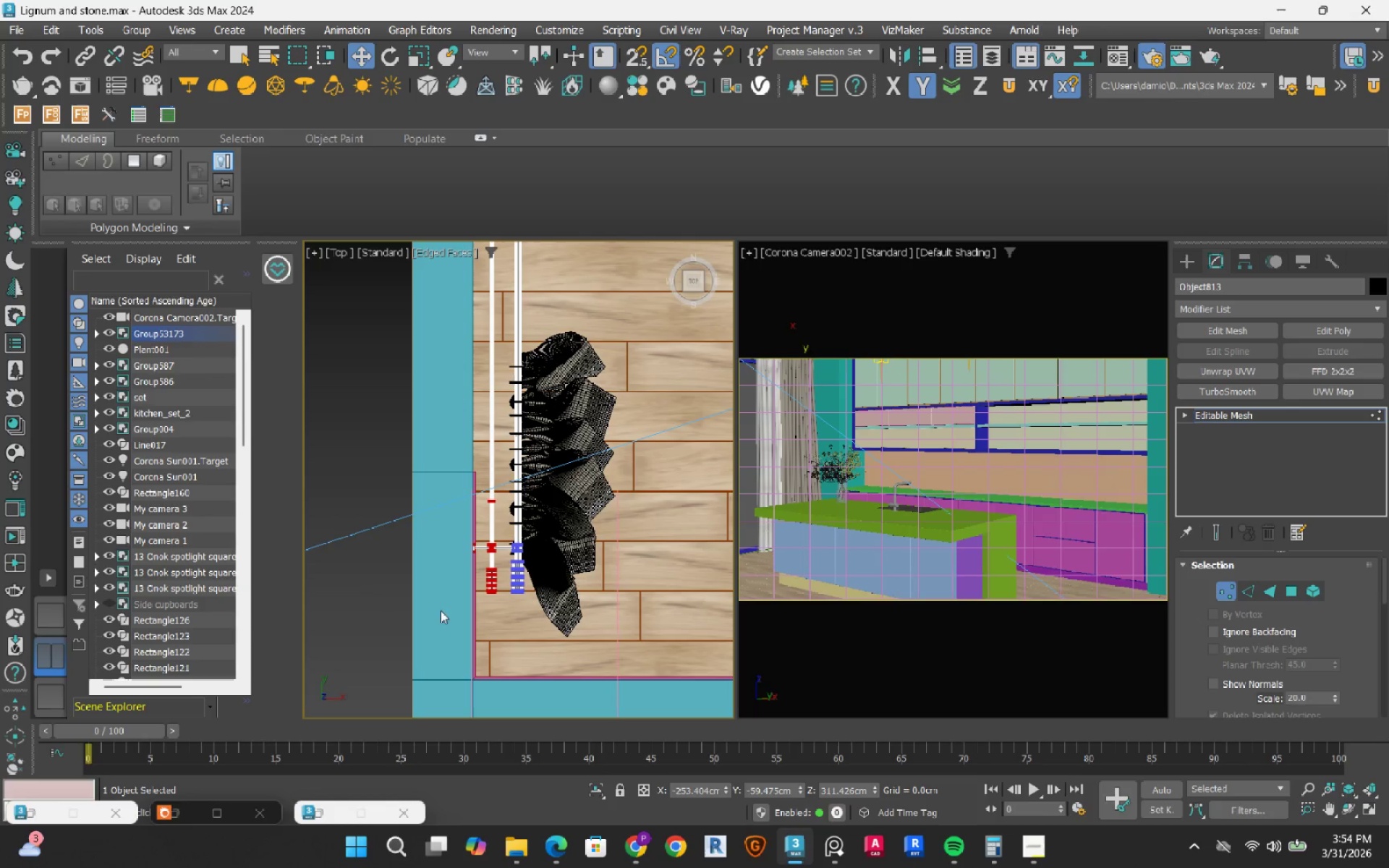 
left_click_drag(start_coordinate=[459, 629], to_coordinate=[600, 442])
 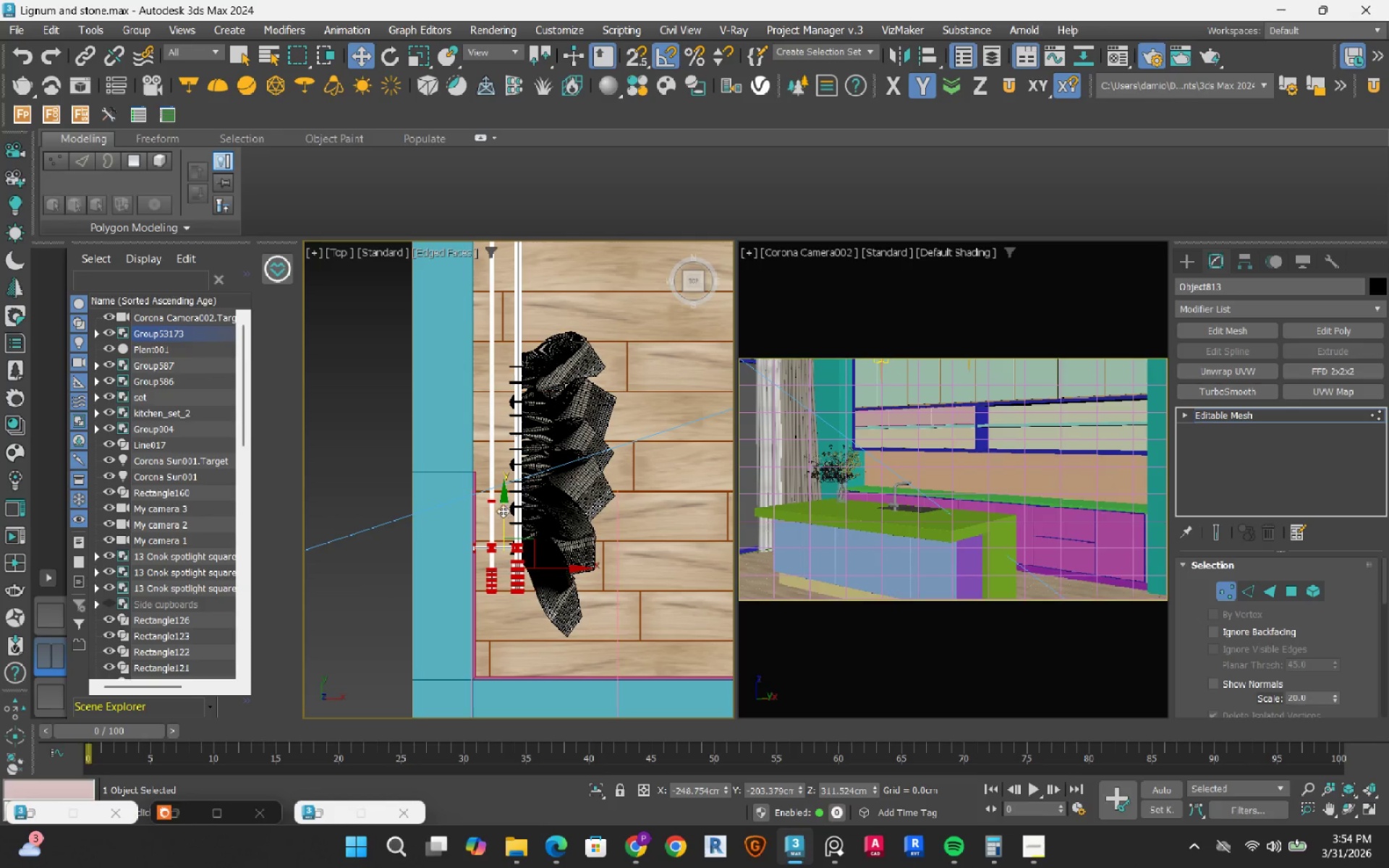 
left_click_drag(start_coordinate=[505, 507], to_coordinate=[498, 593])
 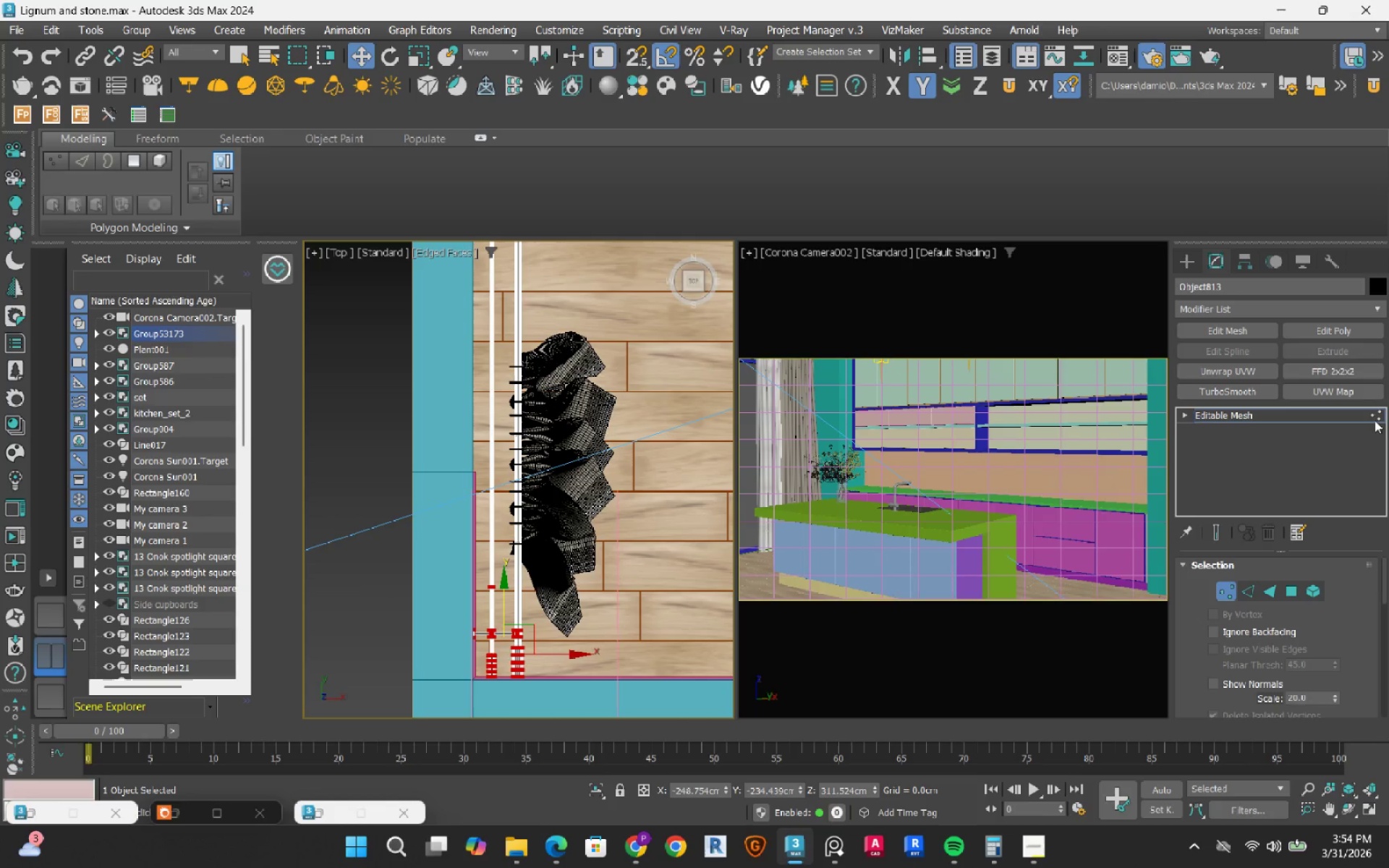 
left_click_drag(start_coordinate=[1378, 416], to_coordinate=[1366, 419])
 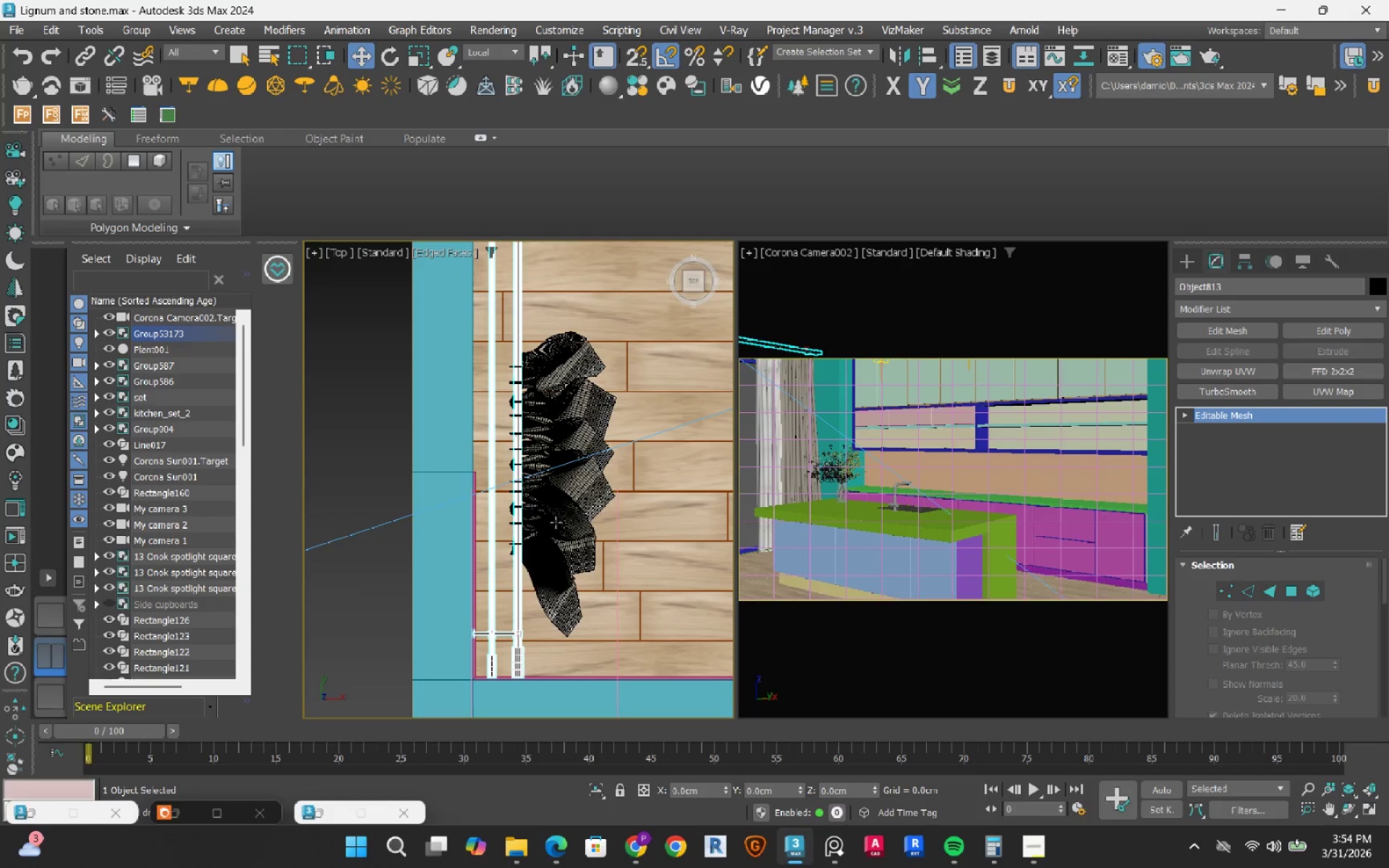 
left_click([566, 525])
 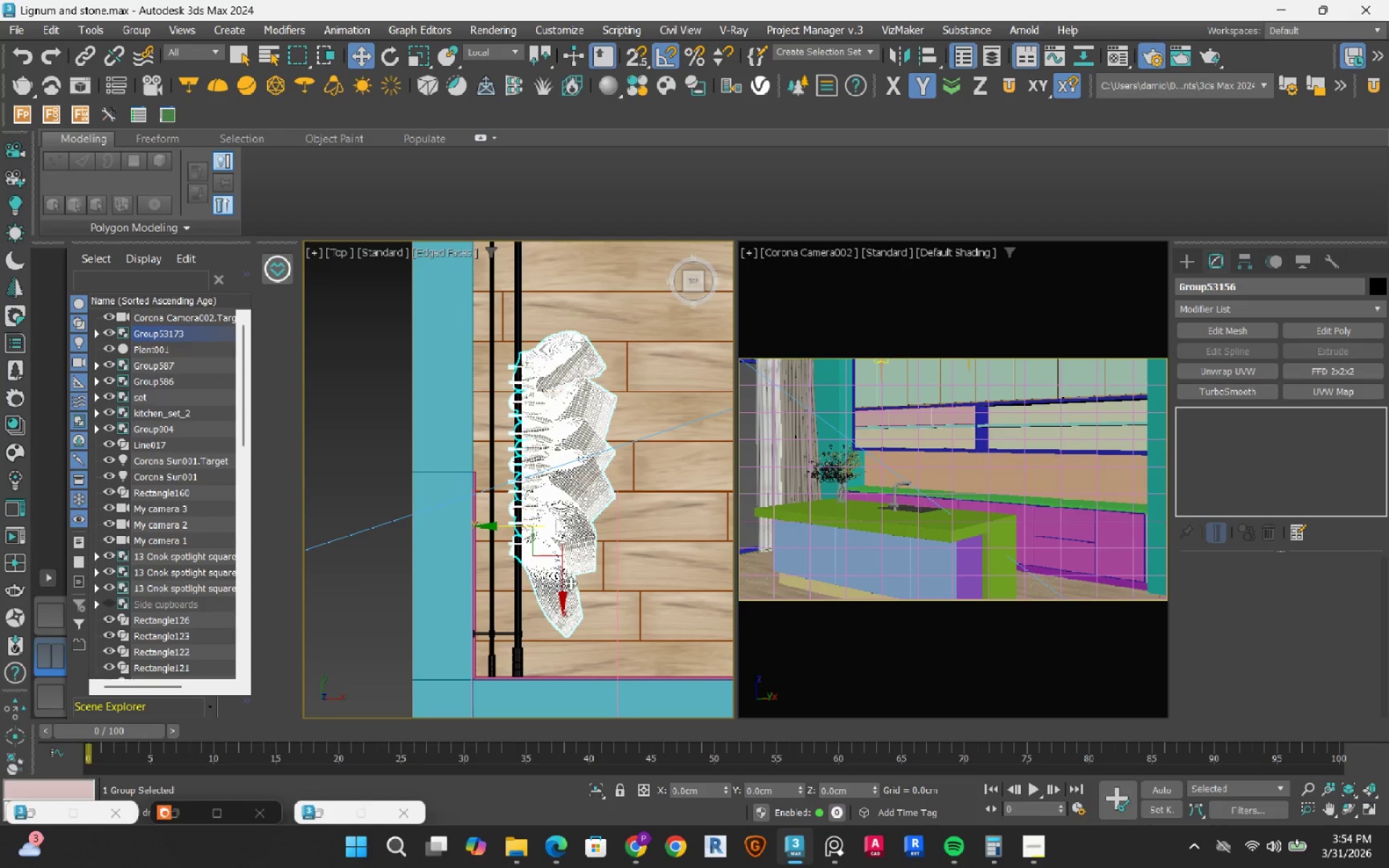 
left_click_drag(start_coordinate=[564, 584], to_coordinate=[564, 679])
 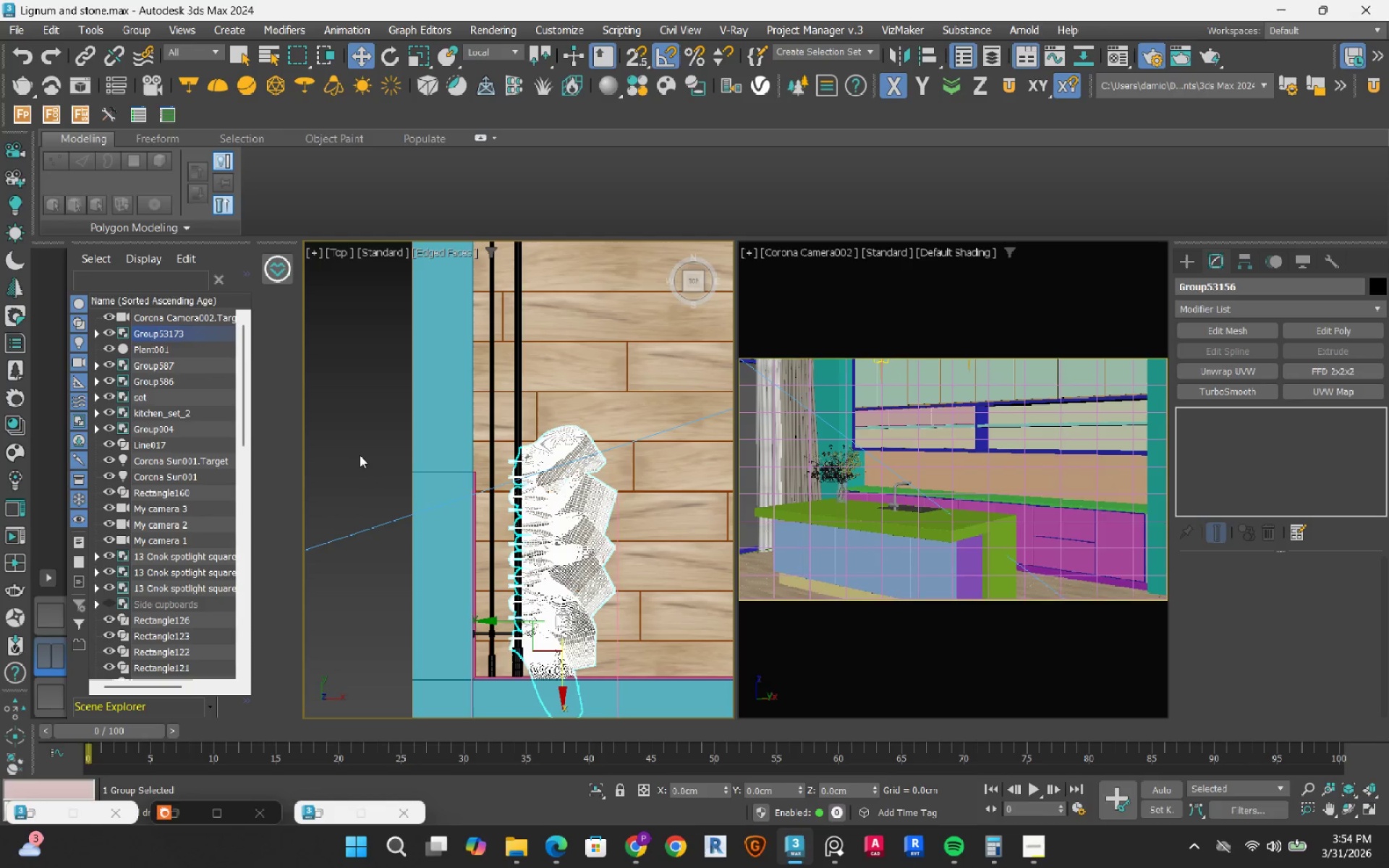 
left_click([352, 432])
 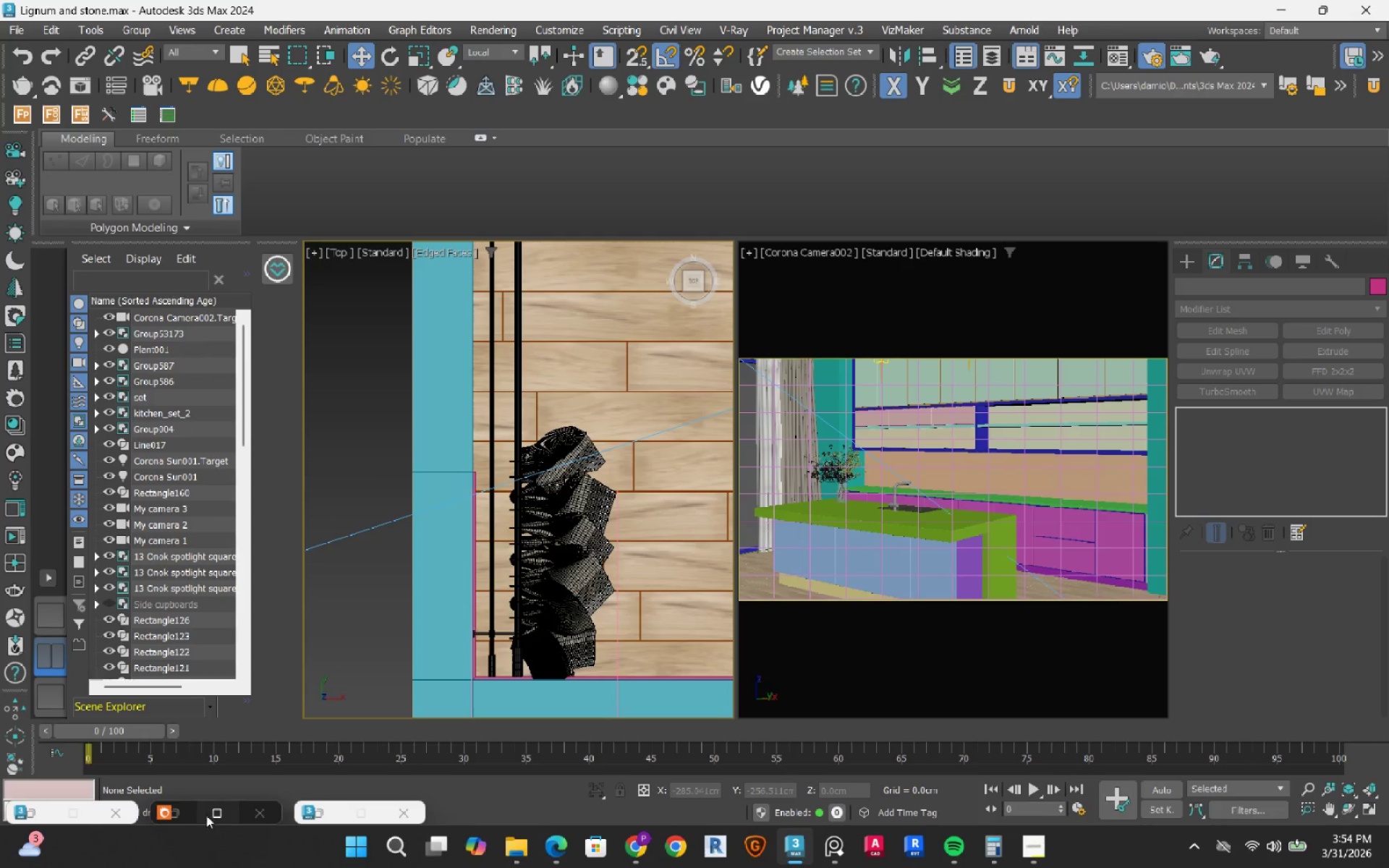 
left_click([195, 814])
 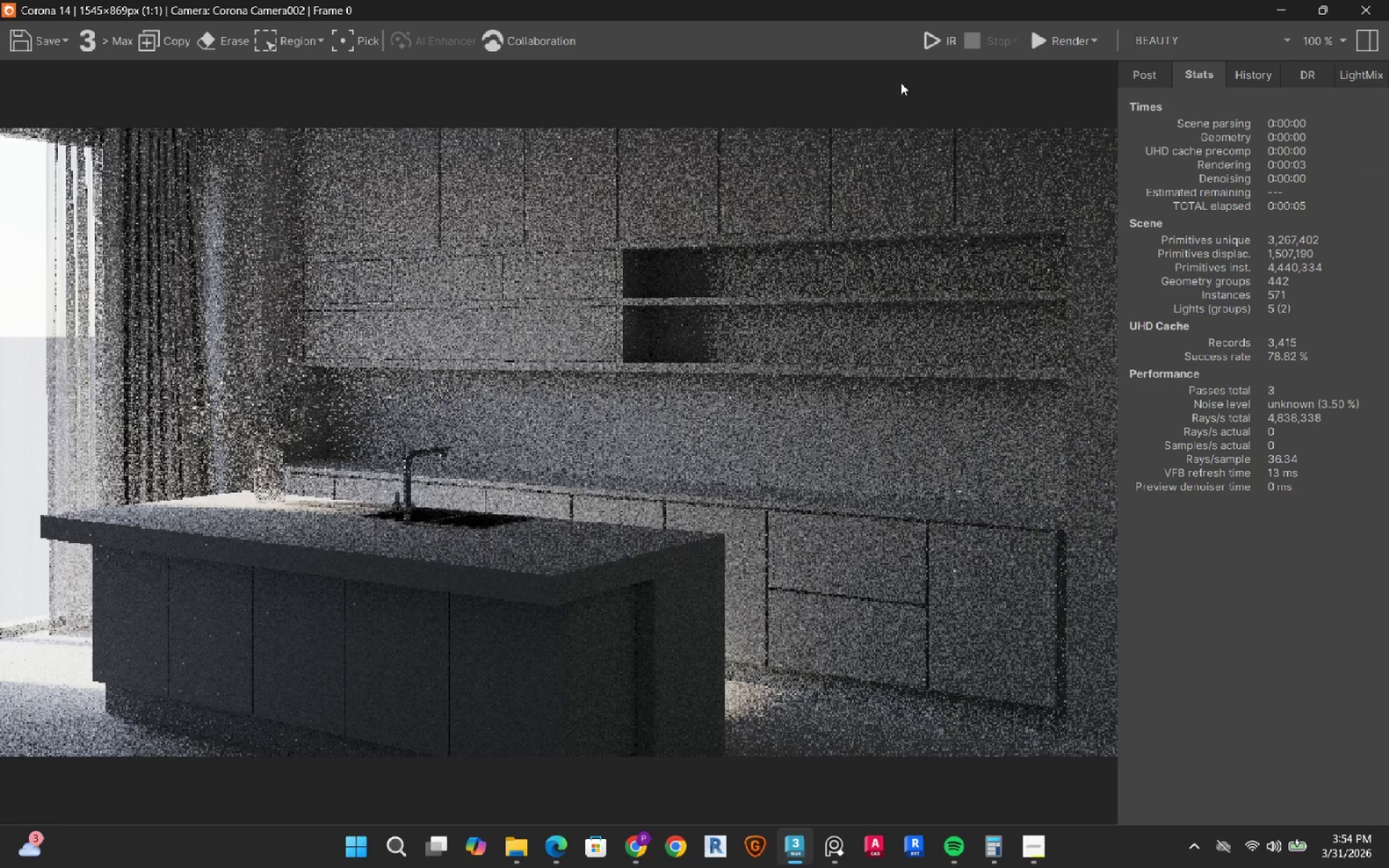 
left_click([932, 48])
 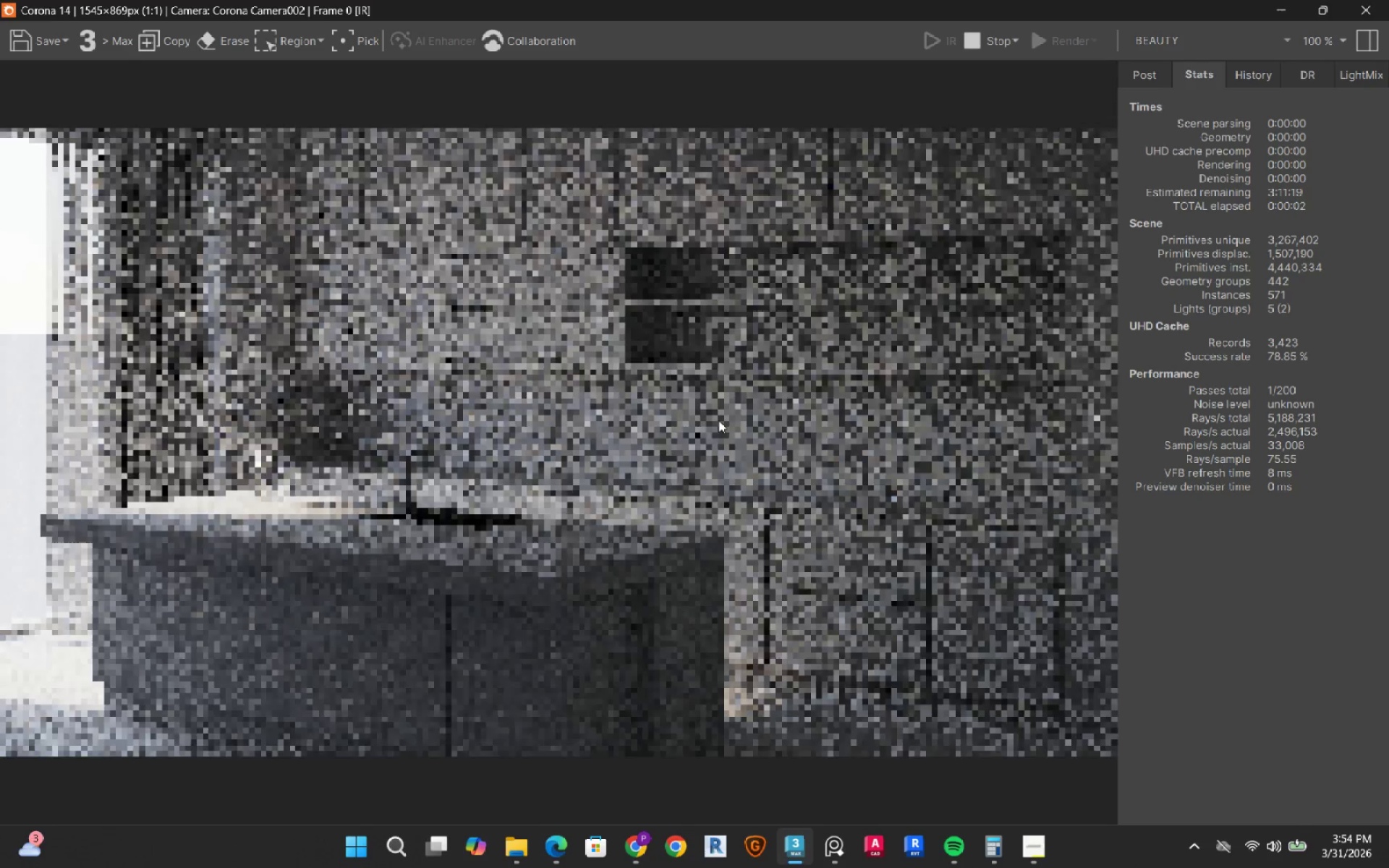 
wait(8.33)
 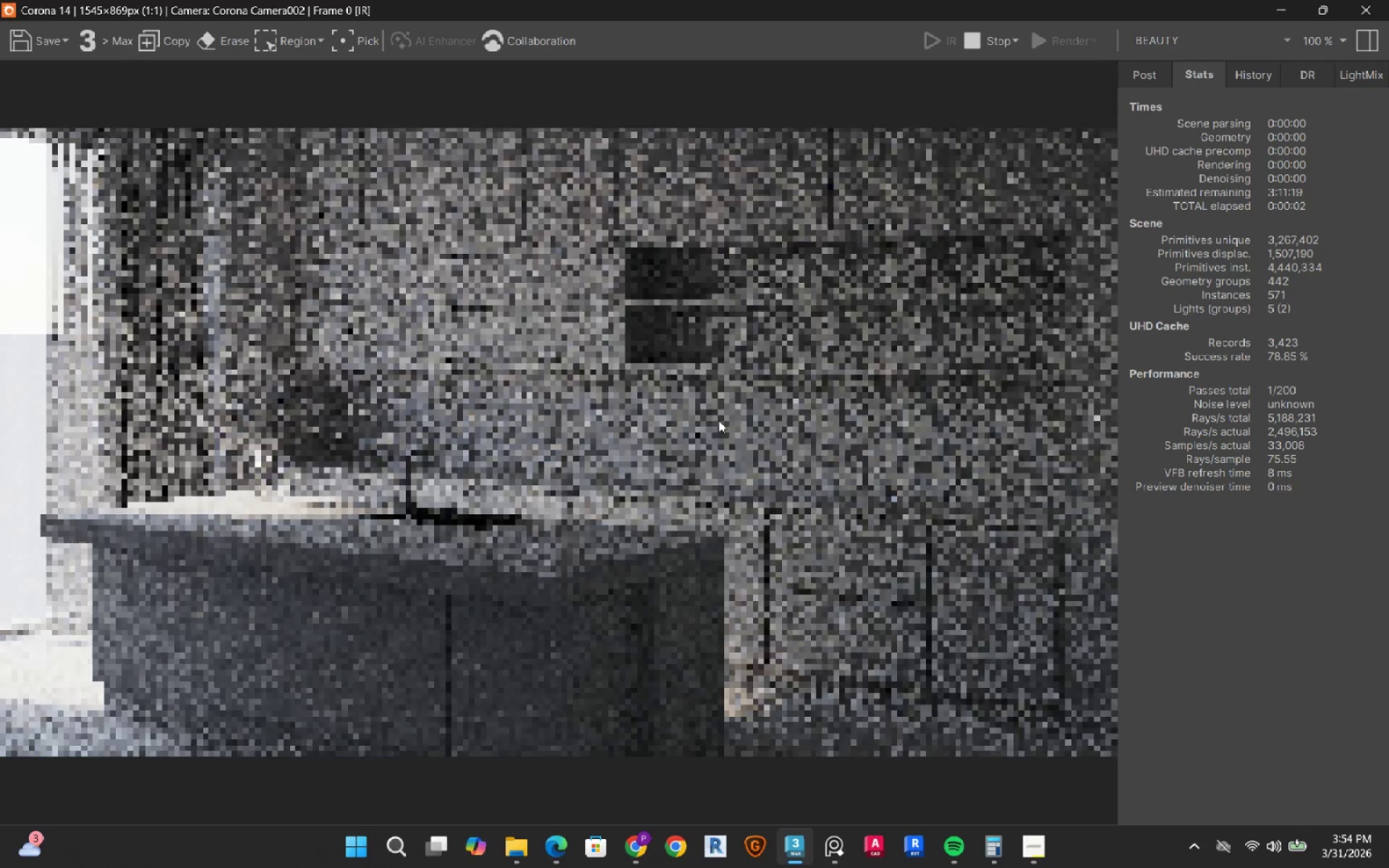 
left_click_drag(start_coordinate=[1279, 17], to_coordinate=[1275, 17])
 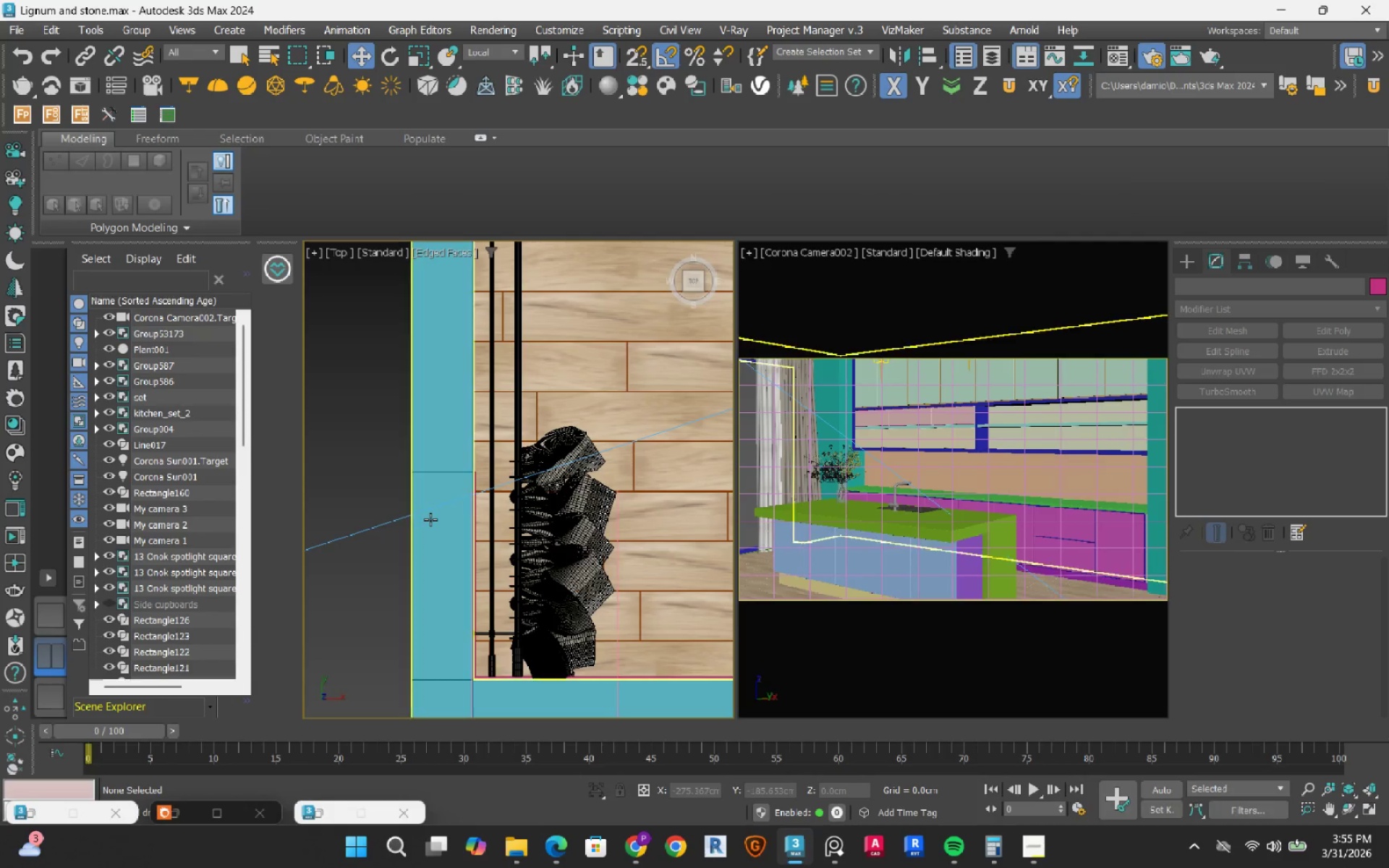 
scroll: coordinate [539, 509], scroll_direction: down, amount: 10.0
 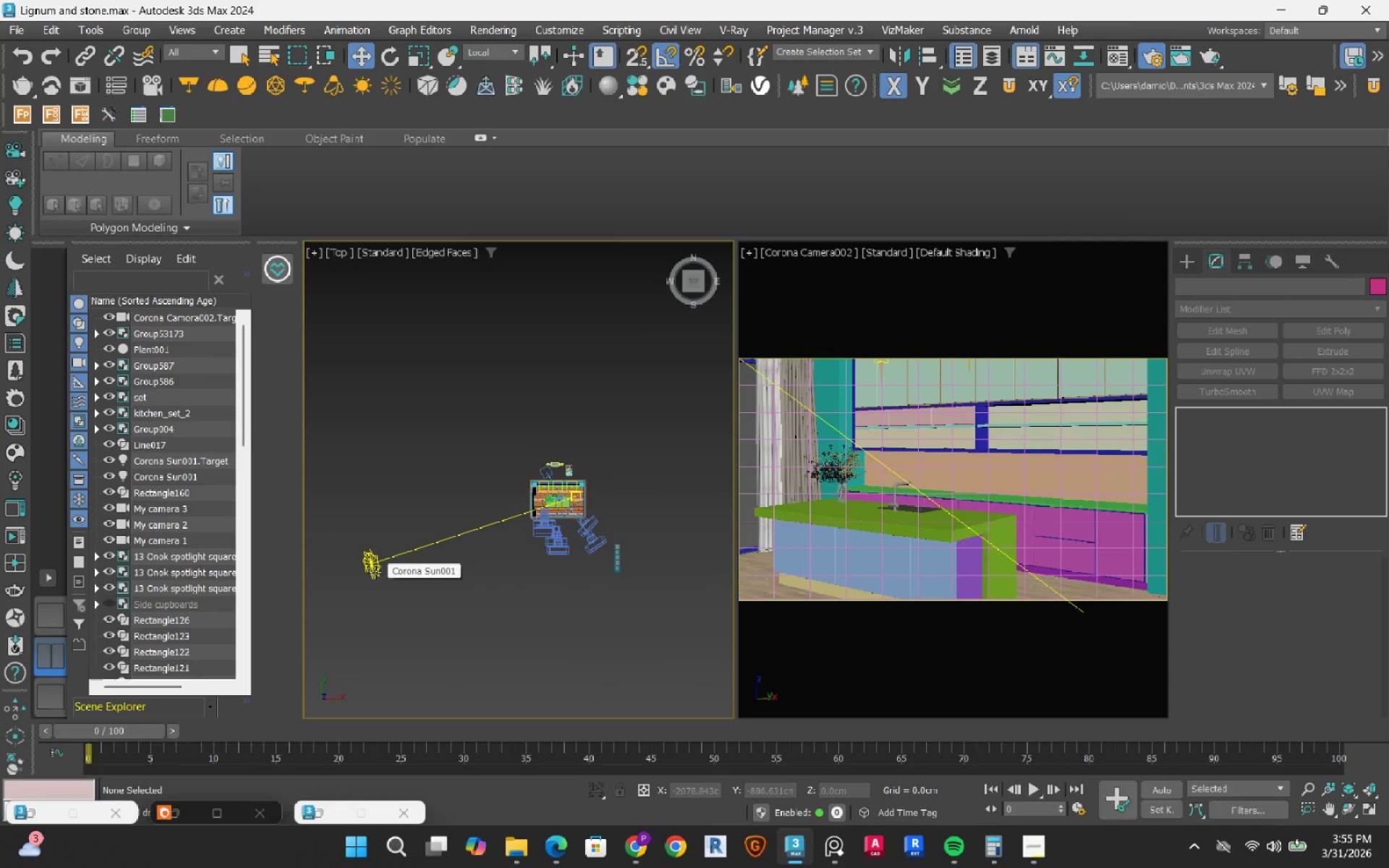 
left_click([375, 572])
 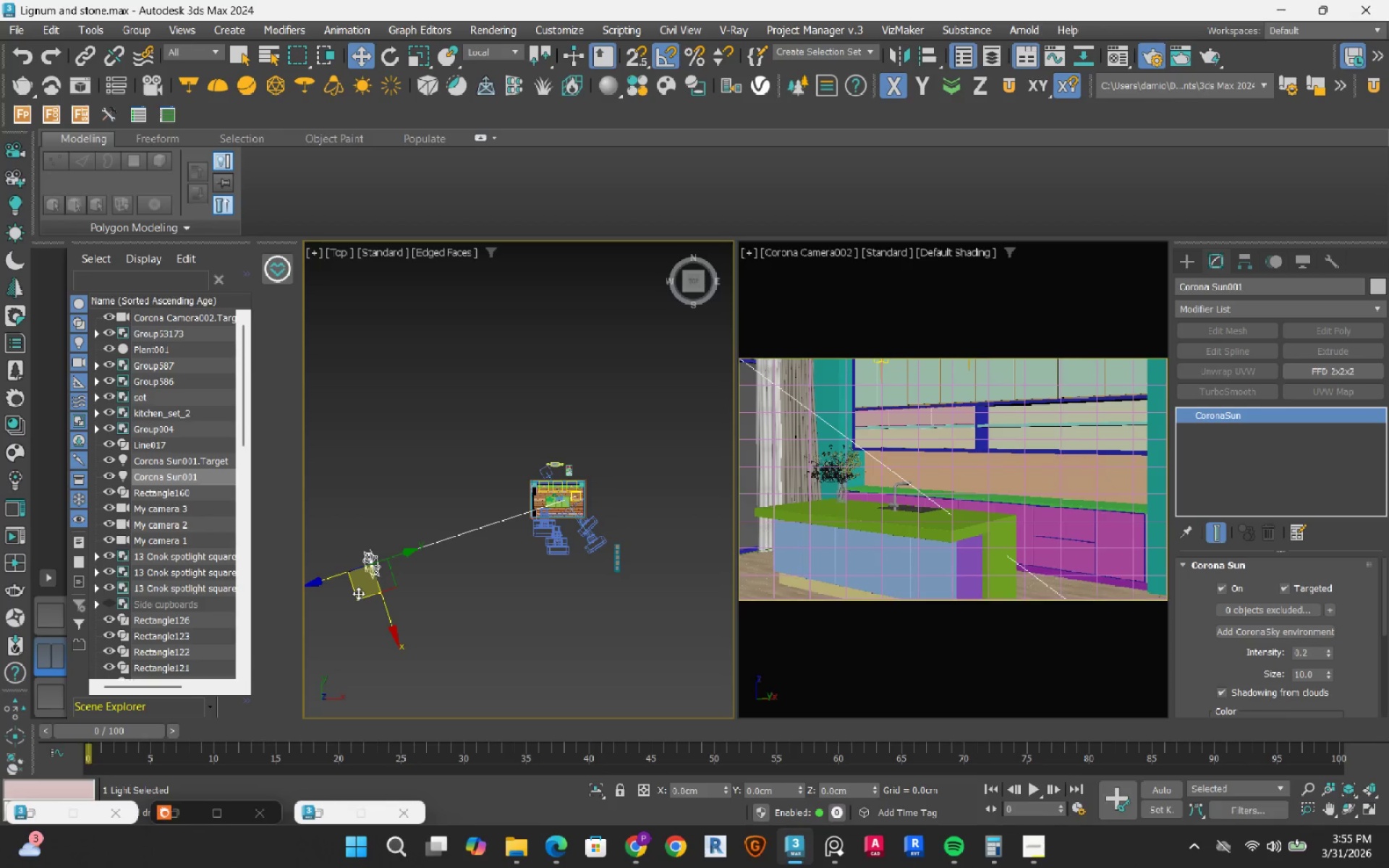 
left_click_drag(start_coordinate=[358, 593], to_coordinate=[355, 561])
 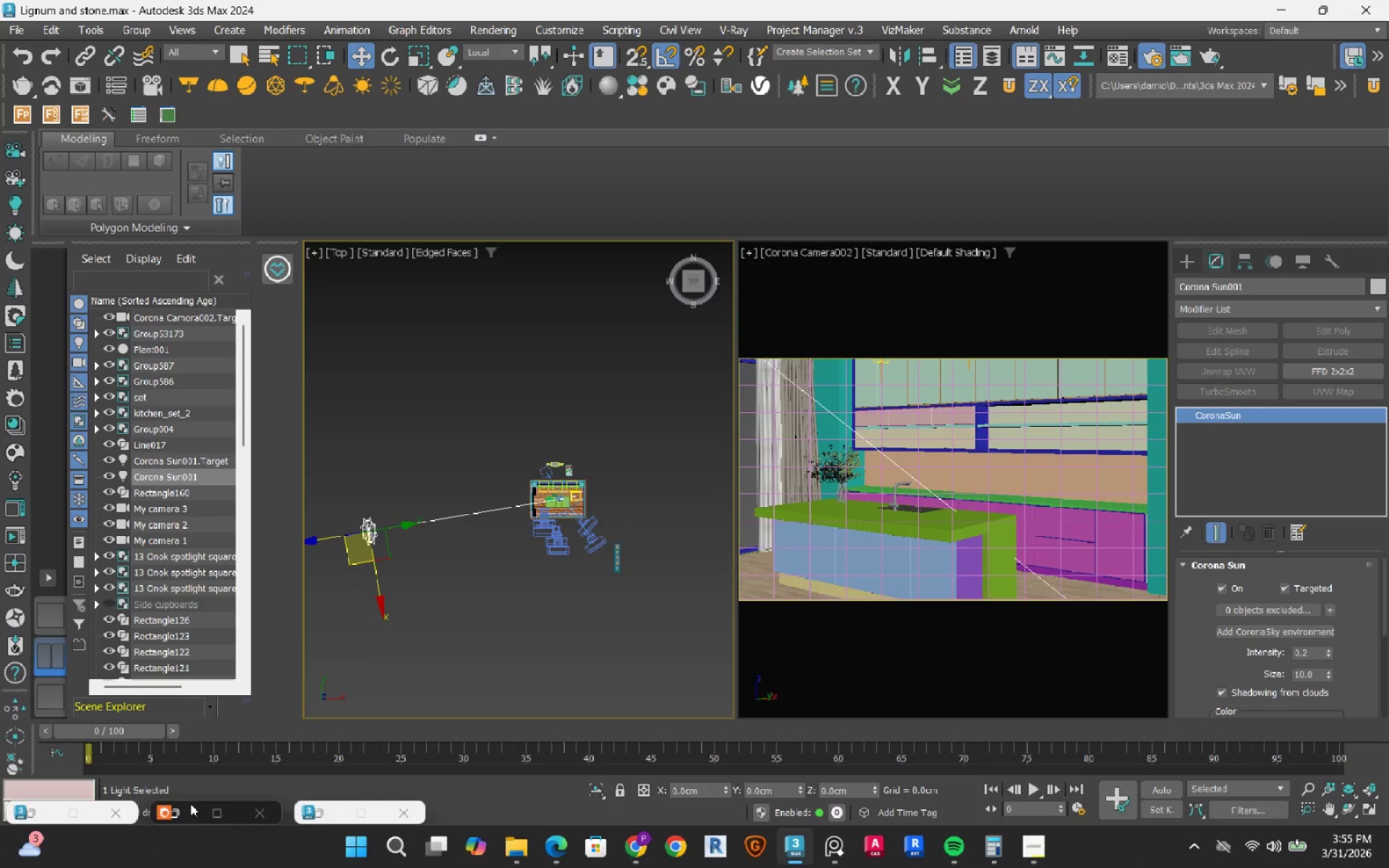 
left_click([190, 810])
 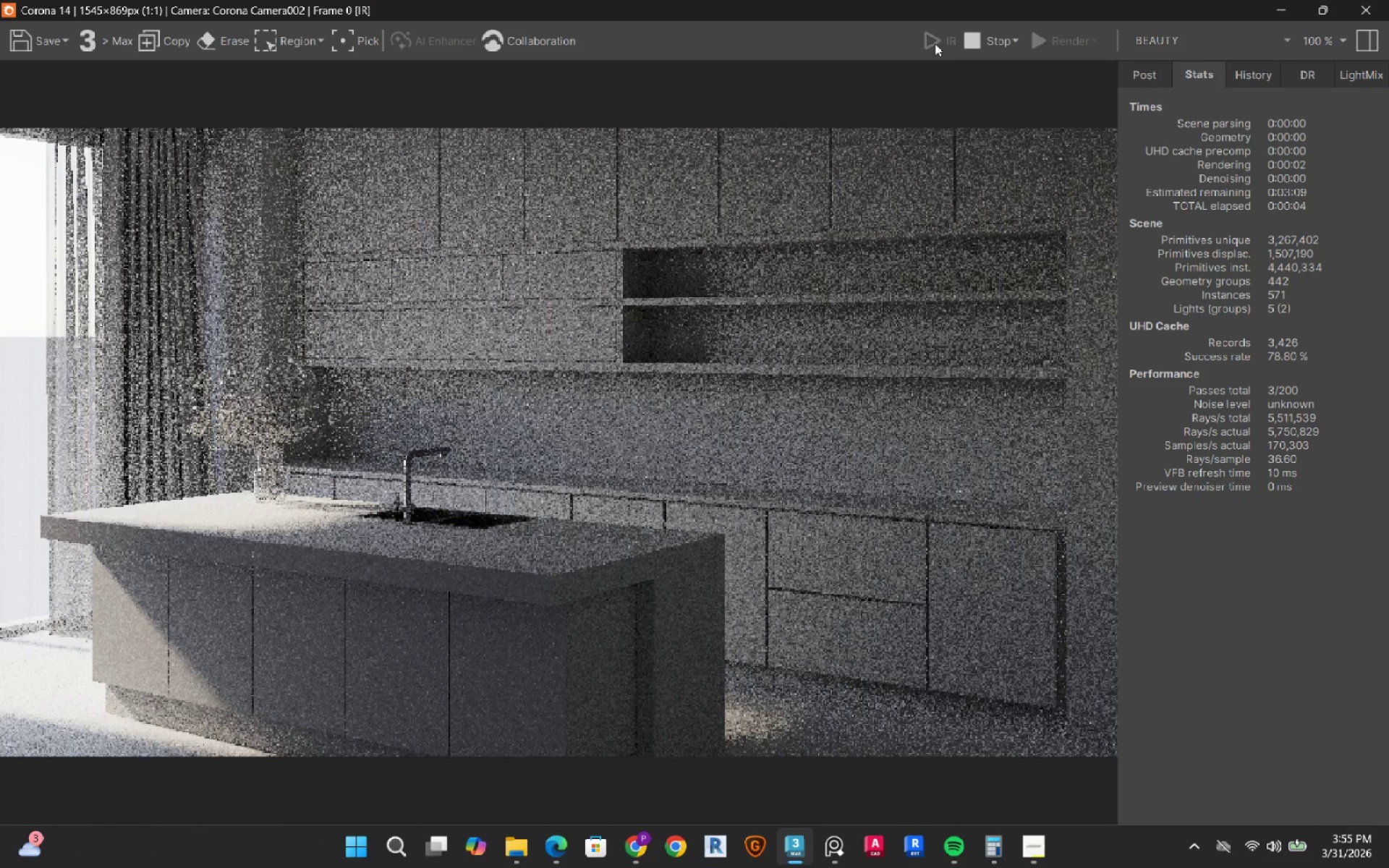 
wait(12.34)
 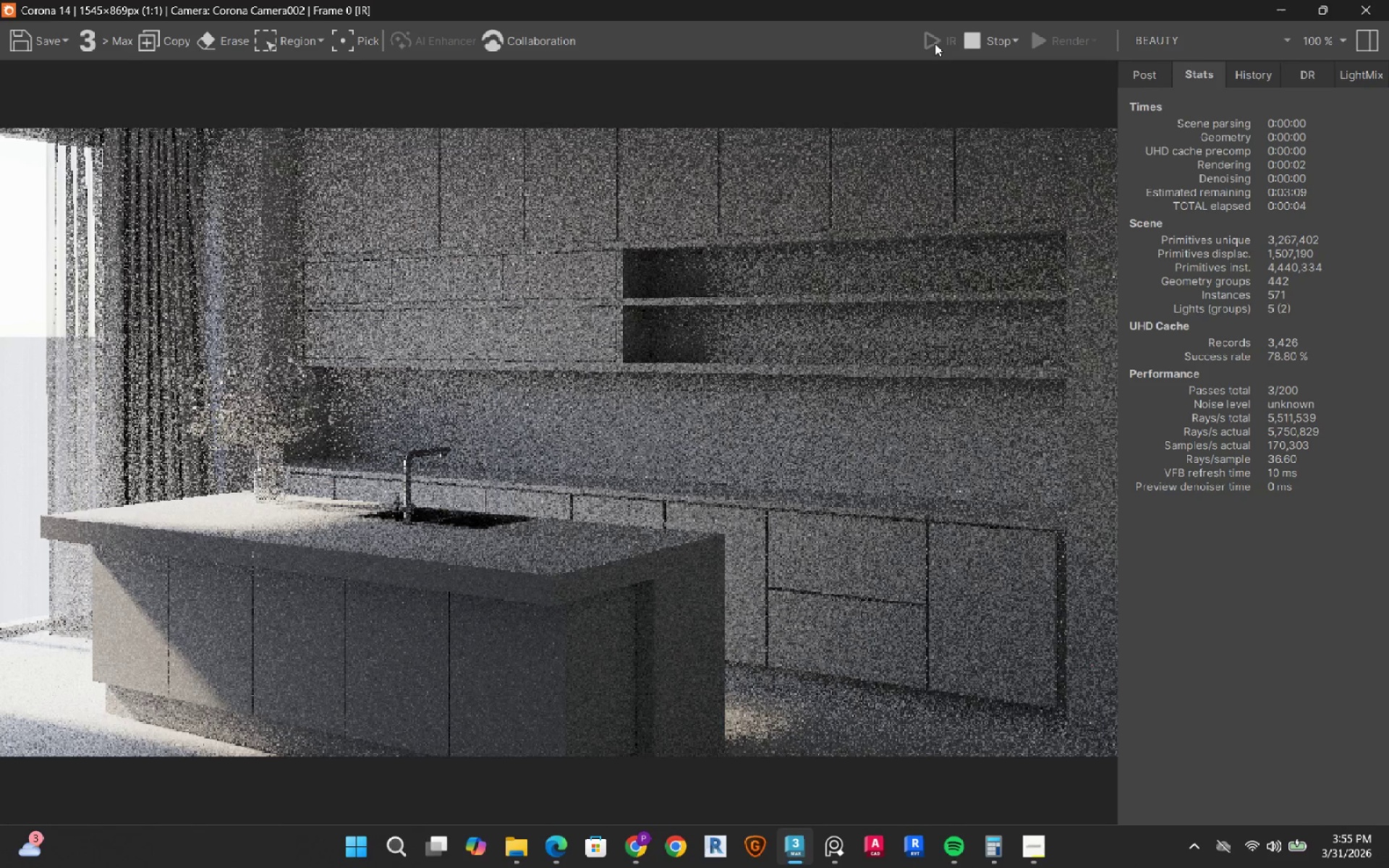 
left_click_drag(start_coordinate=[568, 130], to_coordinate=[1135, 169])
 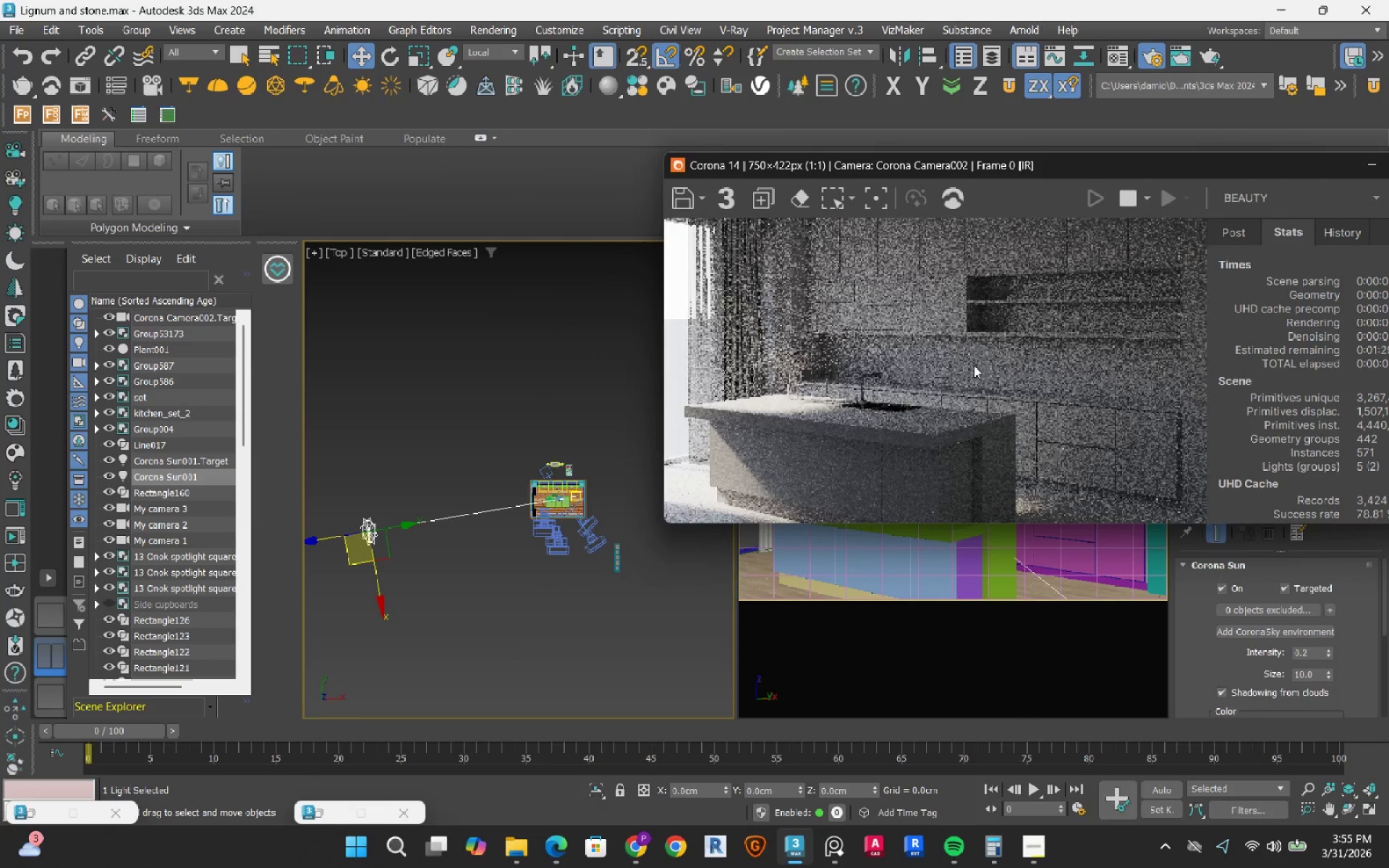 
scroll: coordinate [974, 365], scroll_direction: down, amount: 1.0
 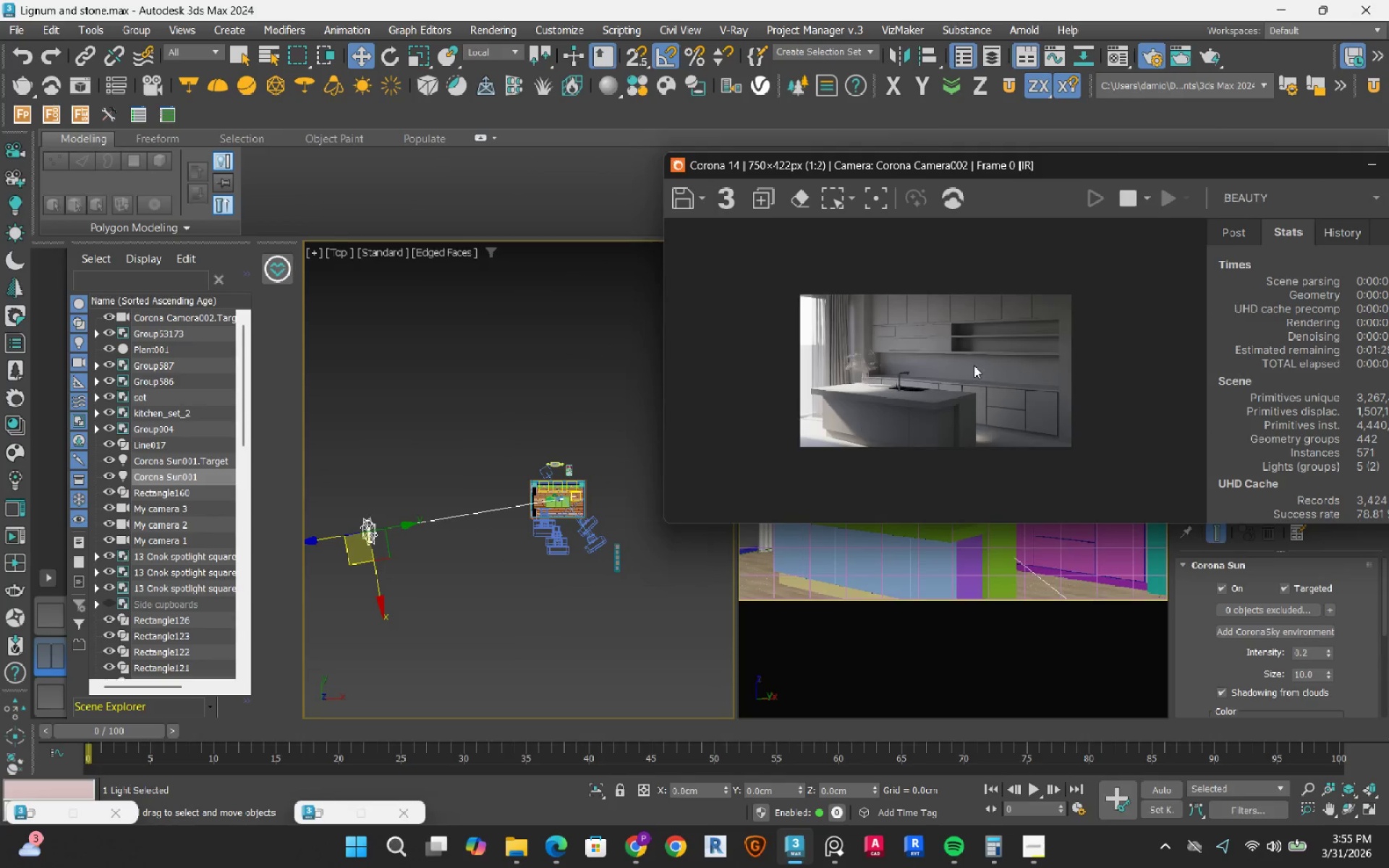 
scroll: coordinate [974, 365], scroll_direction: up, amount: 1.0
 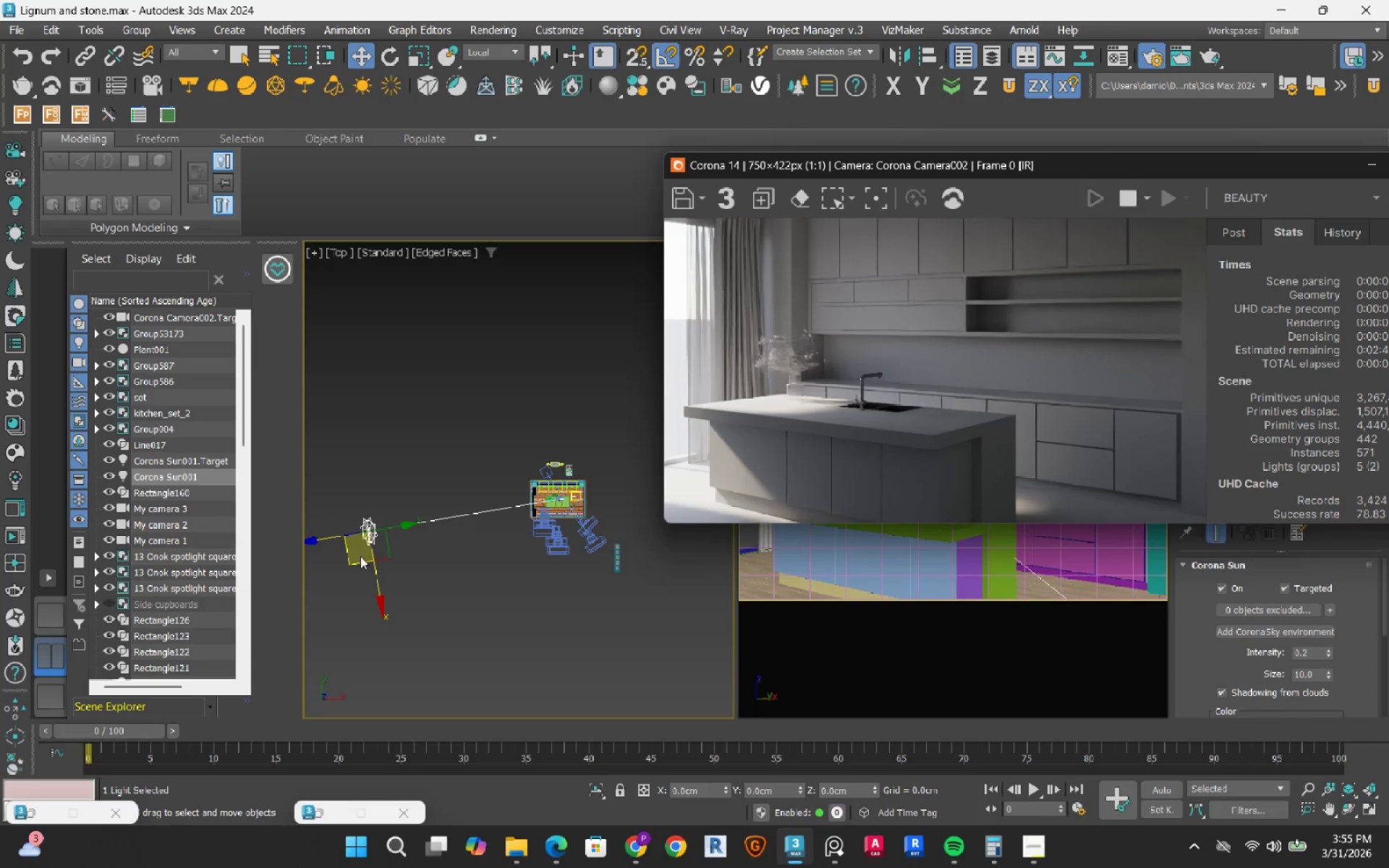 
left_click_drag(start_coordinate=[350, 560], to_coordinate=[372, 373])
 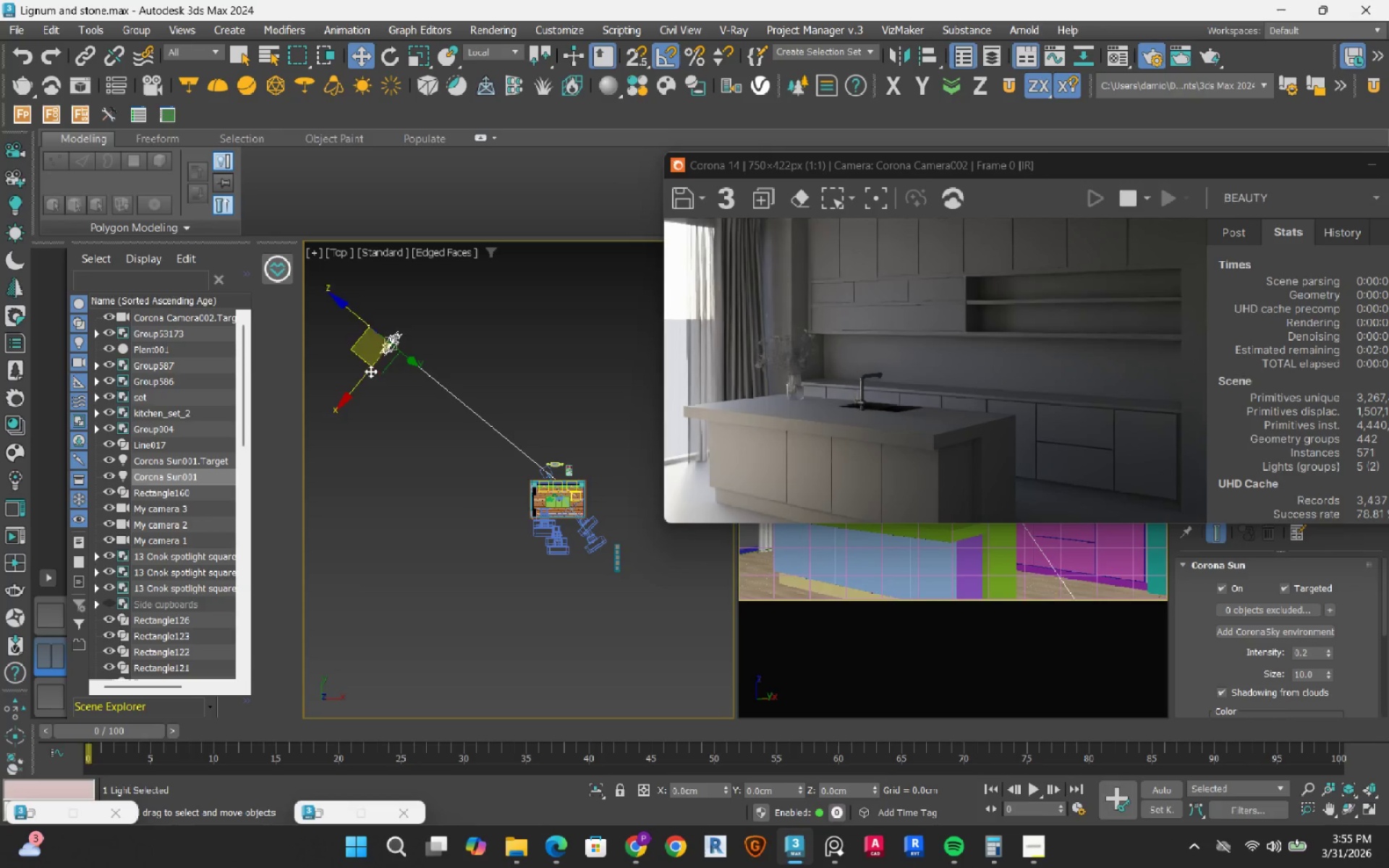 
left_click([15, 63])
 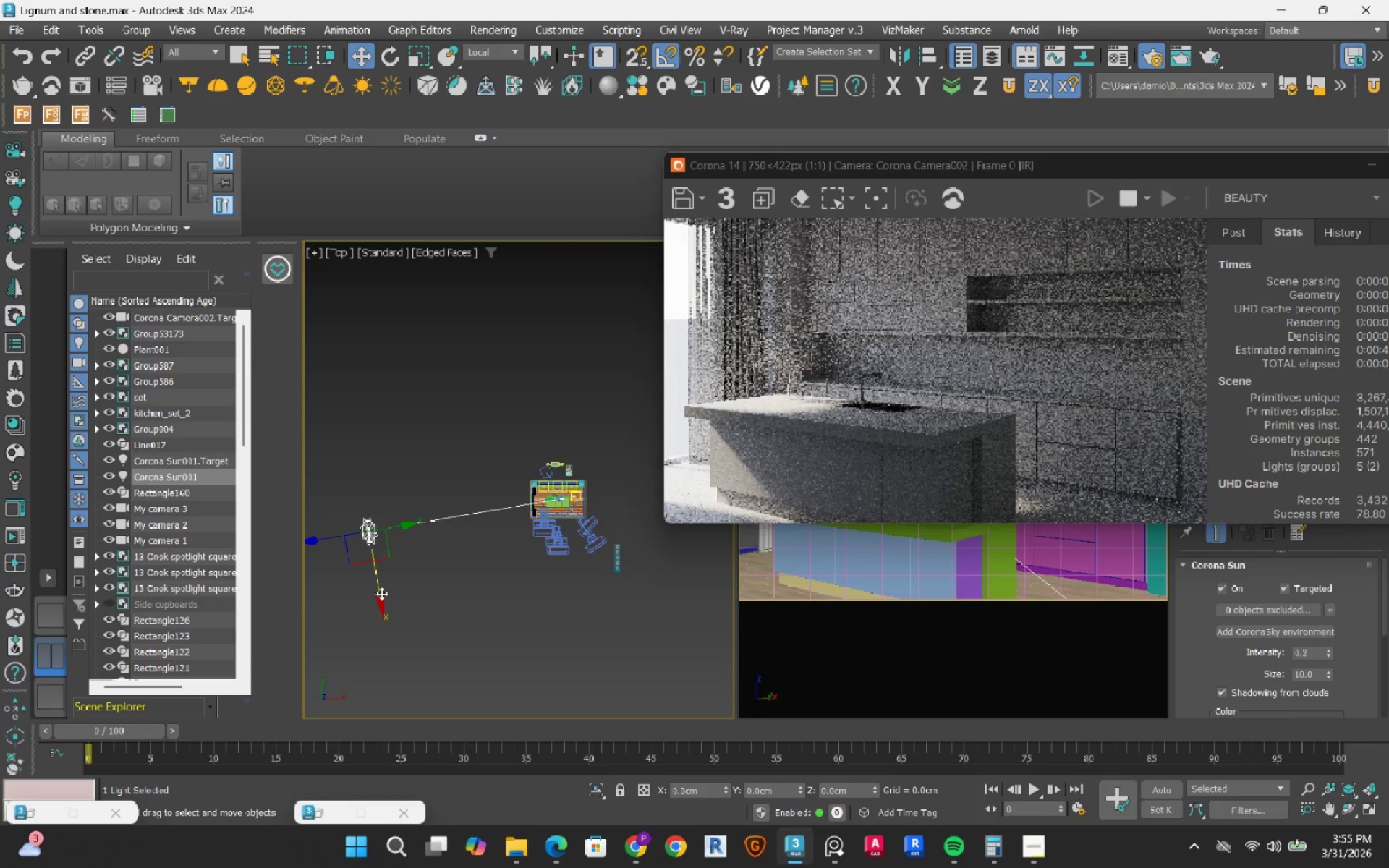 
left_click_drag(start_coordinate=[381, 593], to_coordinate=[383, 599])
 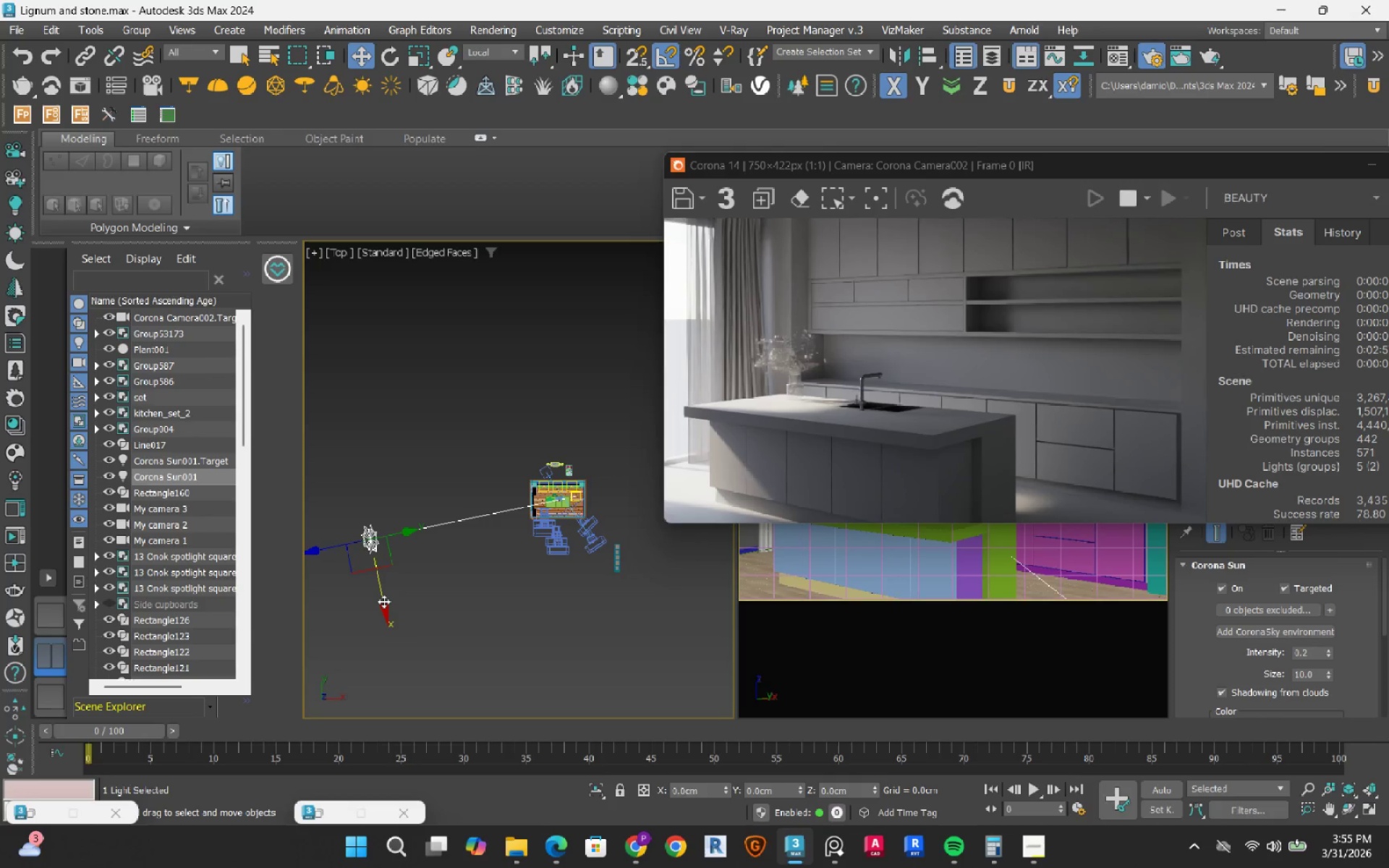 
wait(15.22)
 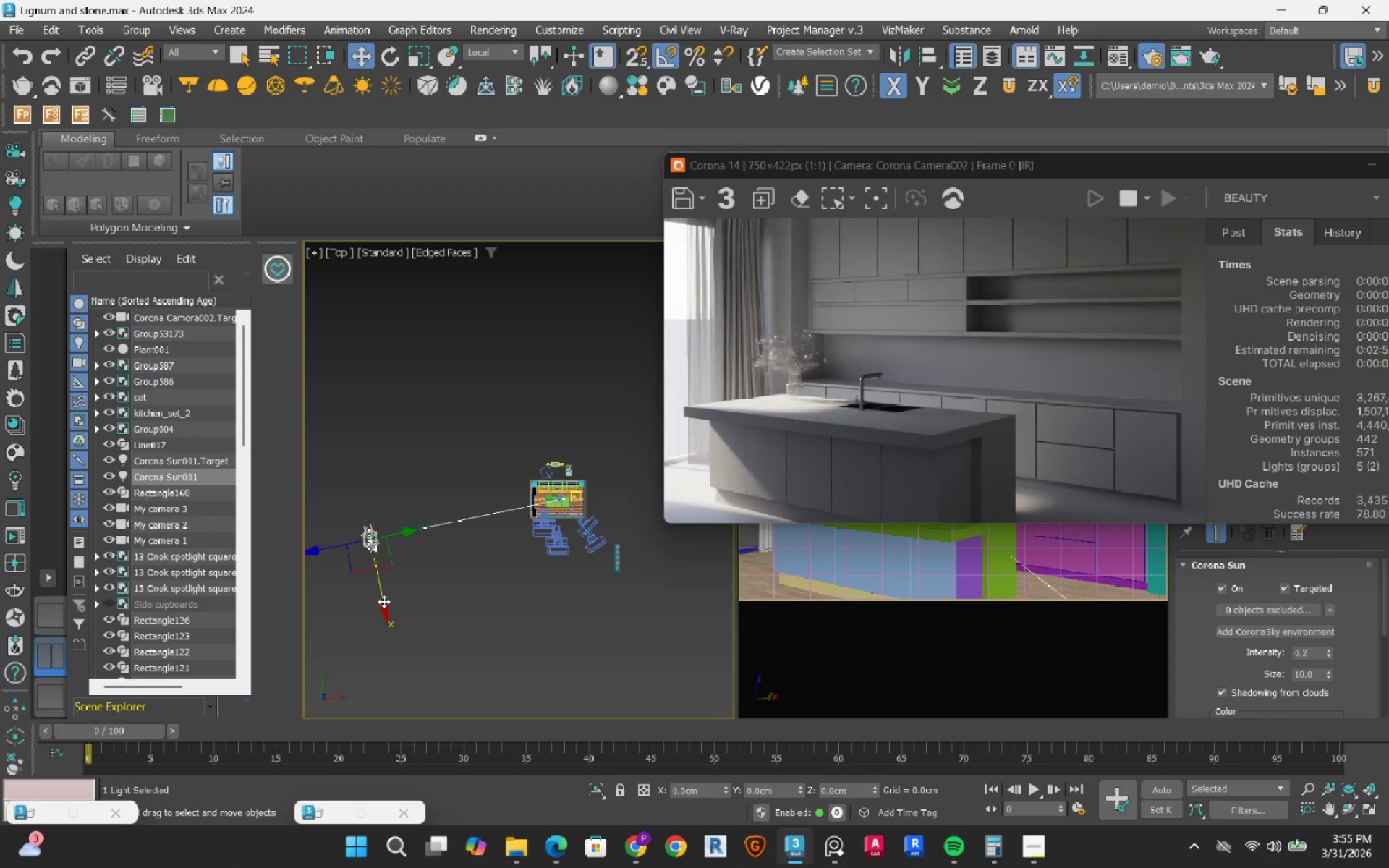 
left_click_drag(start_coordinate=[404, 534], to_coordinate=[388, 548])
 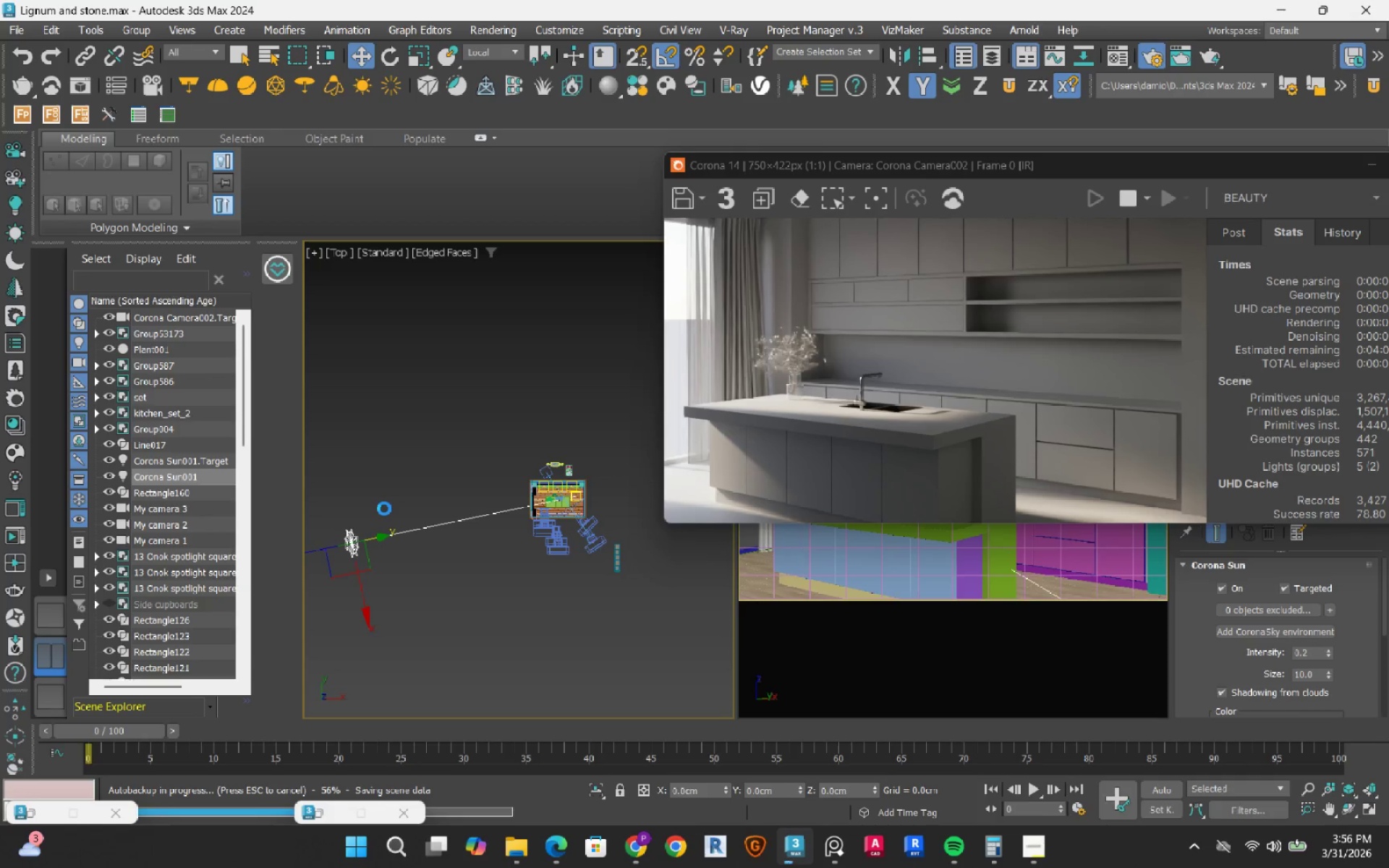 
wait(14.67)
 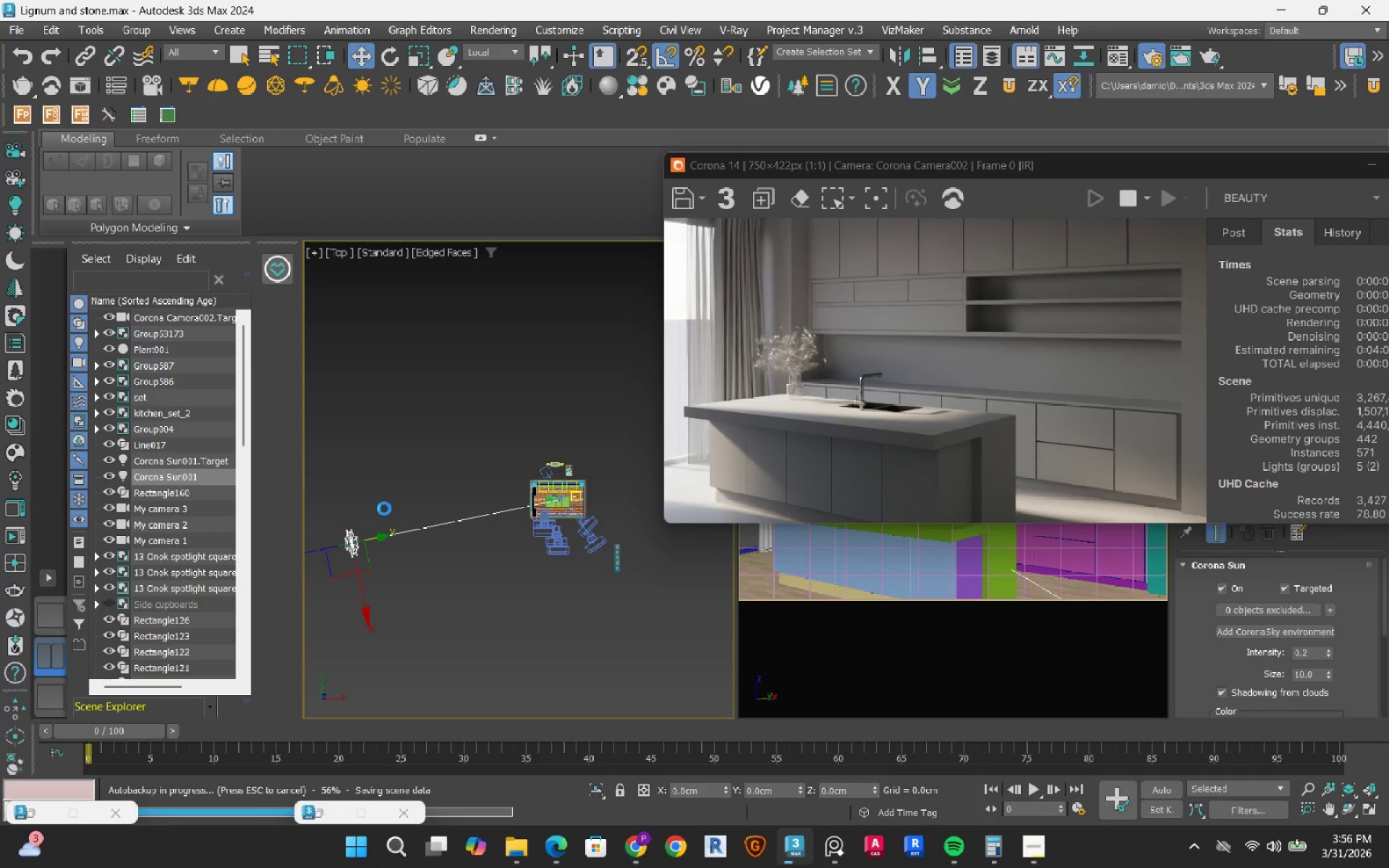 
left_click([1129, 200])
 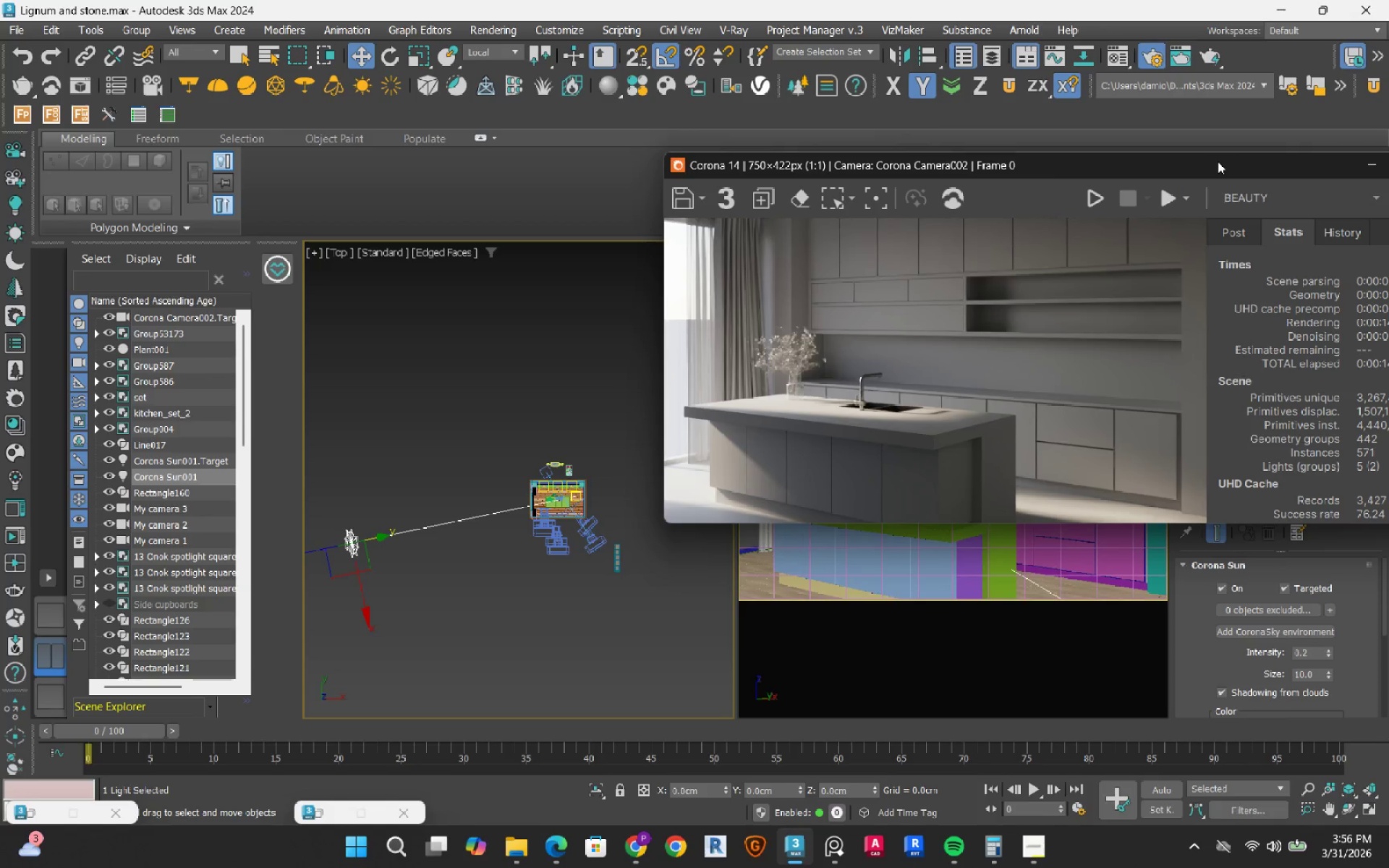 
left_click_drag(start_coordinate=[1215, 161], to_coordinate=[948, 148])
 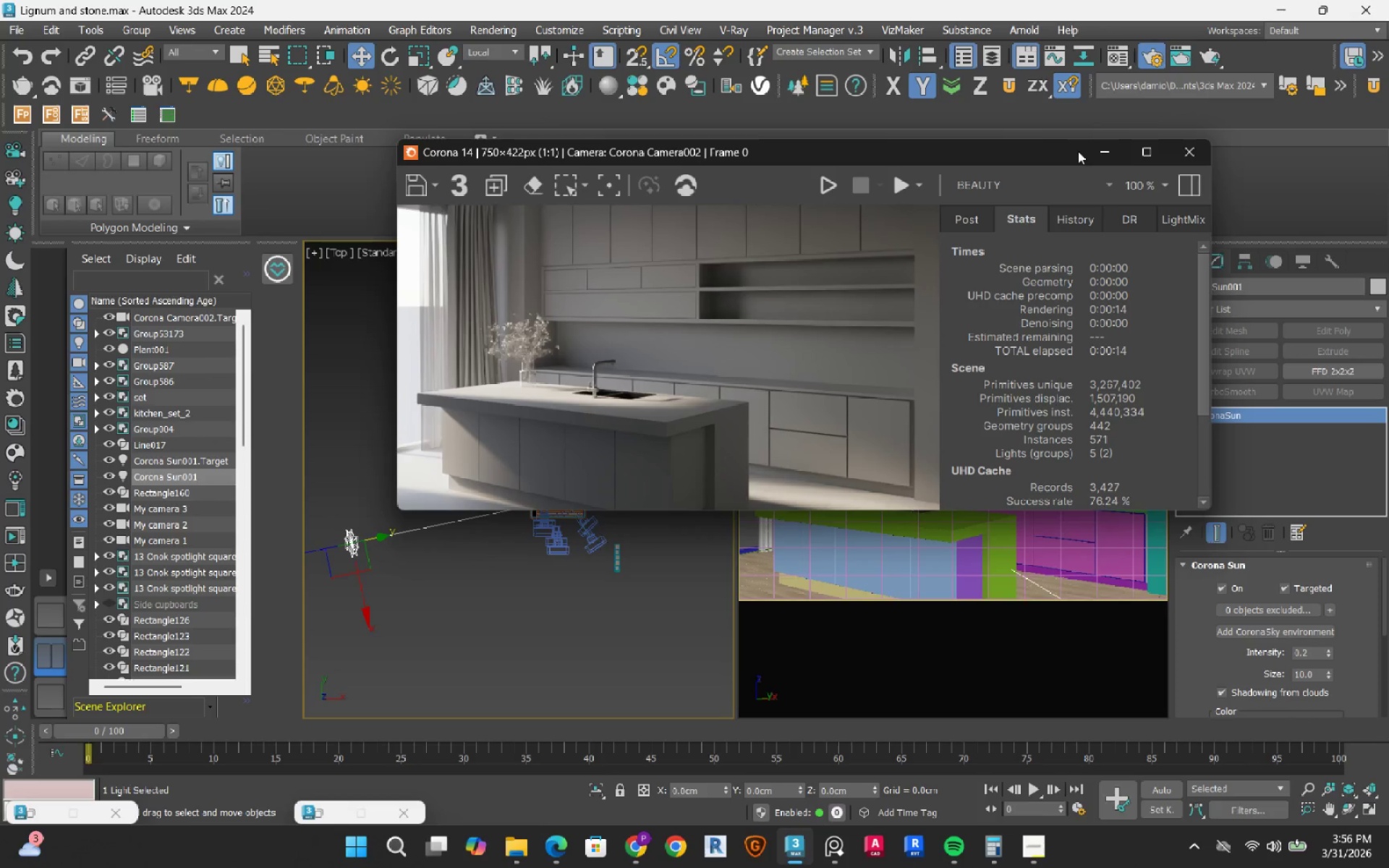 
left_click([1094, 151])
 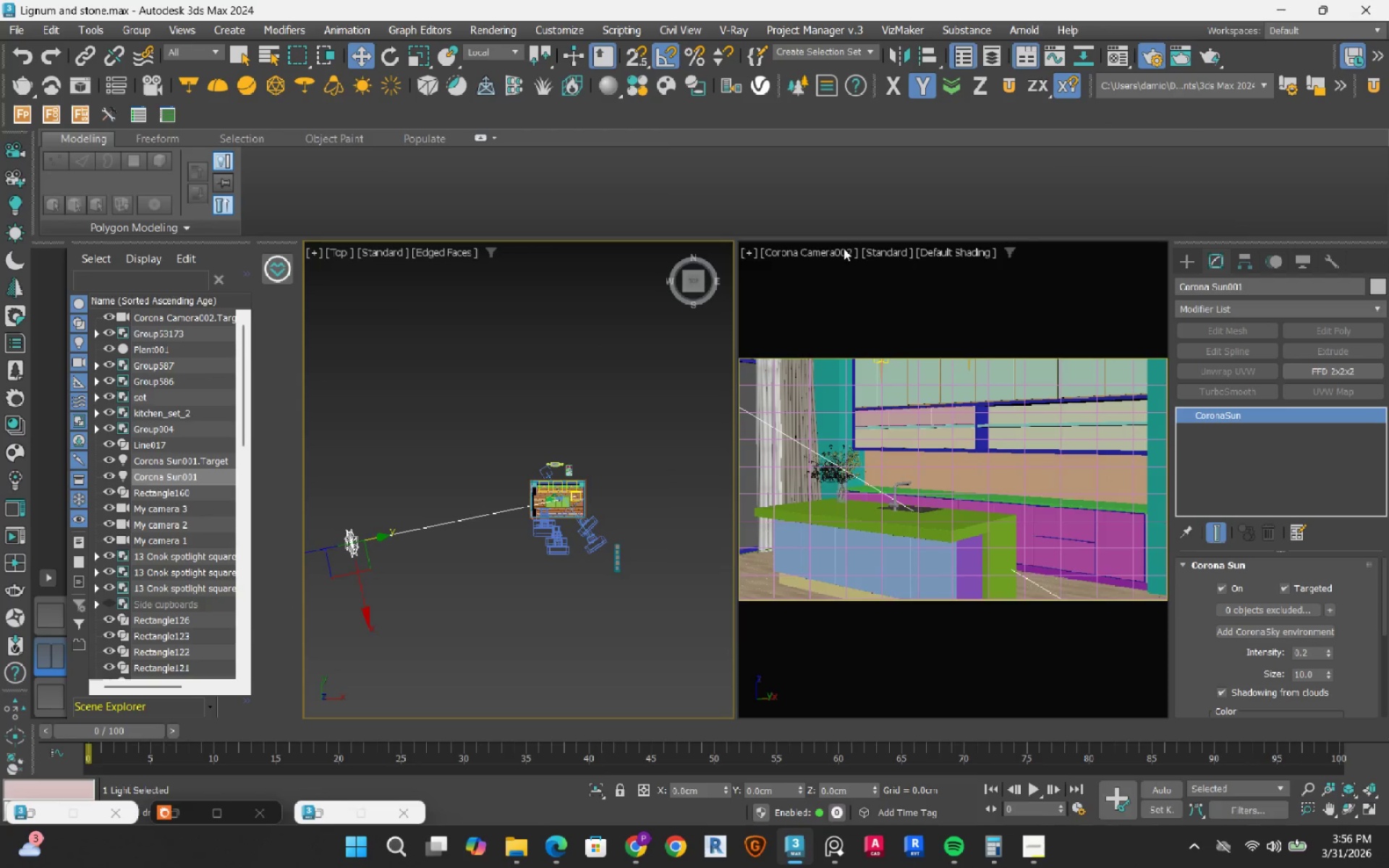 
left_click([844, 248])
 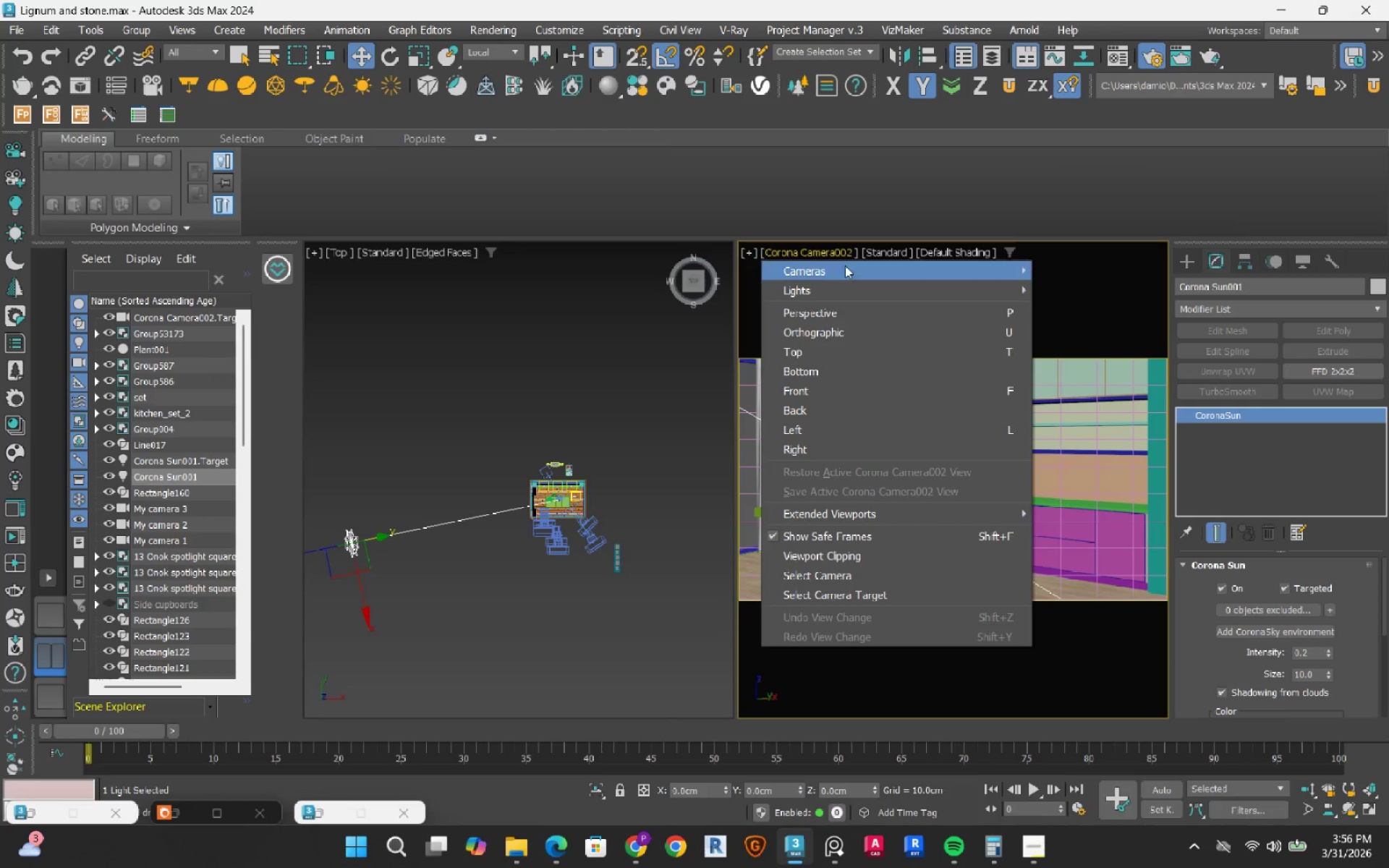 
left_click([845, 266])
 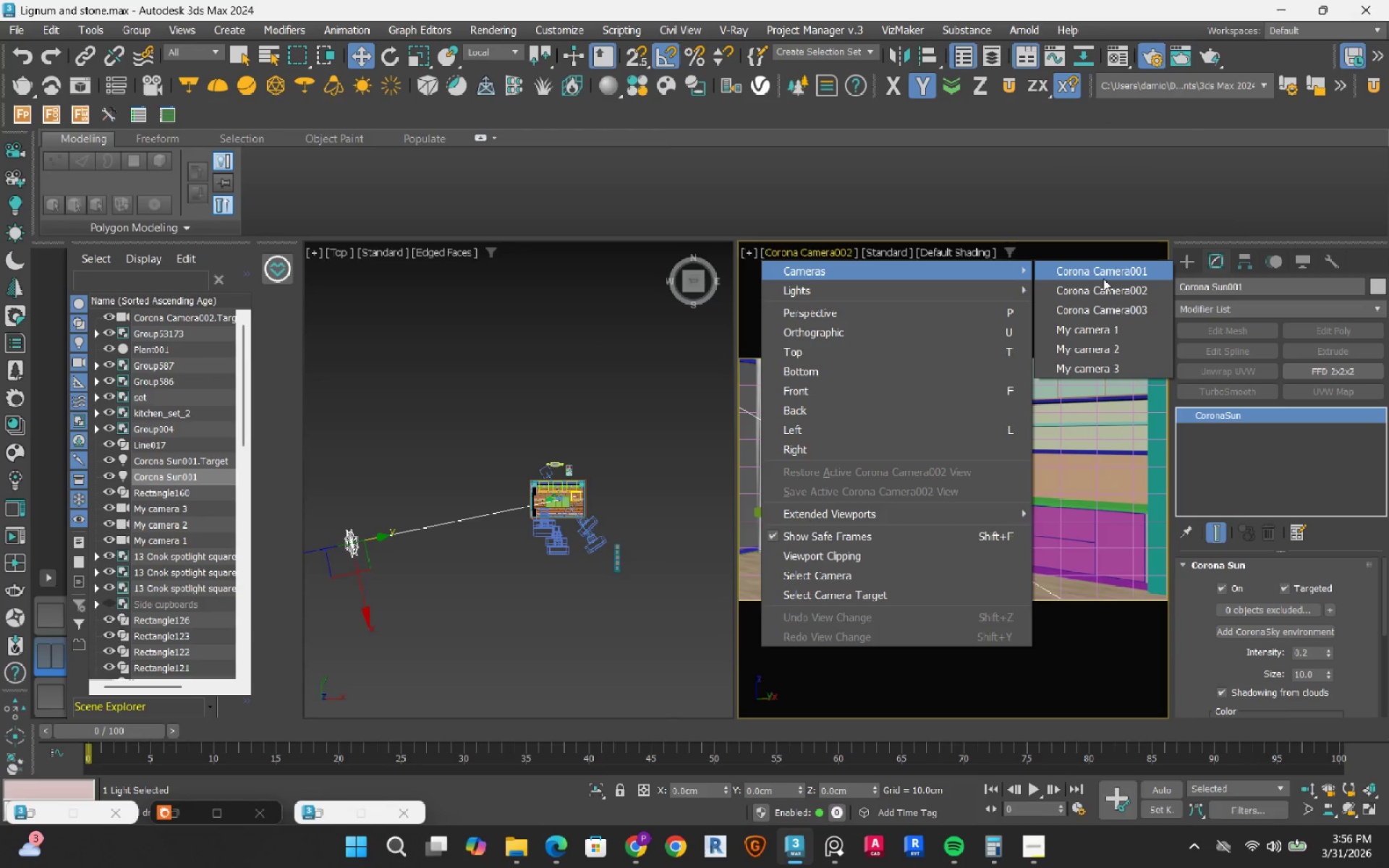 
left_click([1103, 278])
 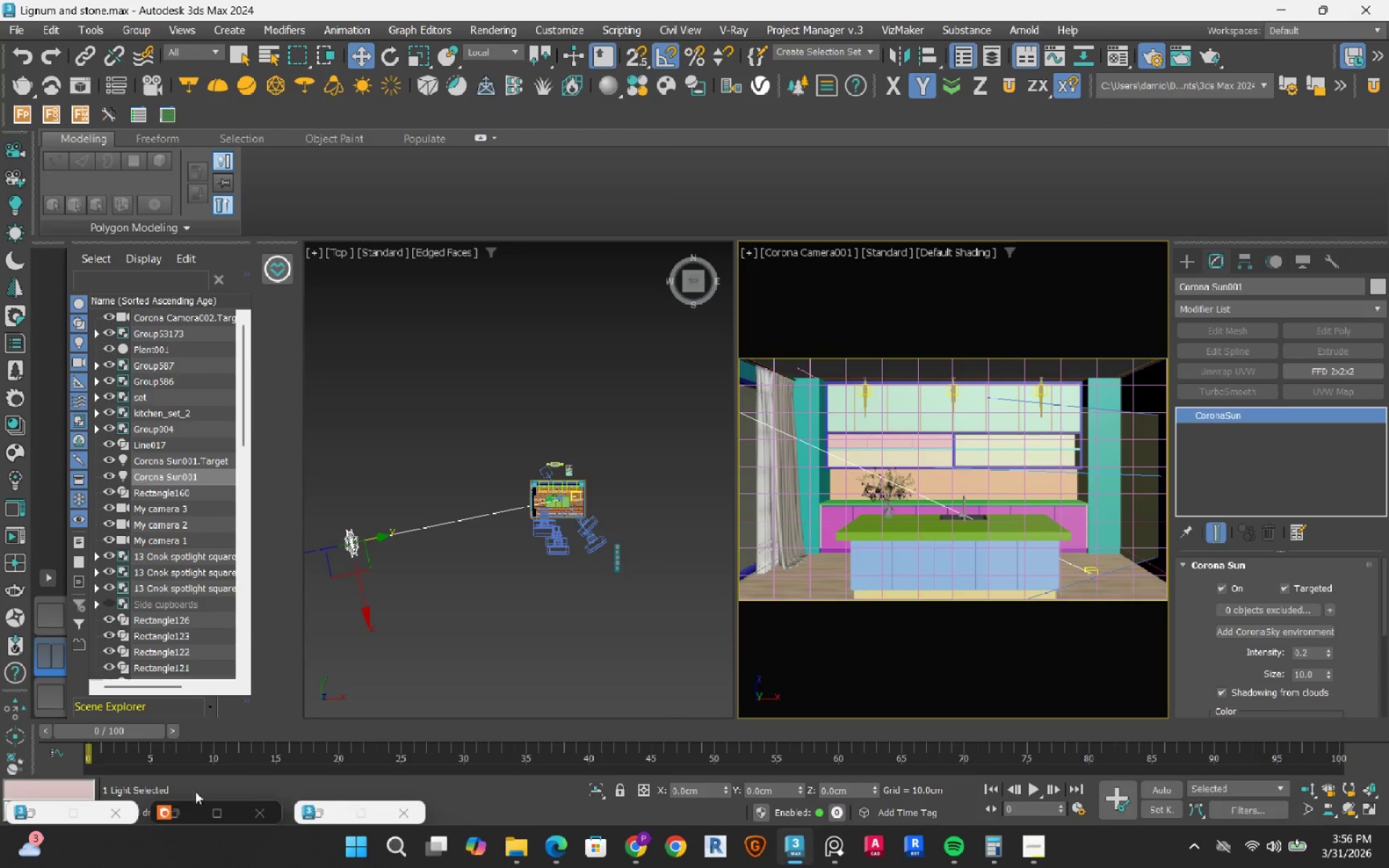 
left_click([185, 809])
 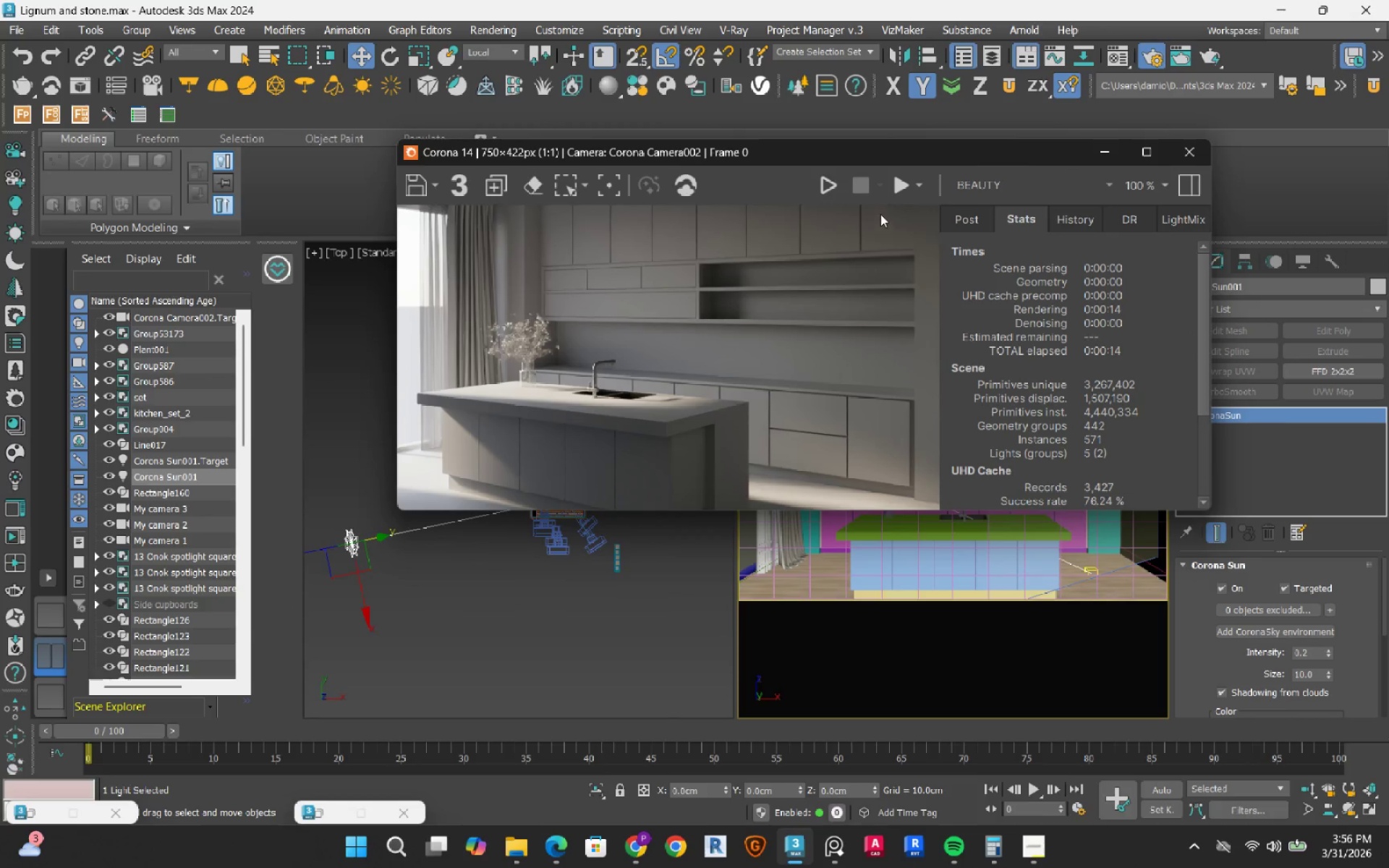 
left_click([841, 188])
 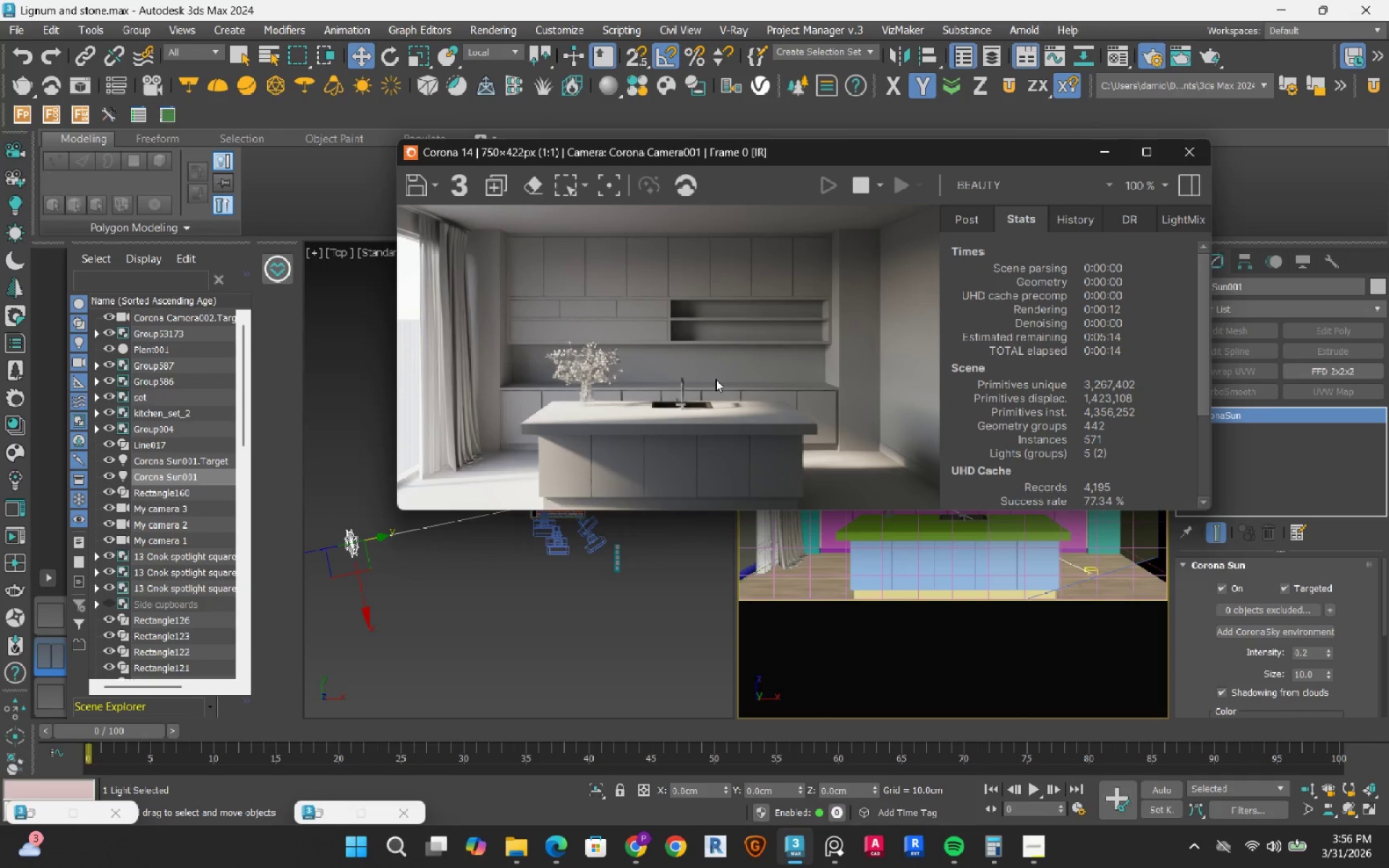 
wait(20.95)
 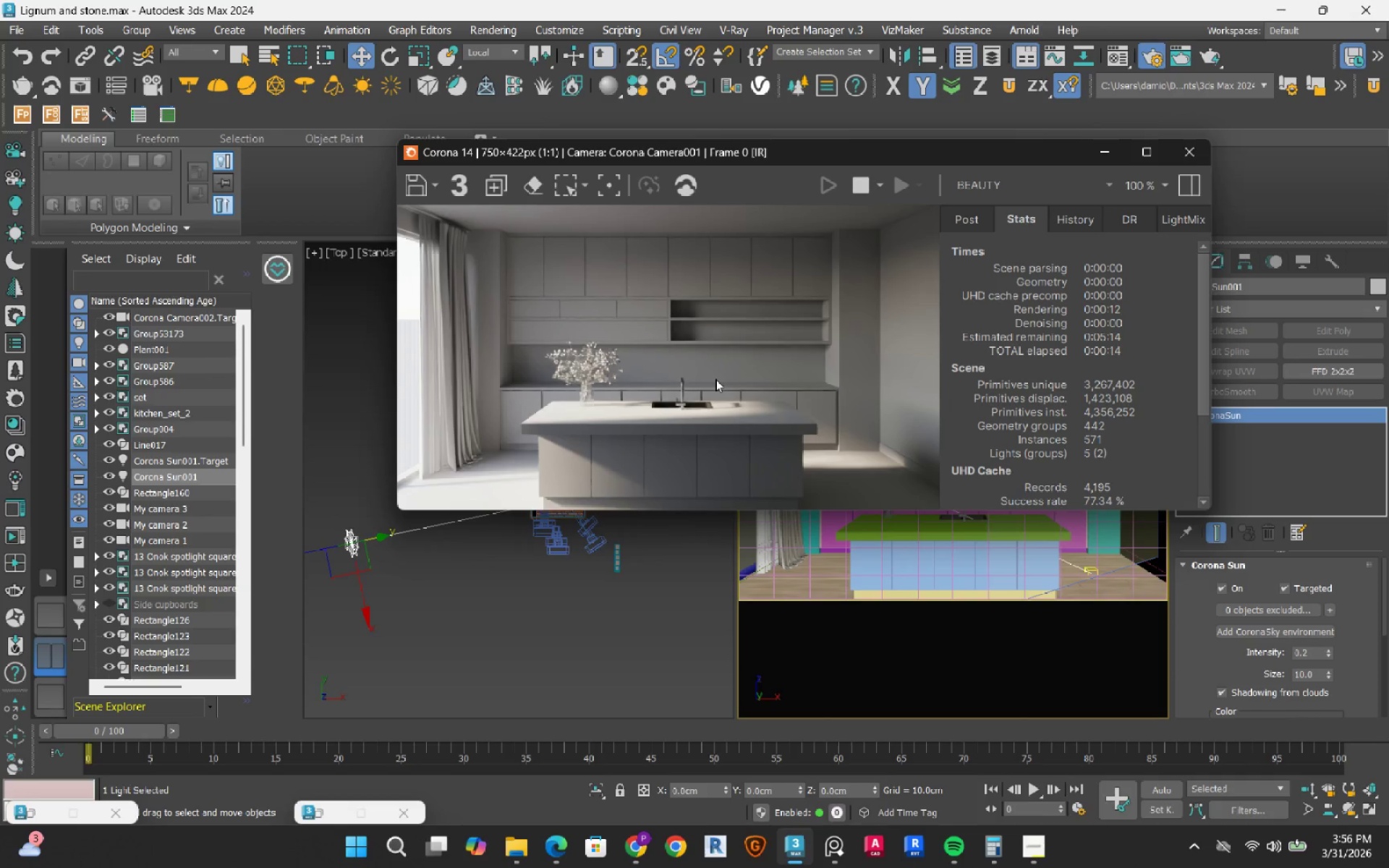 
left_click_drag(start_coordinate=[763, 158], to_coordinate=[663, 51])
 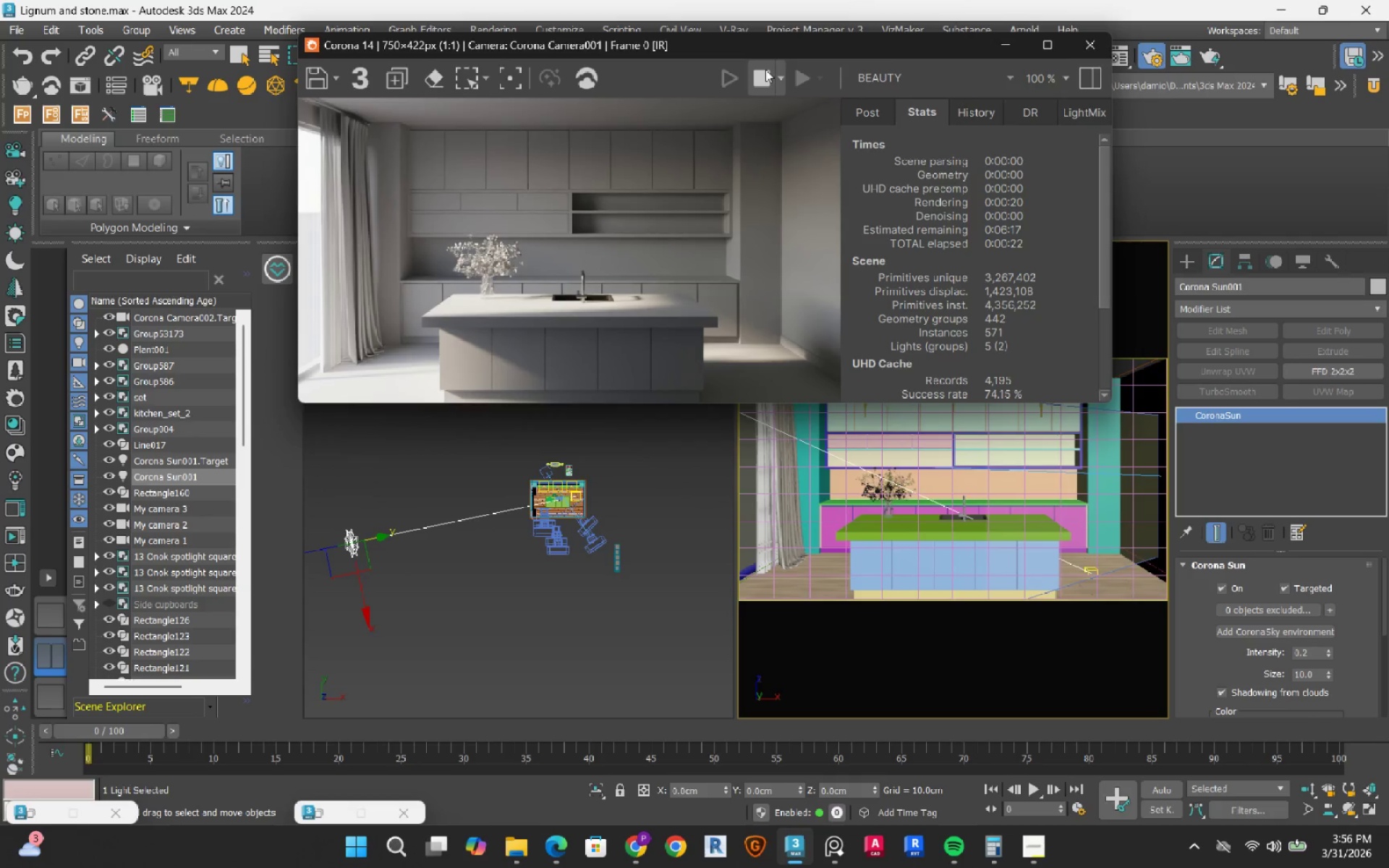 
left_click([765, 69])
 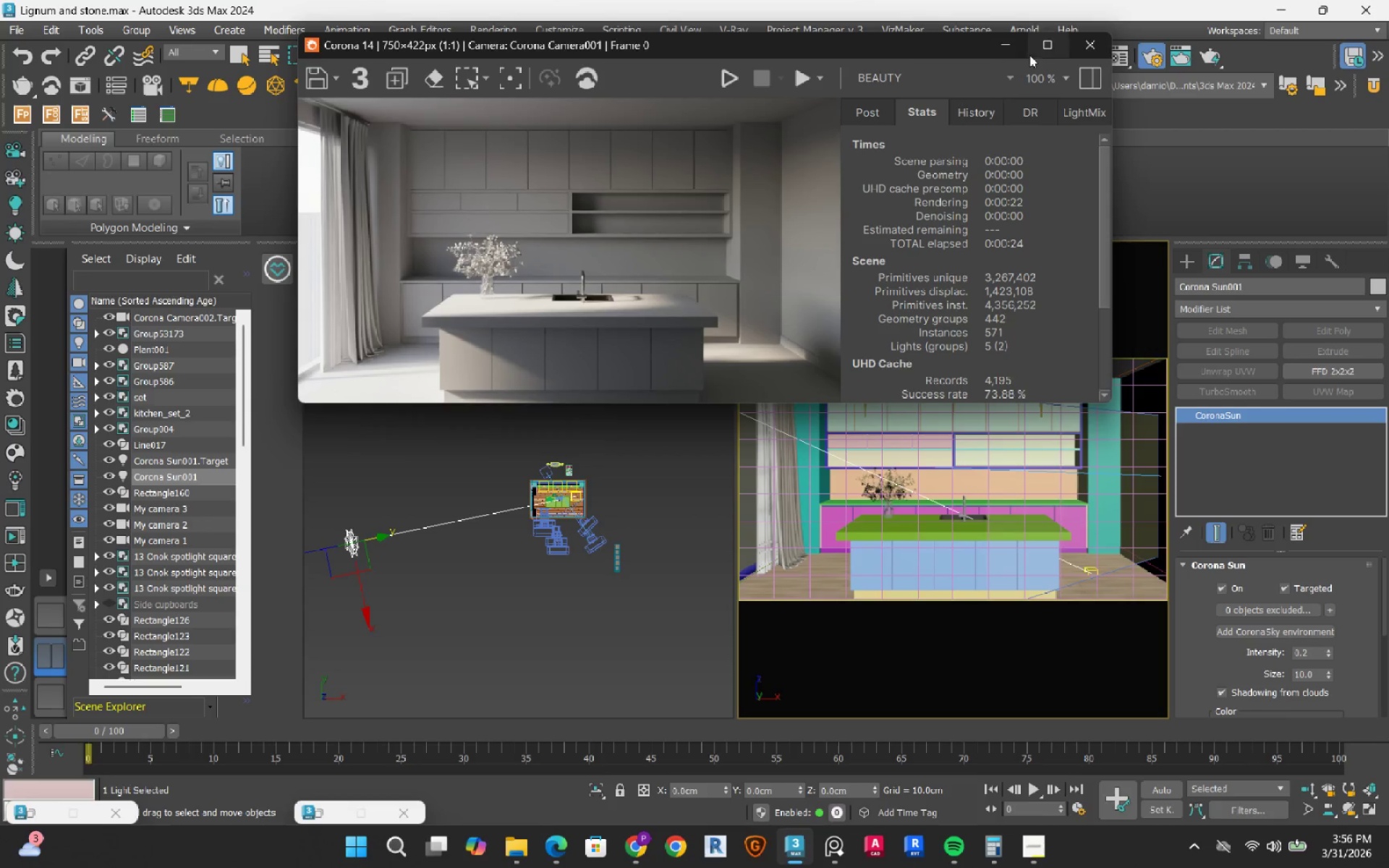 
left_click([998, 50])
 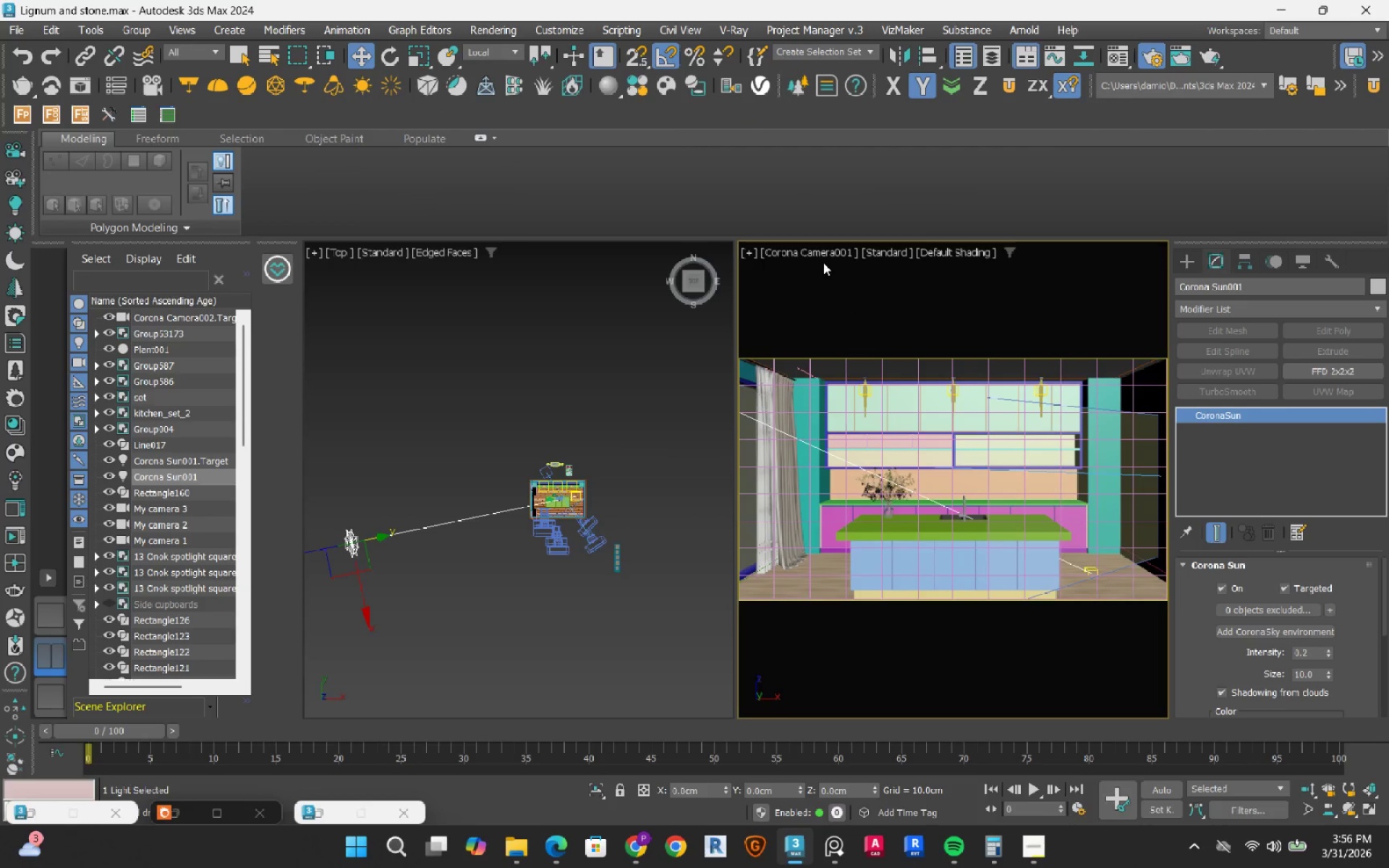 
left_click([823, 254])
 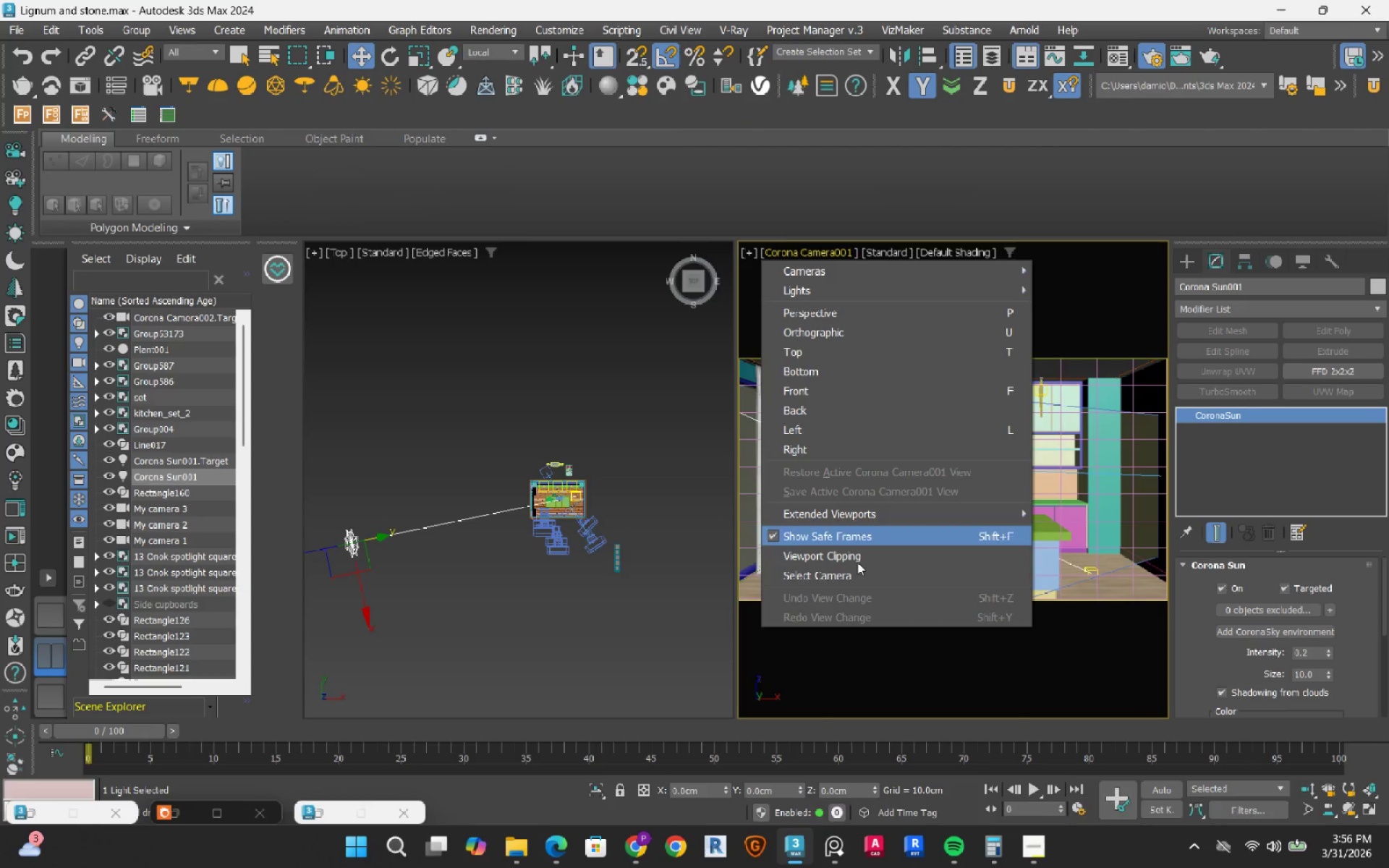 
left_click([859, 574])
 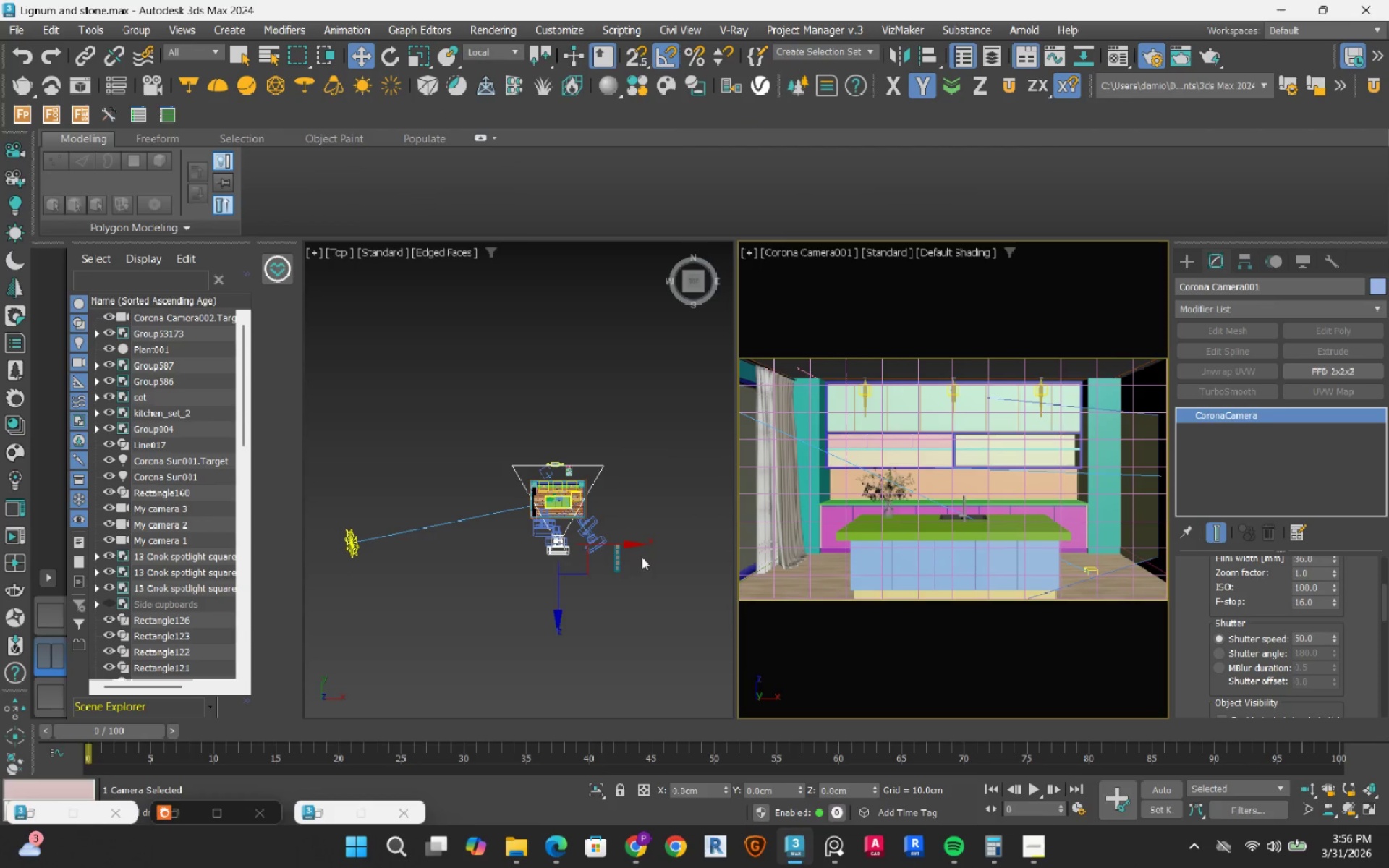 
scroll: coordinate [557, 516], scroll_direction: up, amount: 5.0
 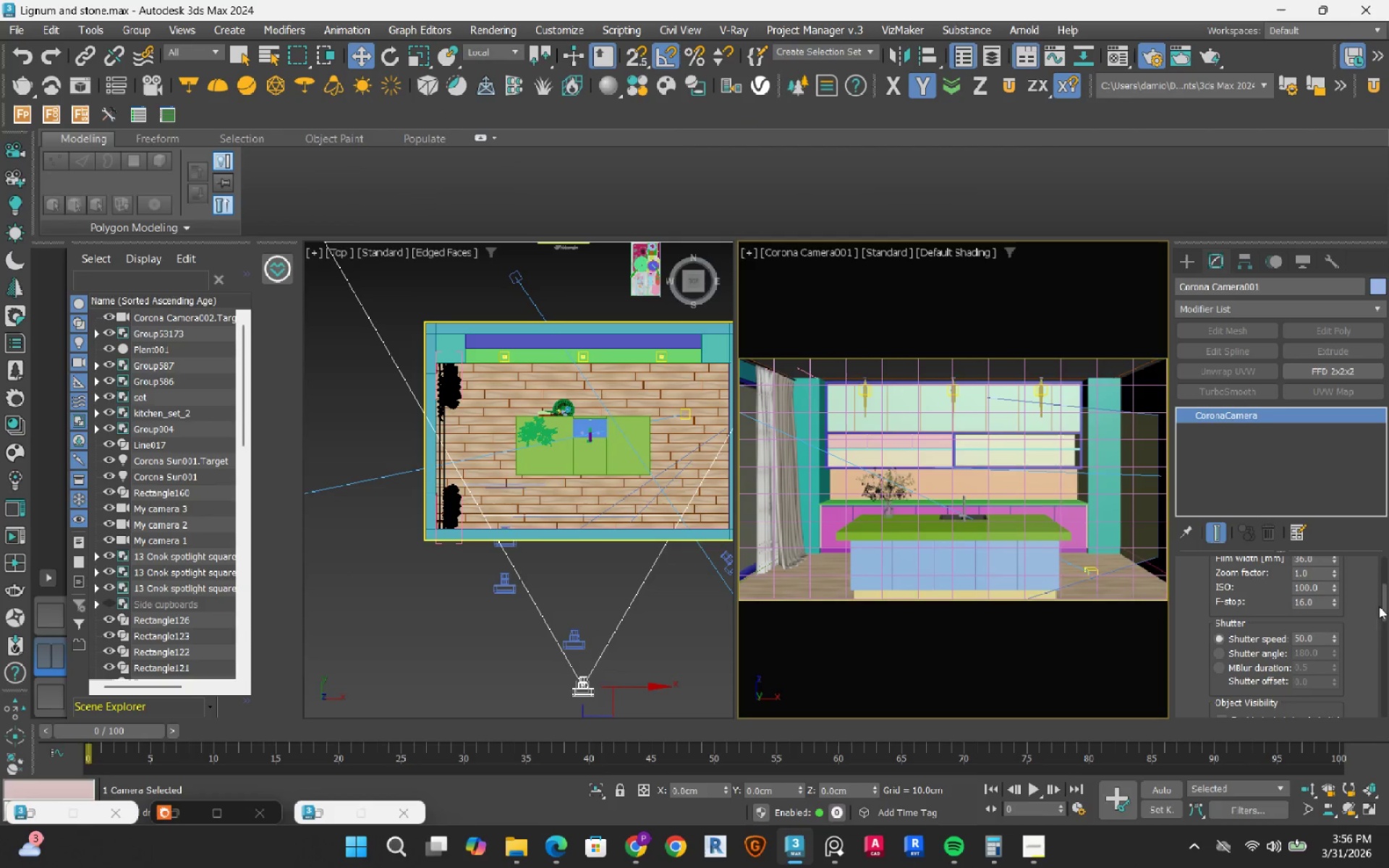 
left_click_drag(start_coordinate=[1382, 606], to_coordinate=[1379, 692])
 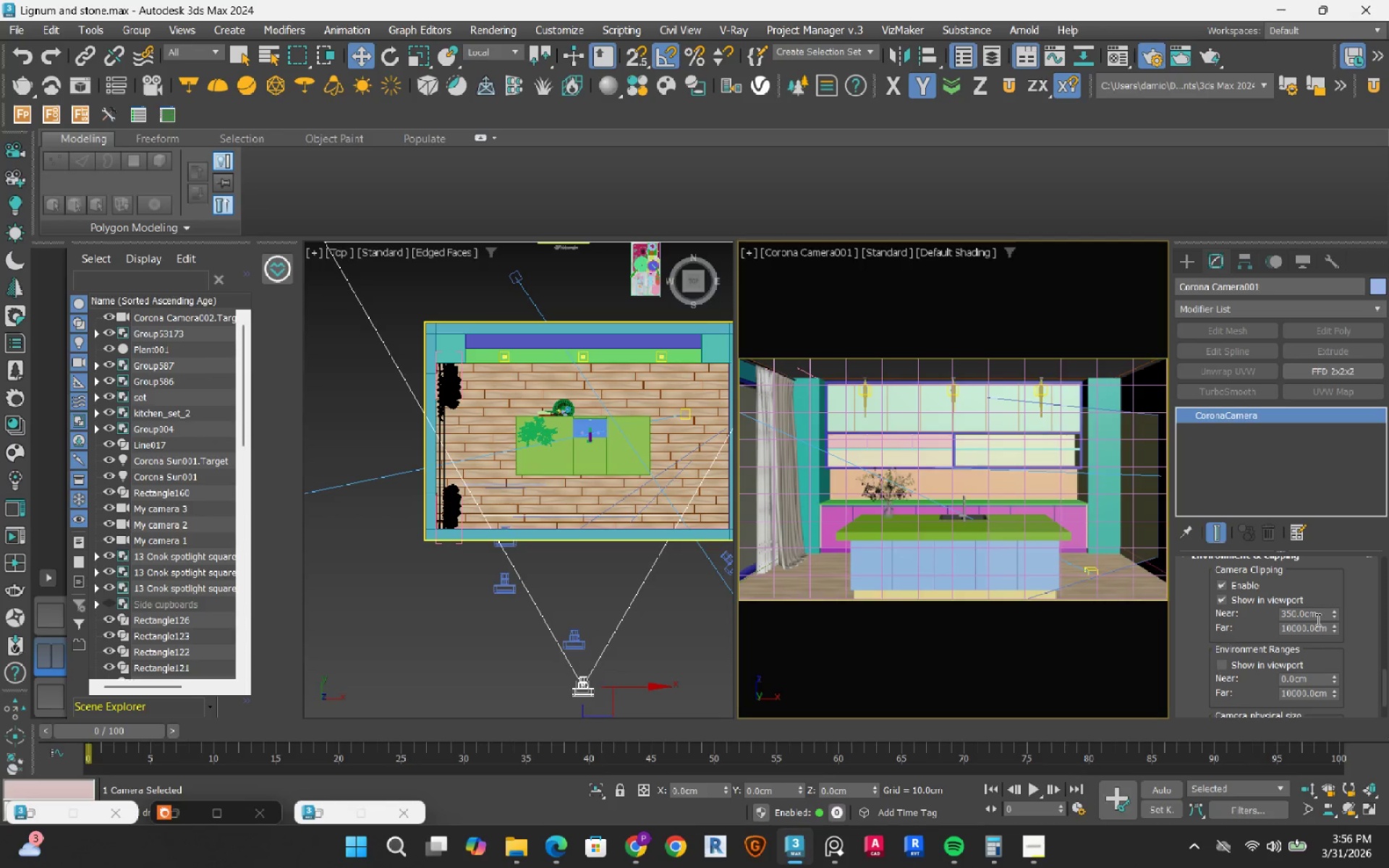 
double_click([1317, 619])
 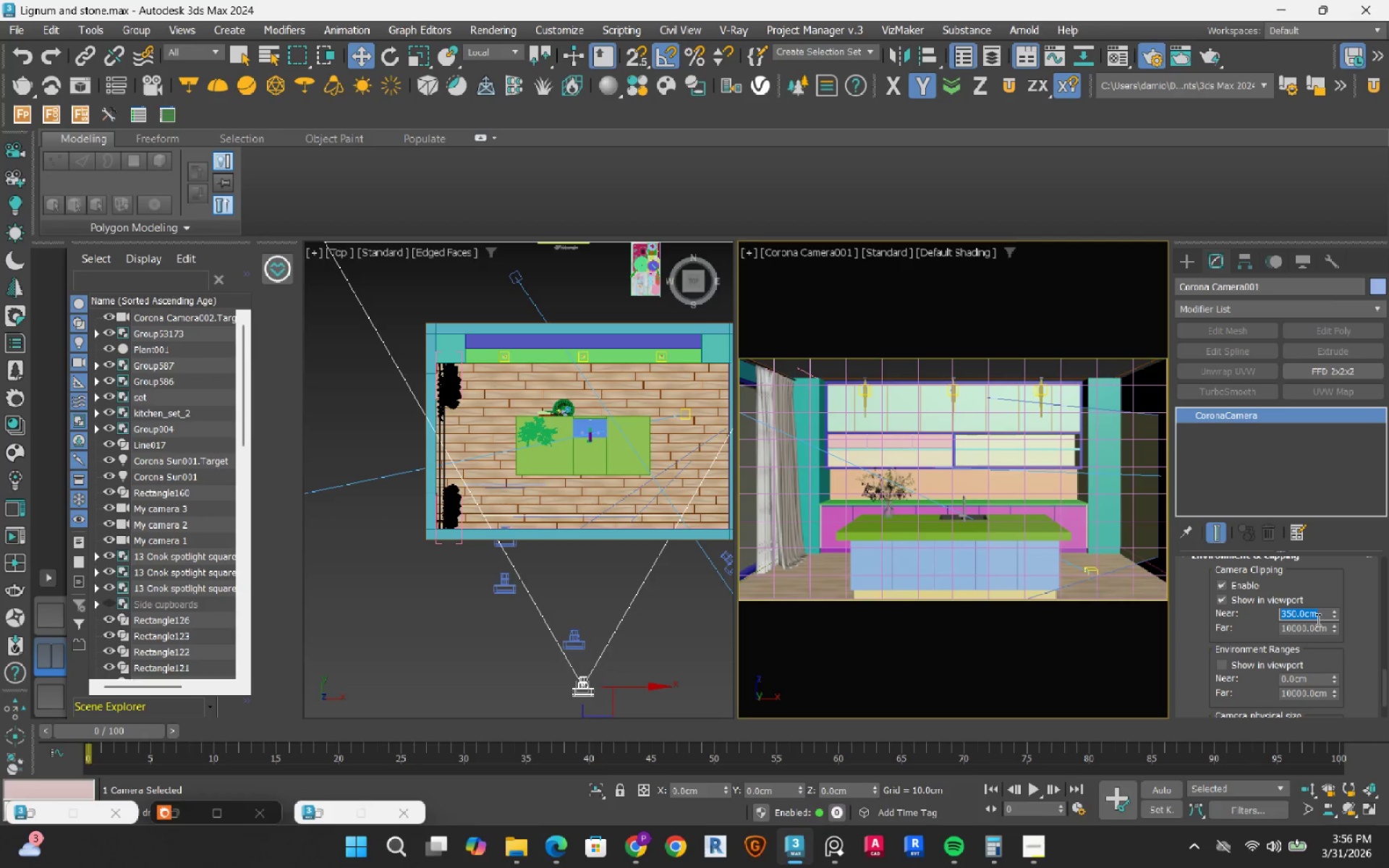 
key(Numpad4)
 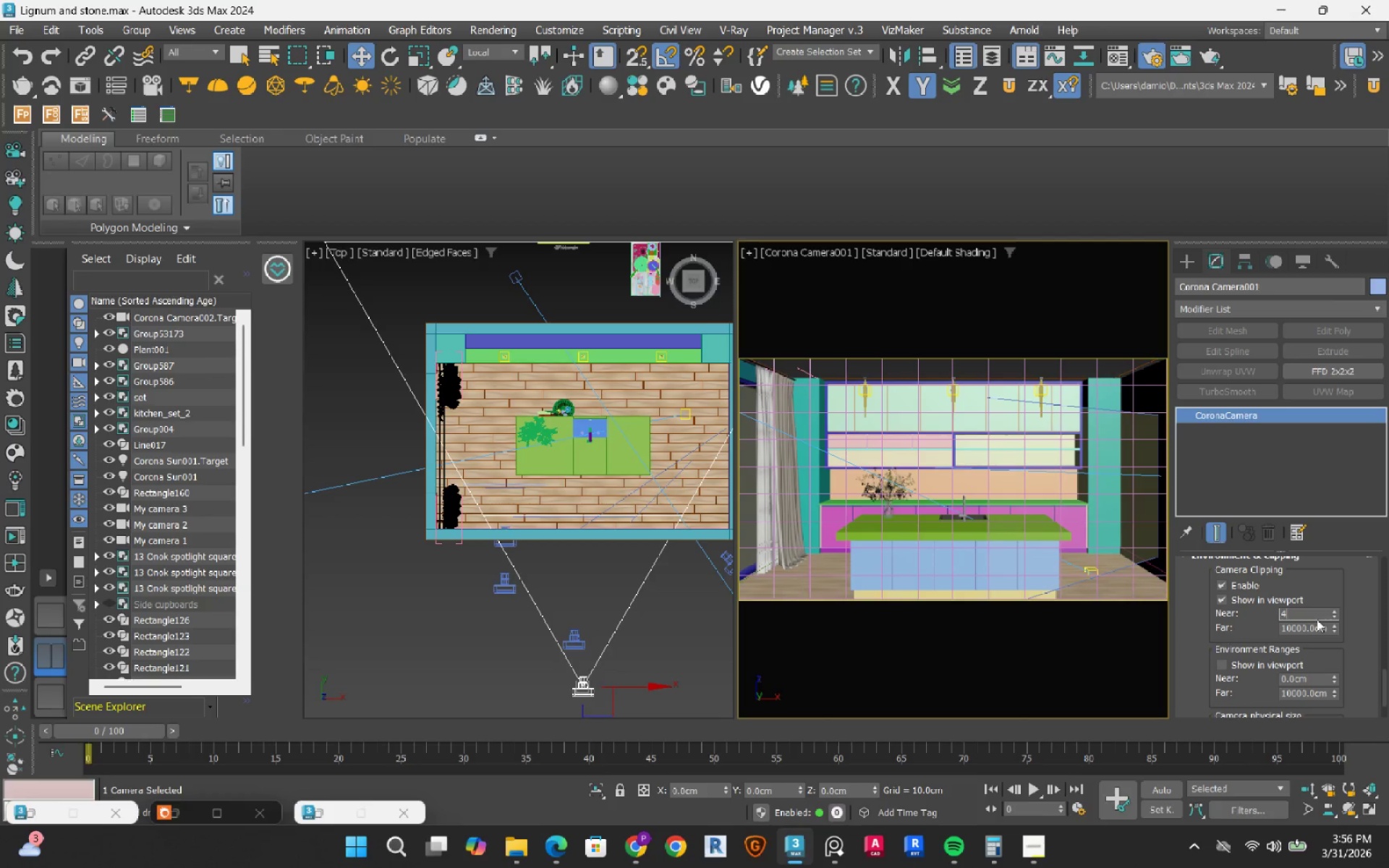 
key(Numpad0)
 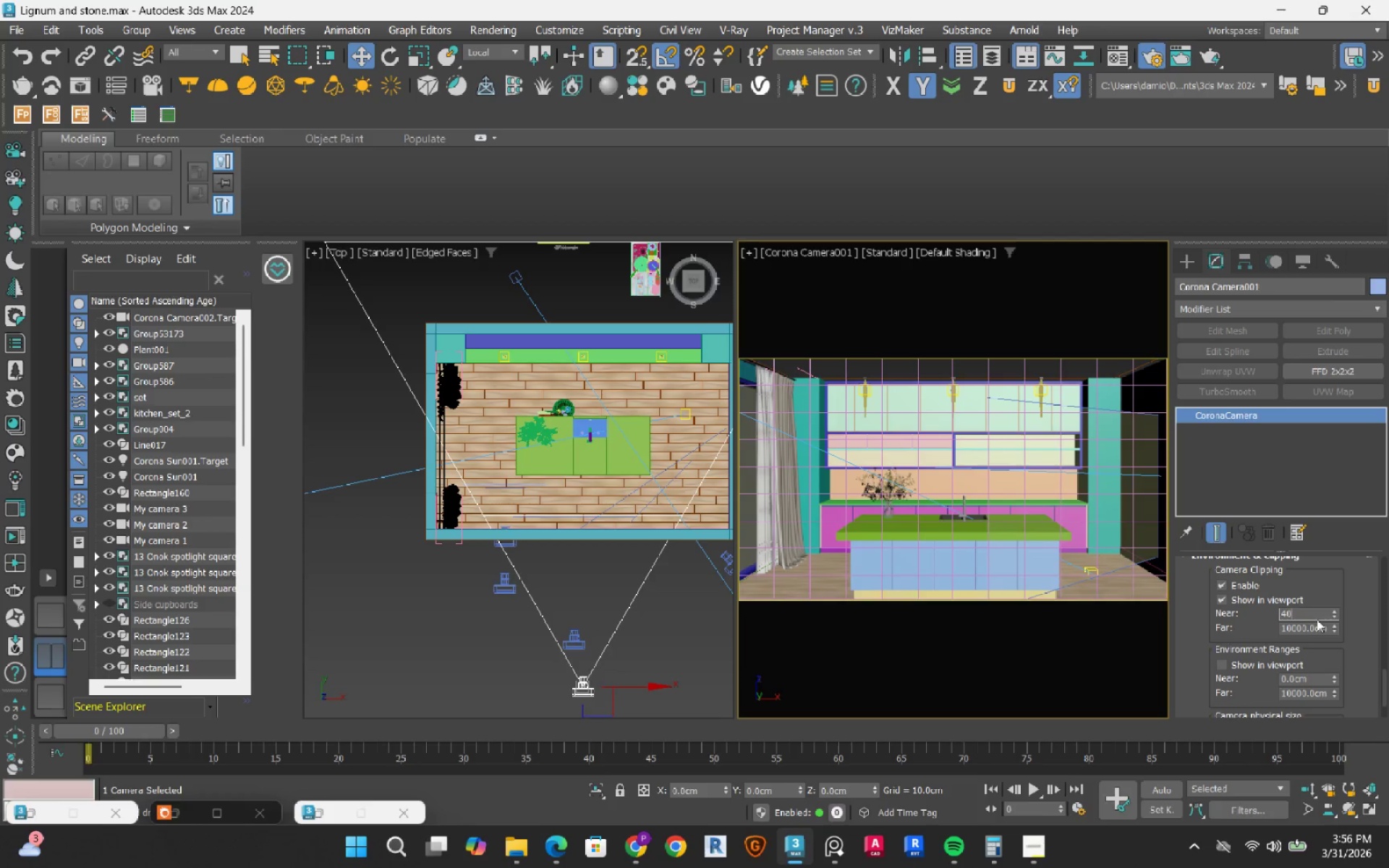 
key(Numpad0)
 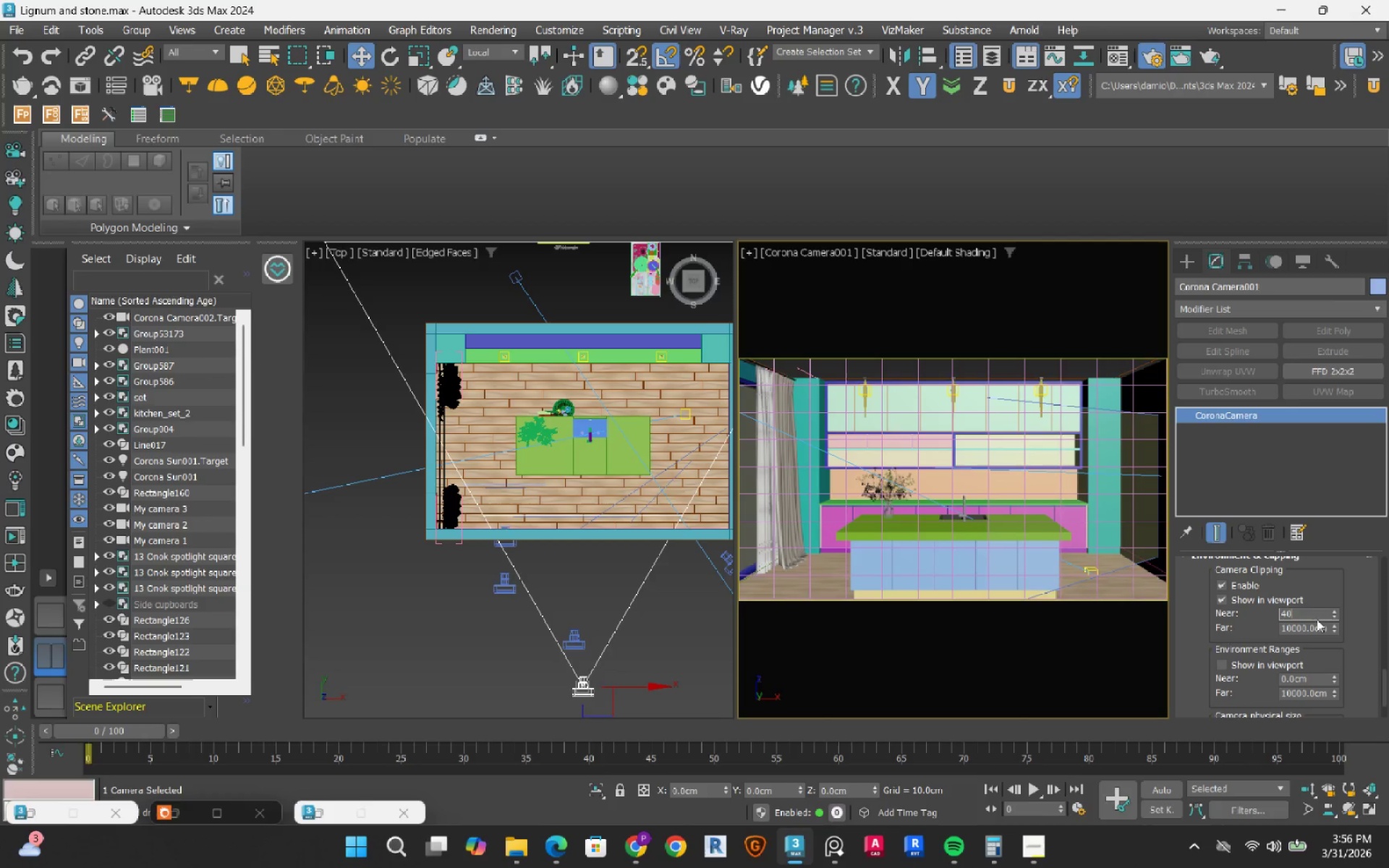 
key(NumpadEnter)
 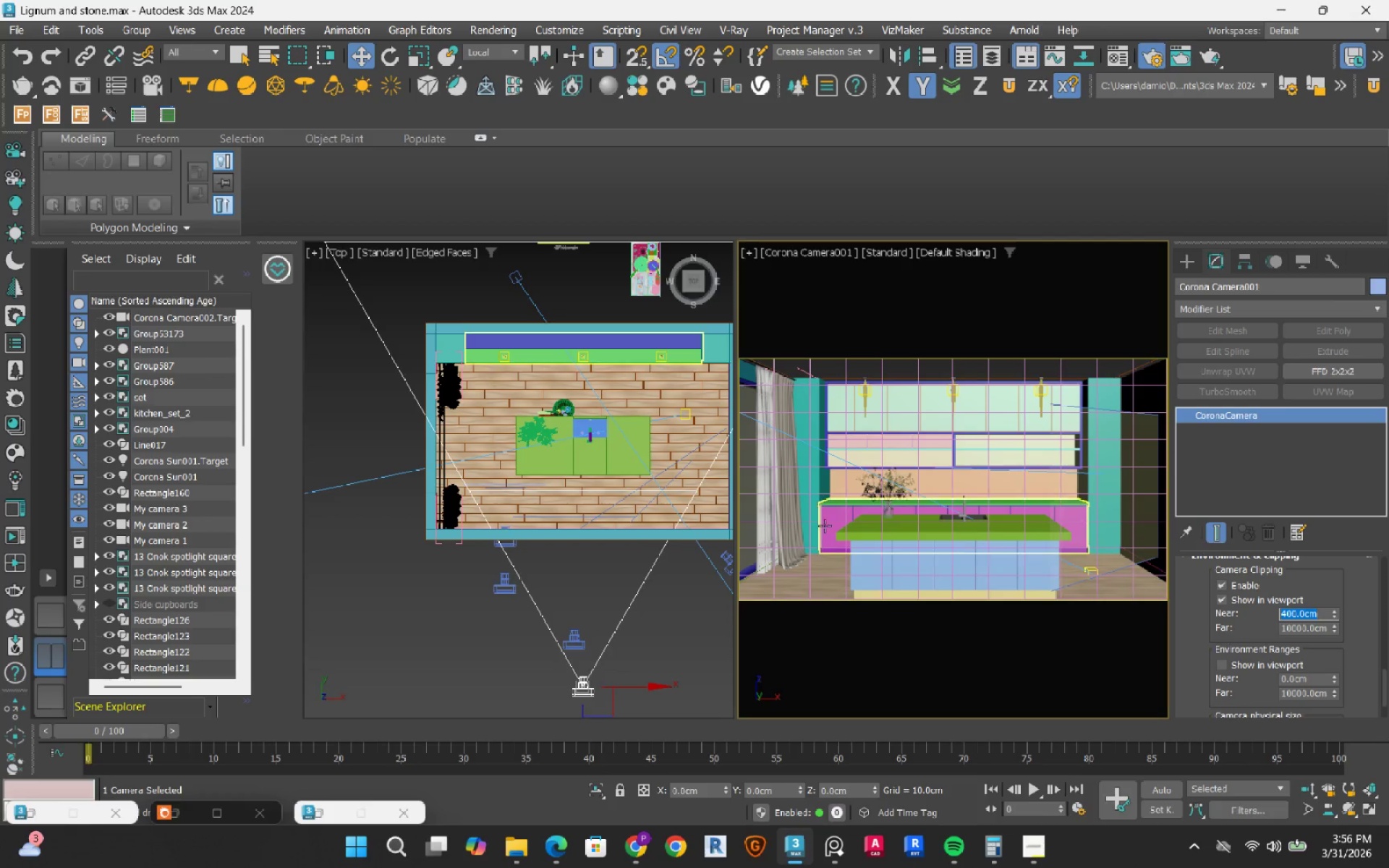 
scroll: coordinate [611, 514], scroll_direction: down, amount: 2.0
 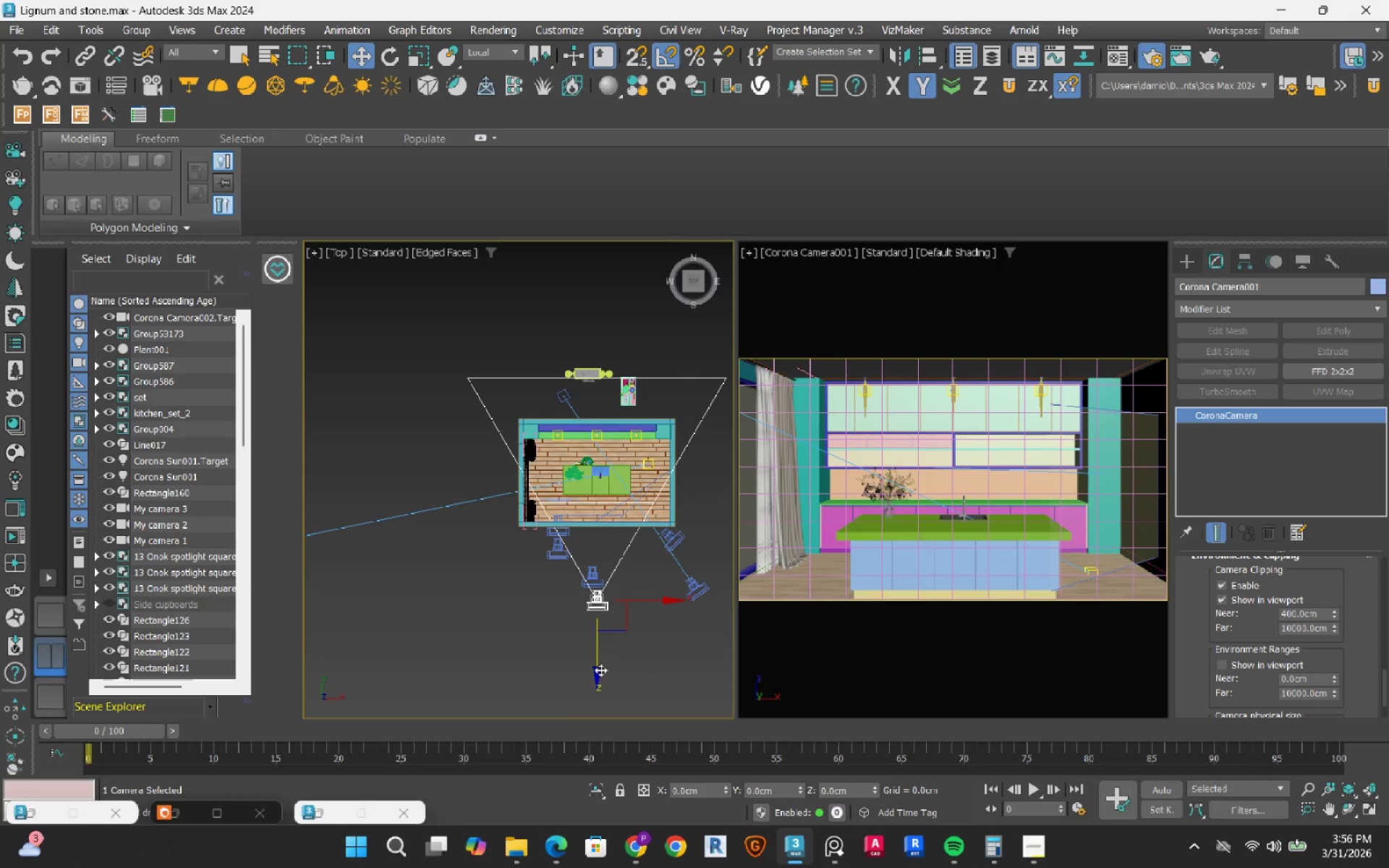 
left_click_drag(start_coordinate=[600, 665], to_coordinate=[598, 681])
 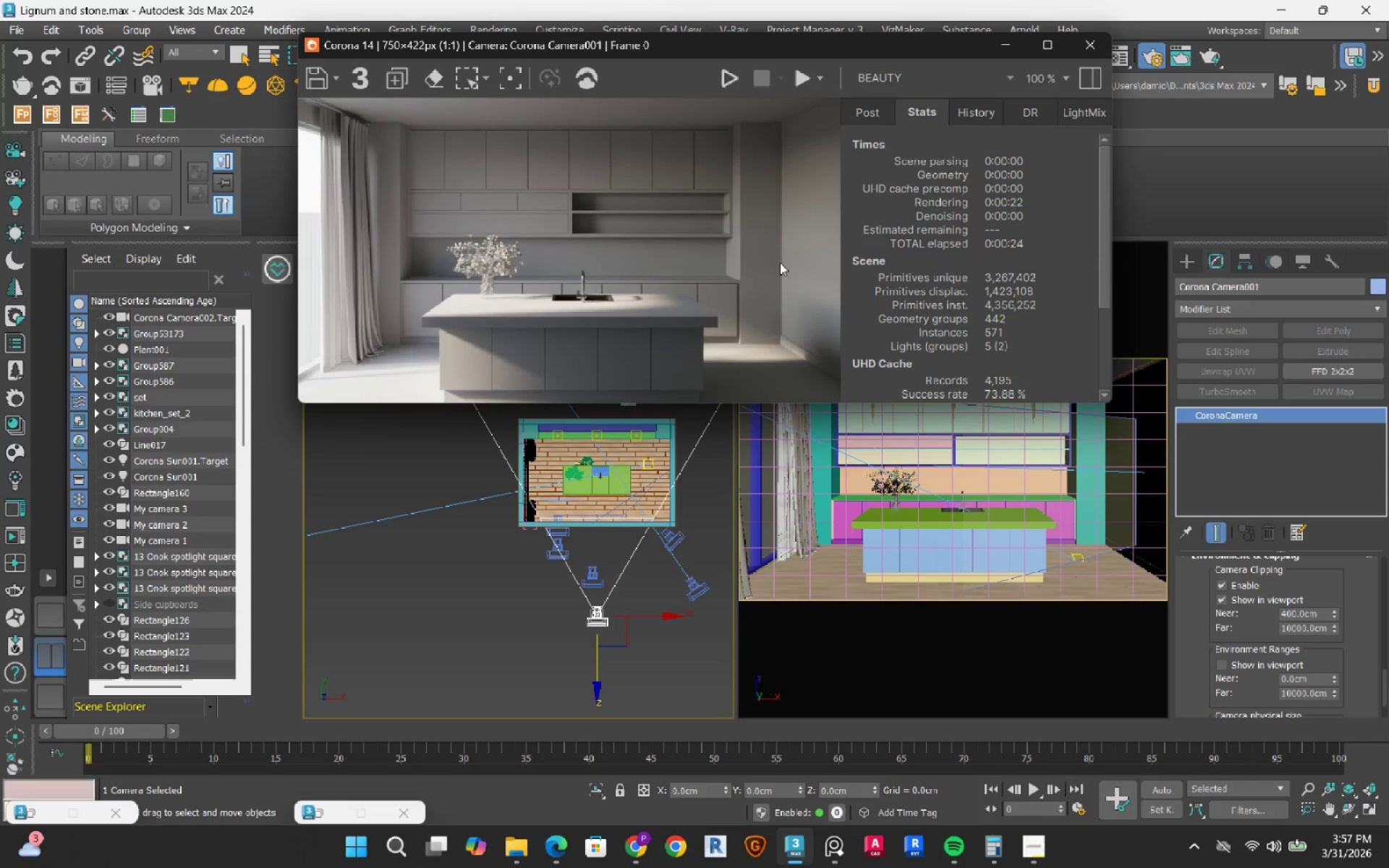 
left_click([730, 80])
 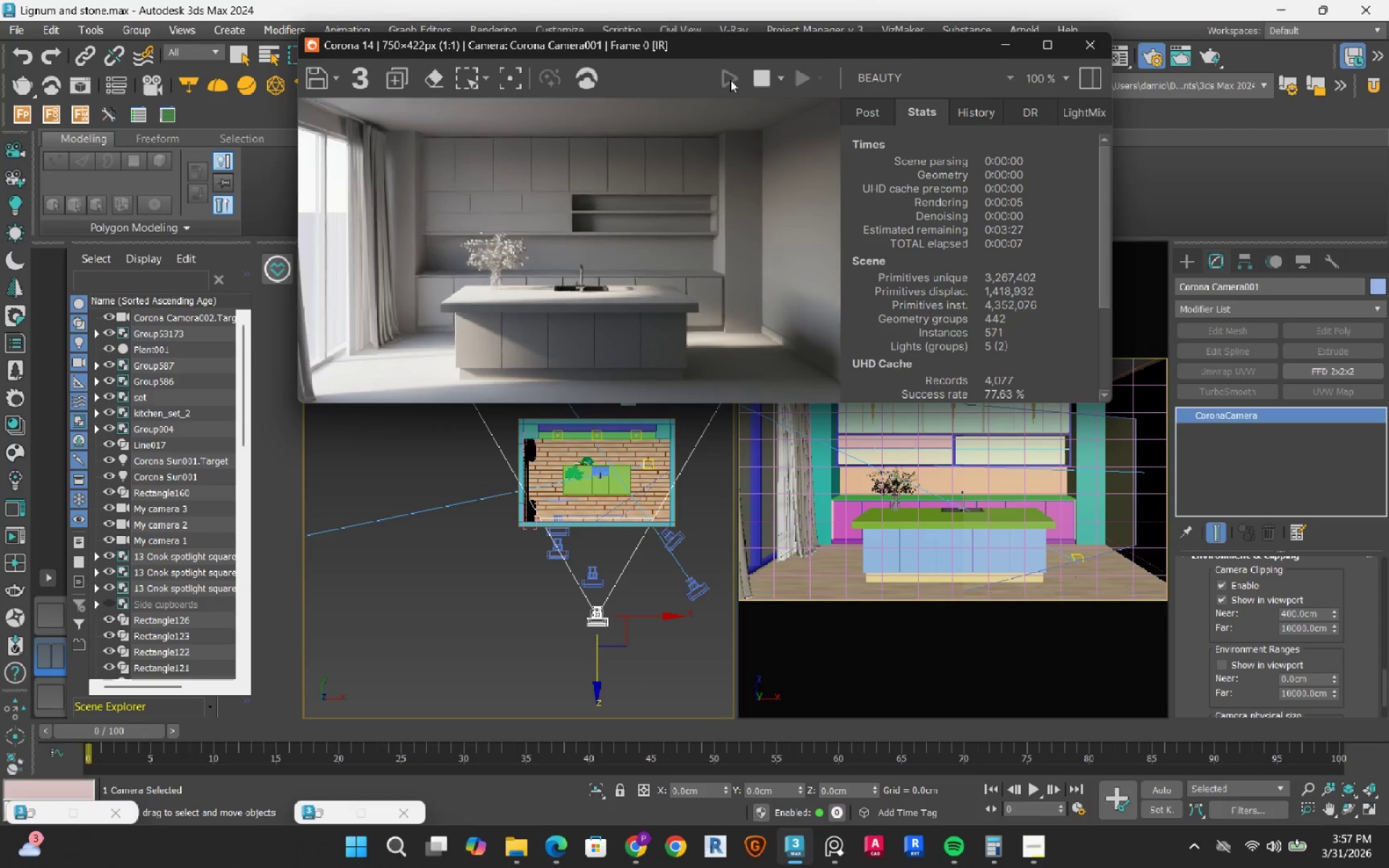 
wait(14.19)
 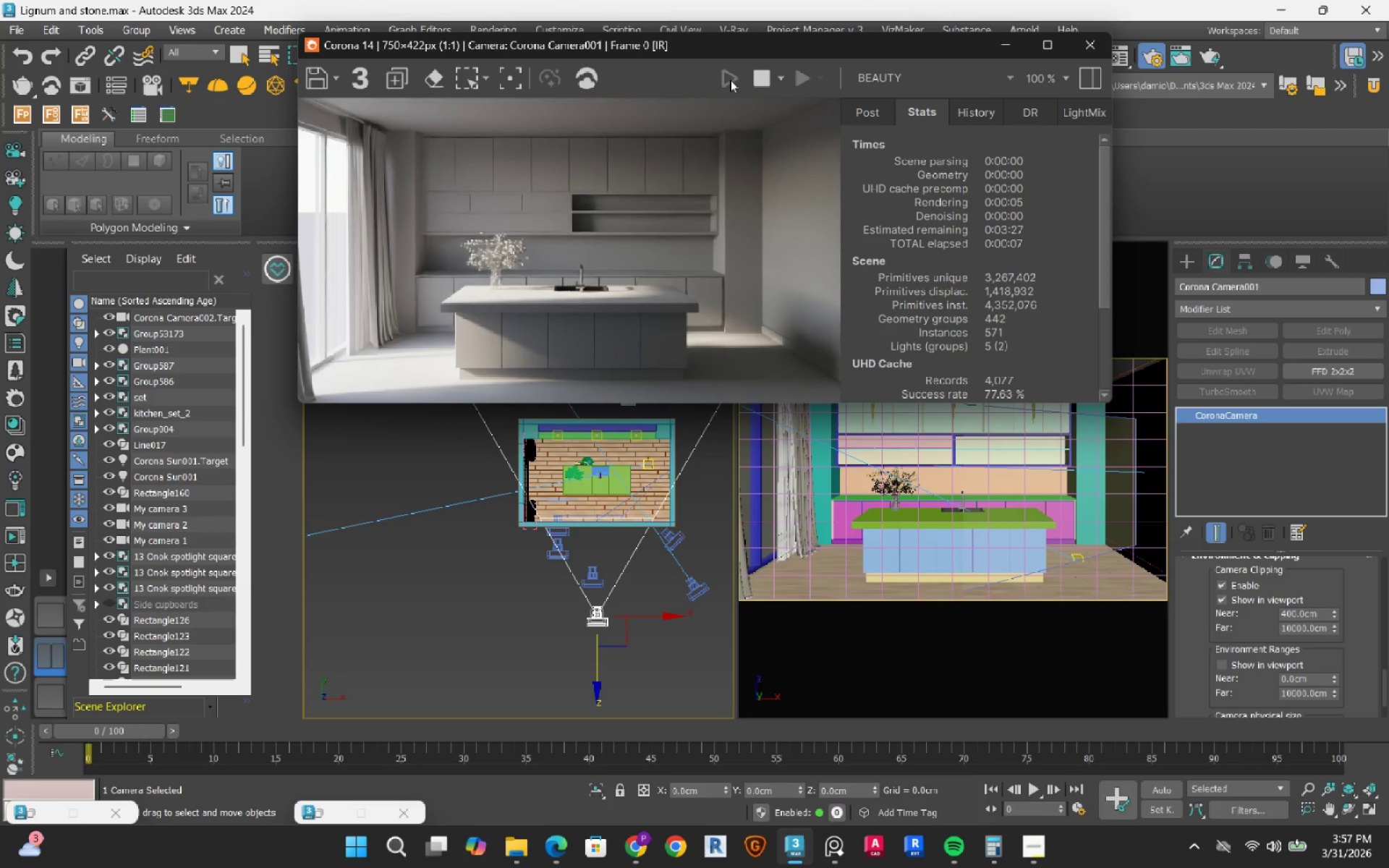 
left_click_drag(start_coordinate=[747, 50], to_coordinate=[849, 73])
 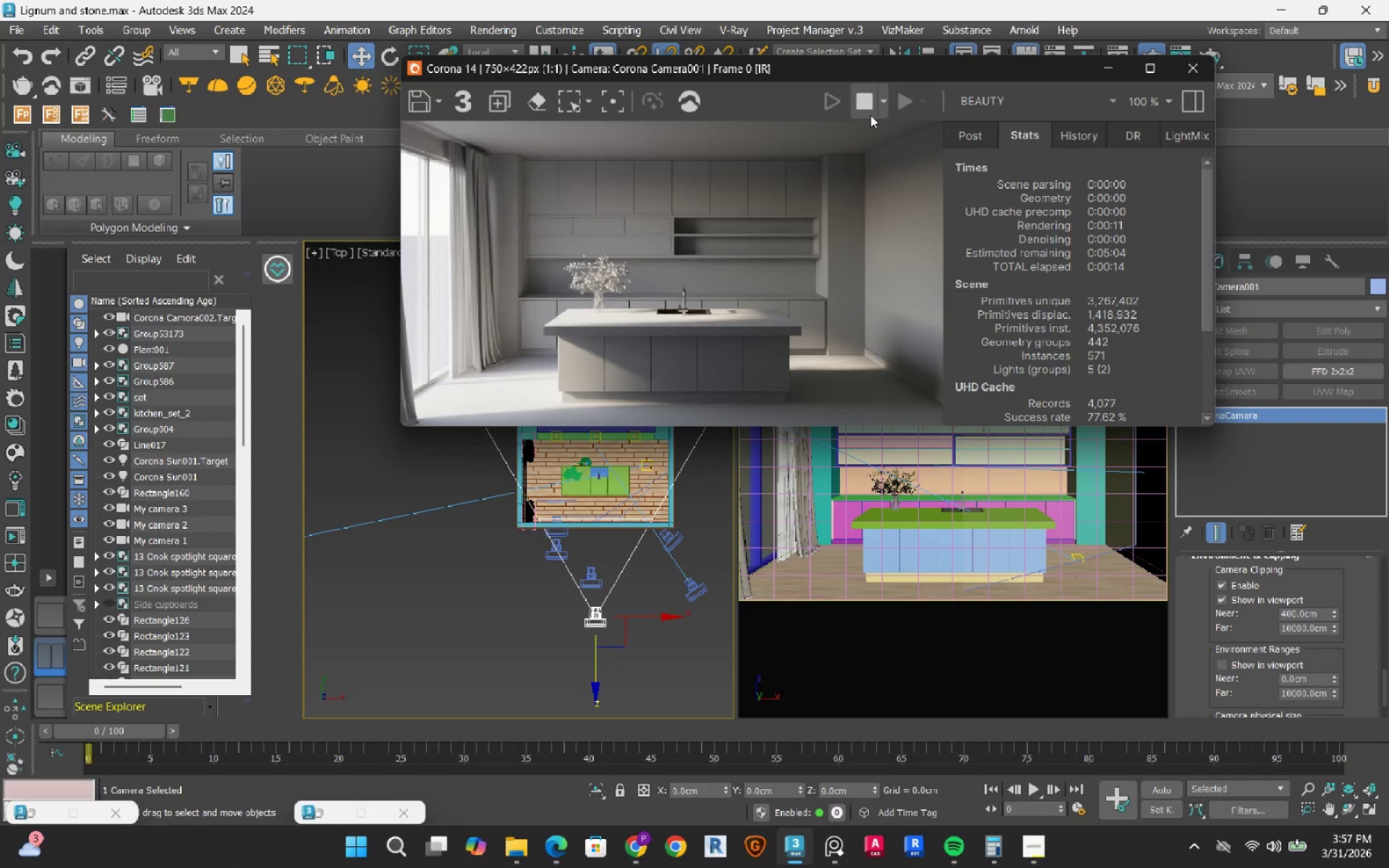 
left_click([868, 111])
 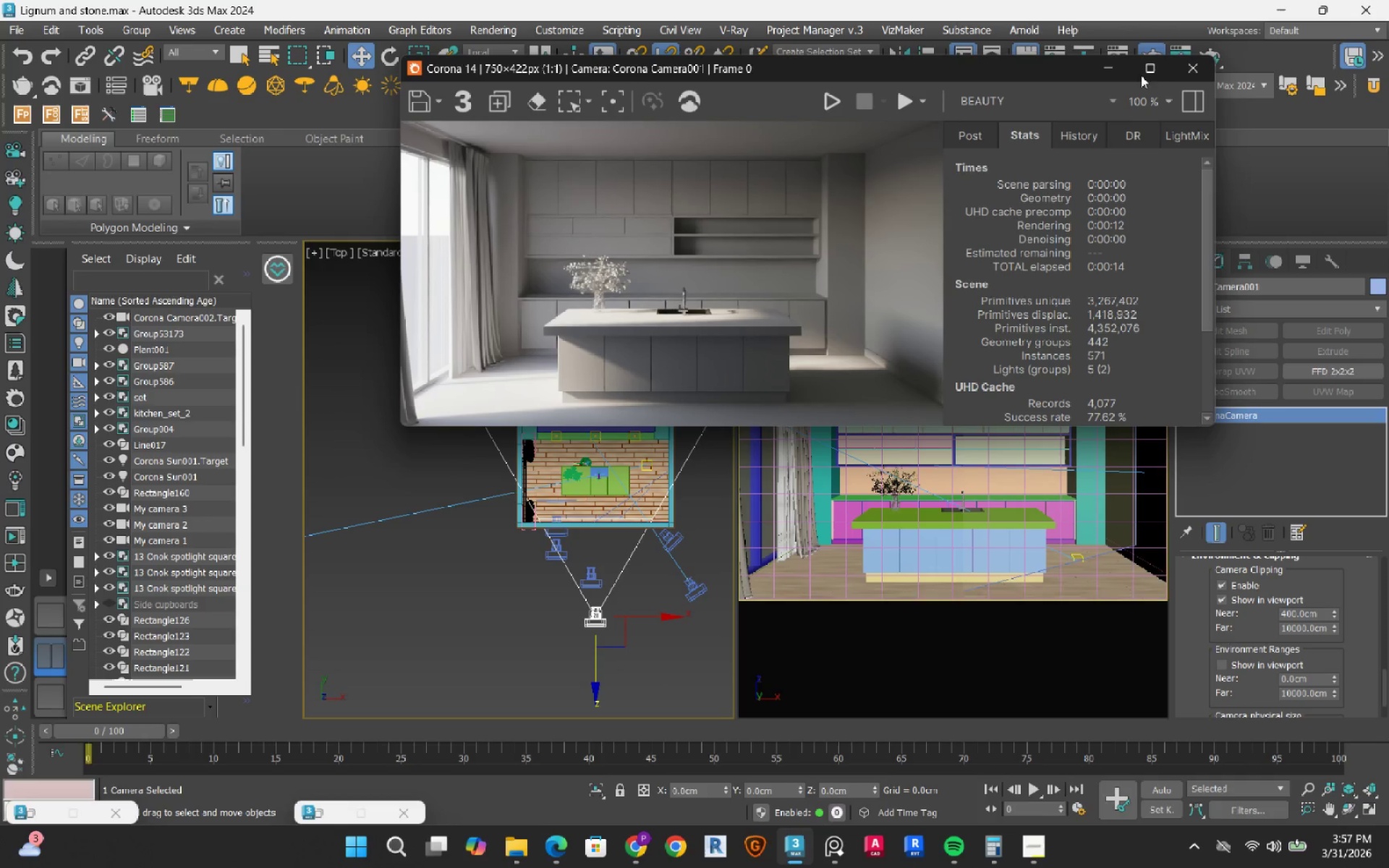 
left_click([1119, 72])
 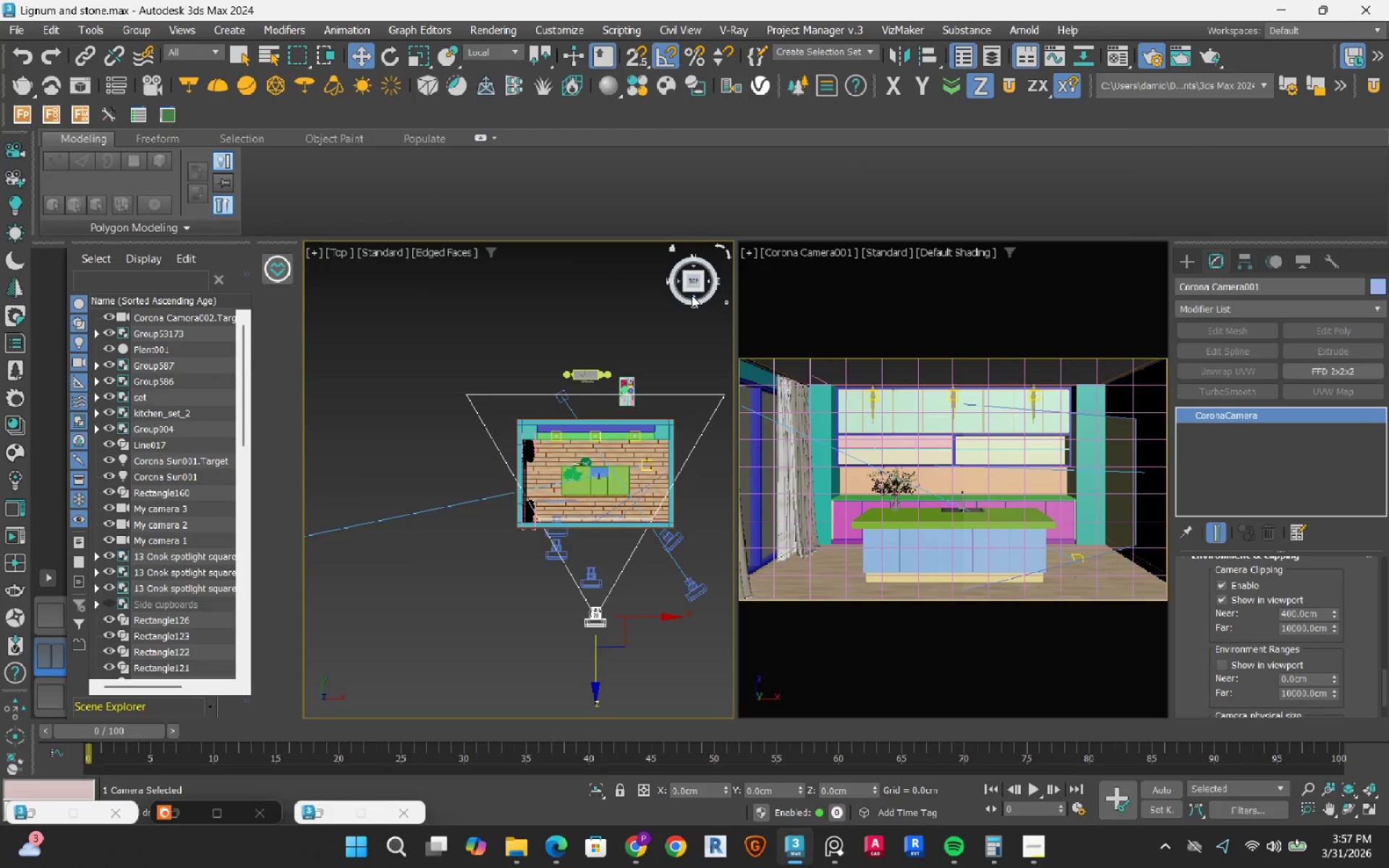 
left_click([694, 295])
 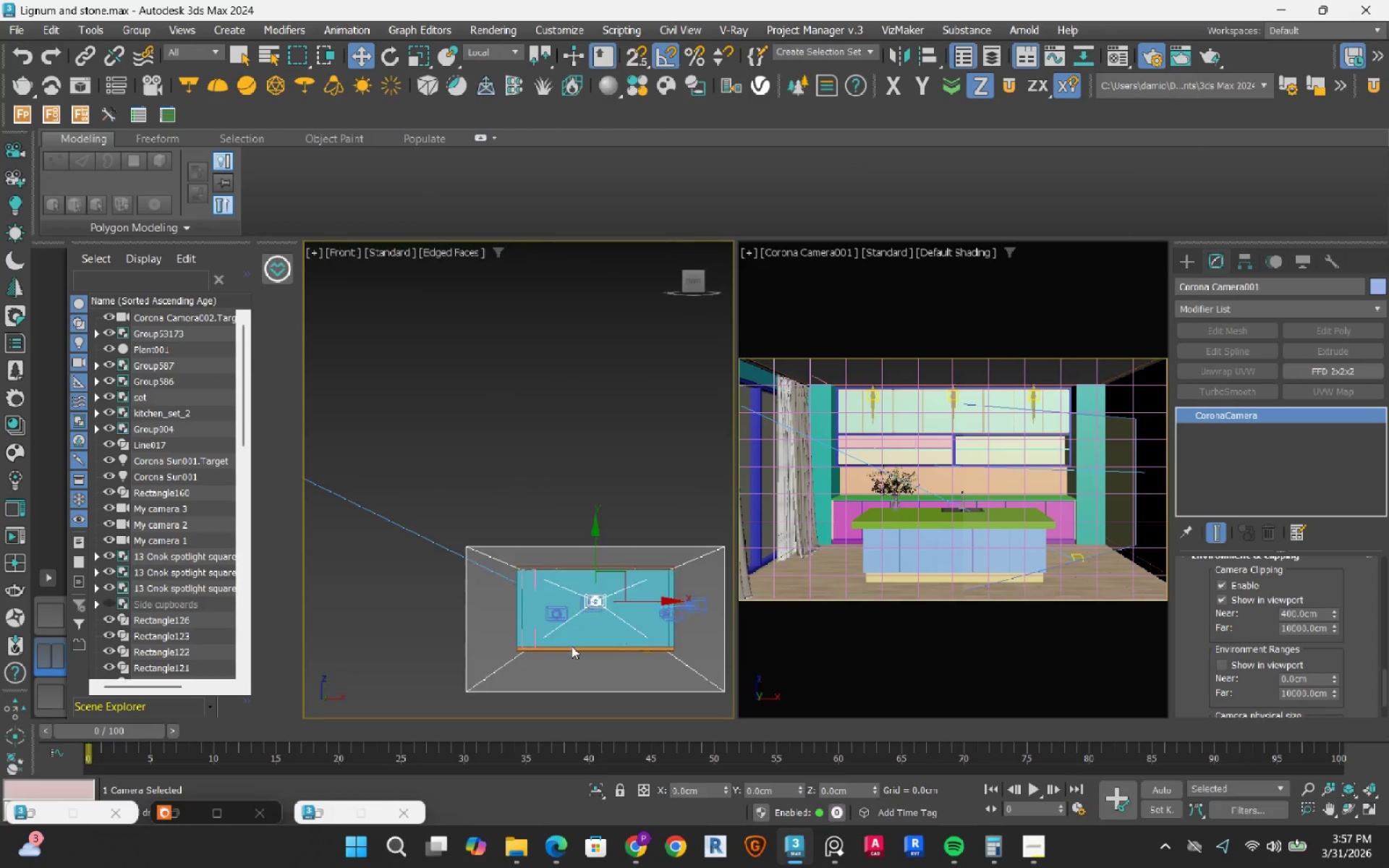 
scroll: coordinate [587, 613], scroll_direction: up, amount: 3.0
 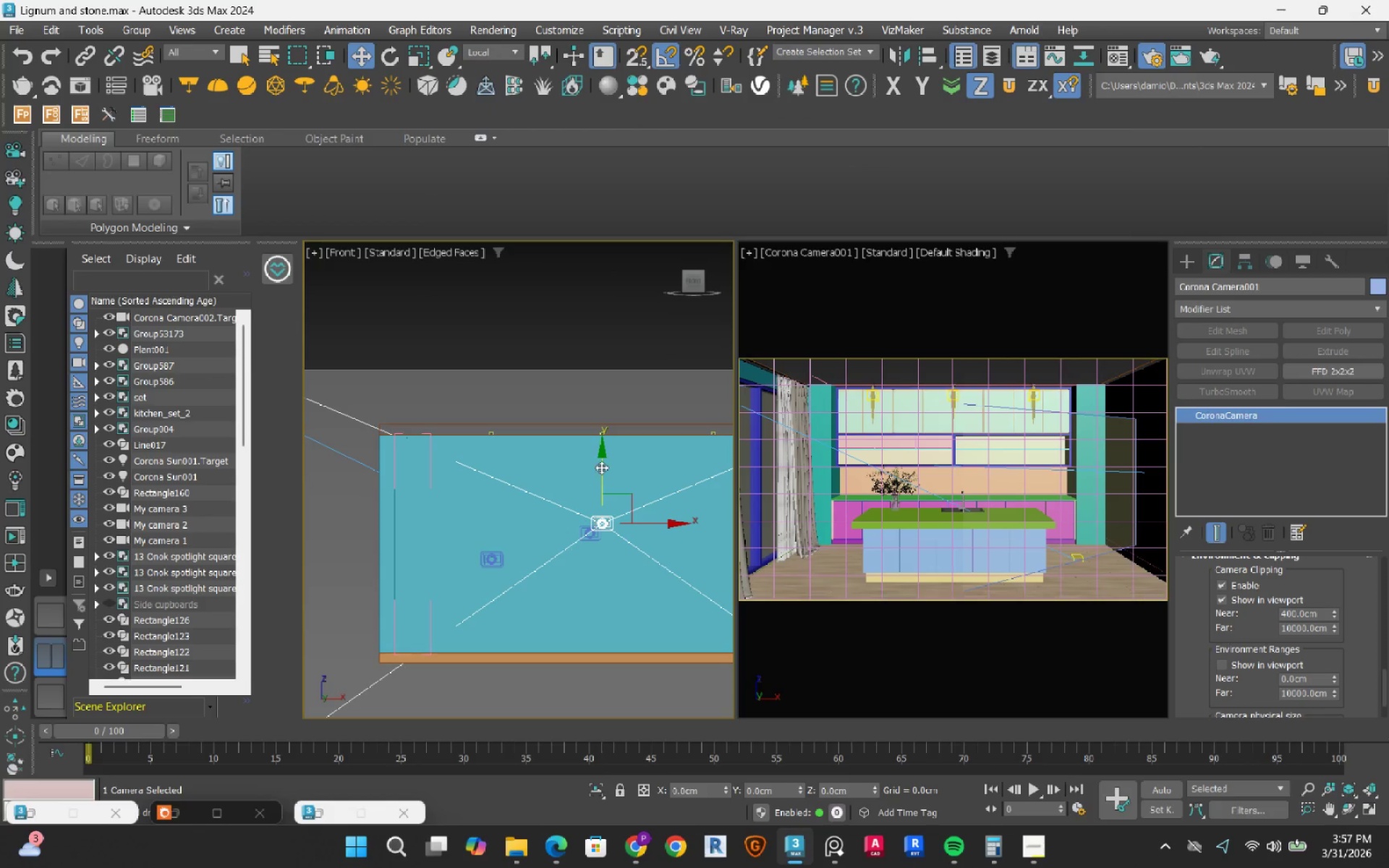 
left_click_drag(start_coordinate=[601, 467], to_coordinate=[600, 478])
 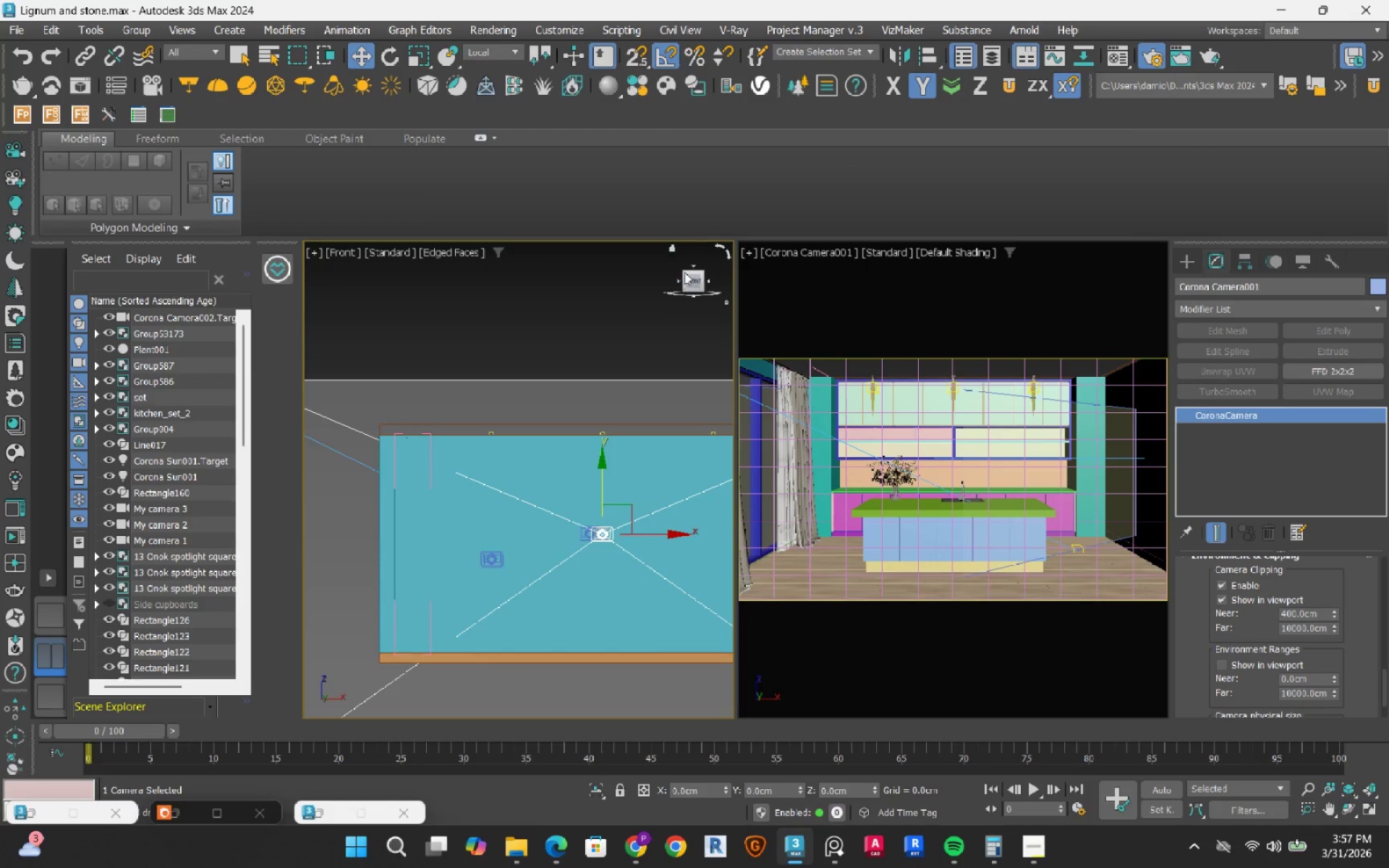 
left_click([689, 268])
 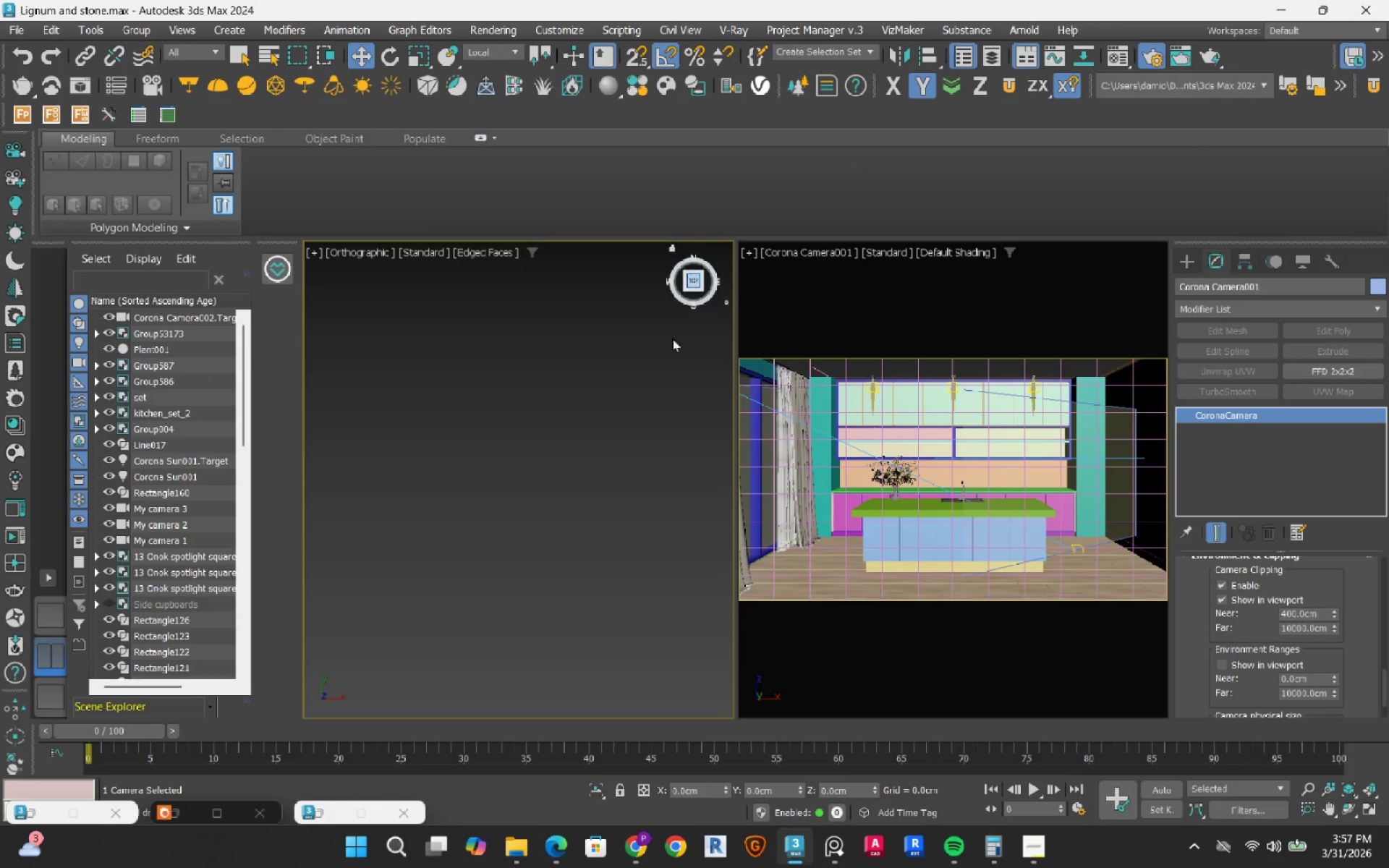 
scroll: coordinate [640, 400], scroll_direction: down, amount: 2.0
 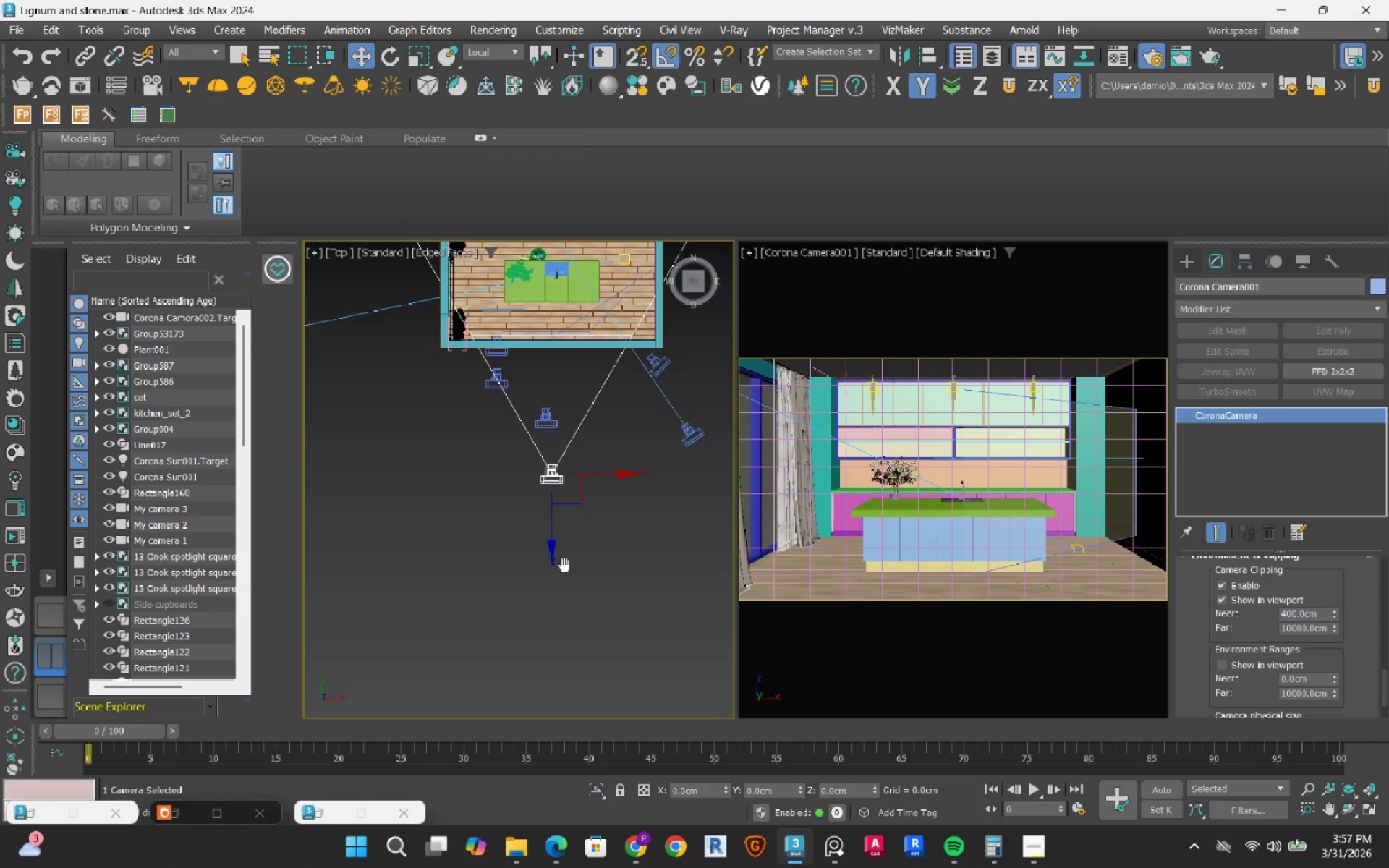 
left_click([576, 567])
 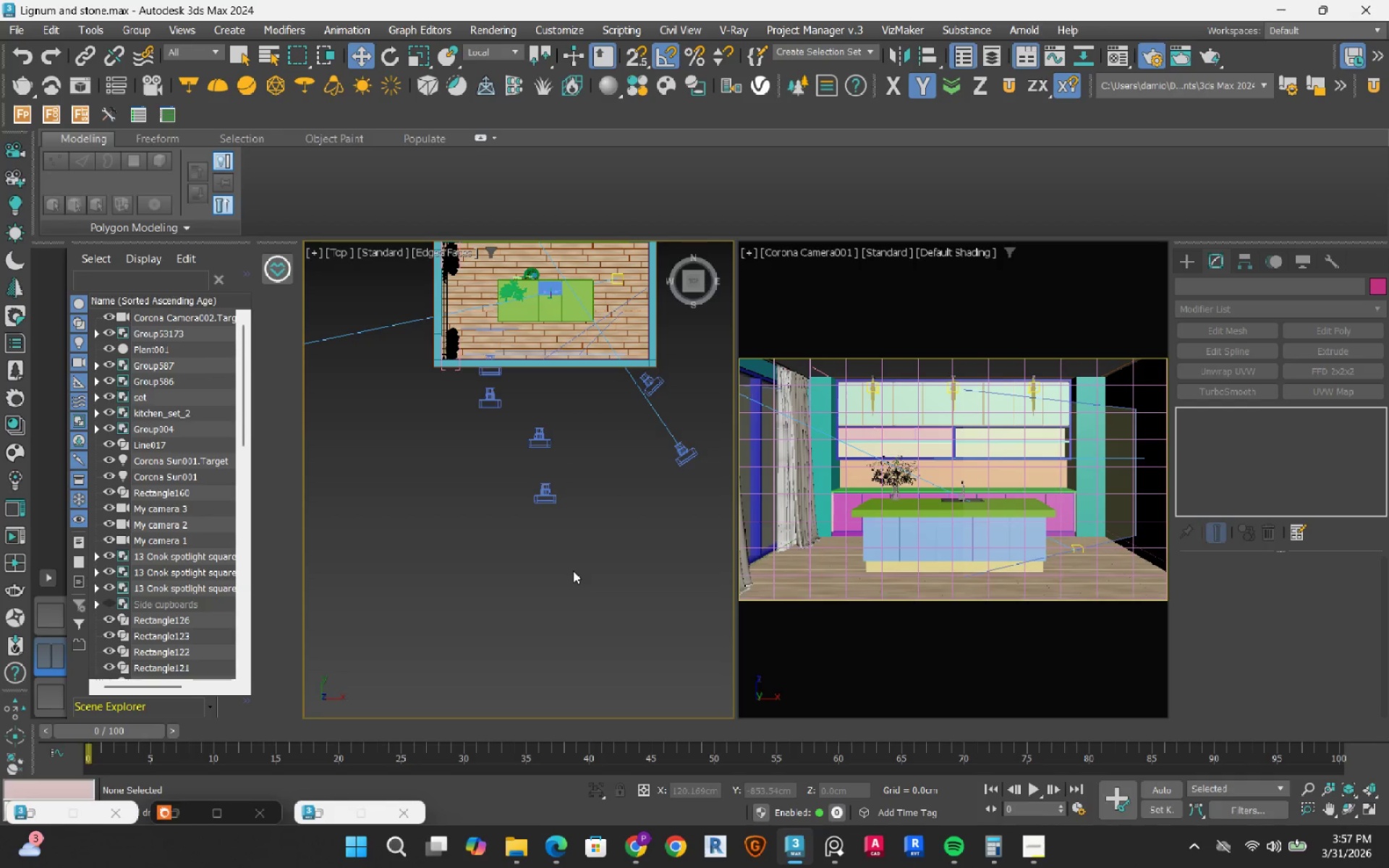 
wait(7.23)
 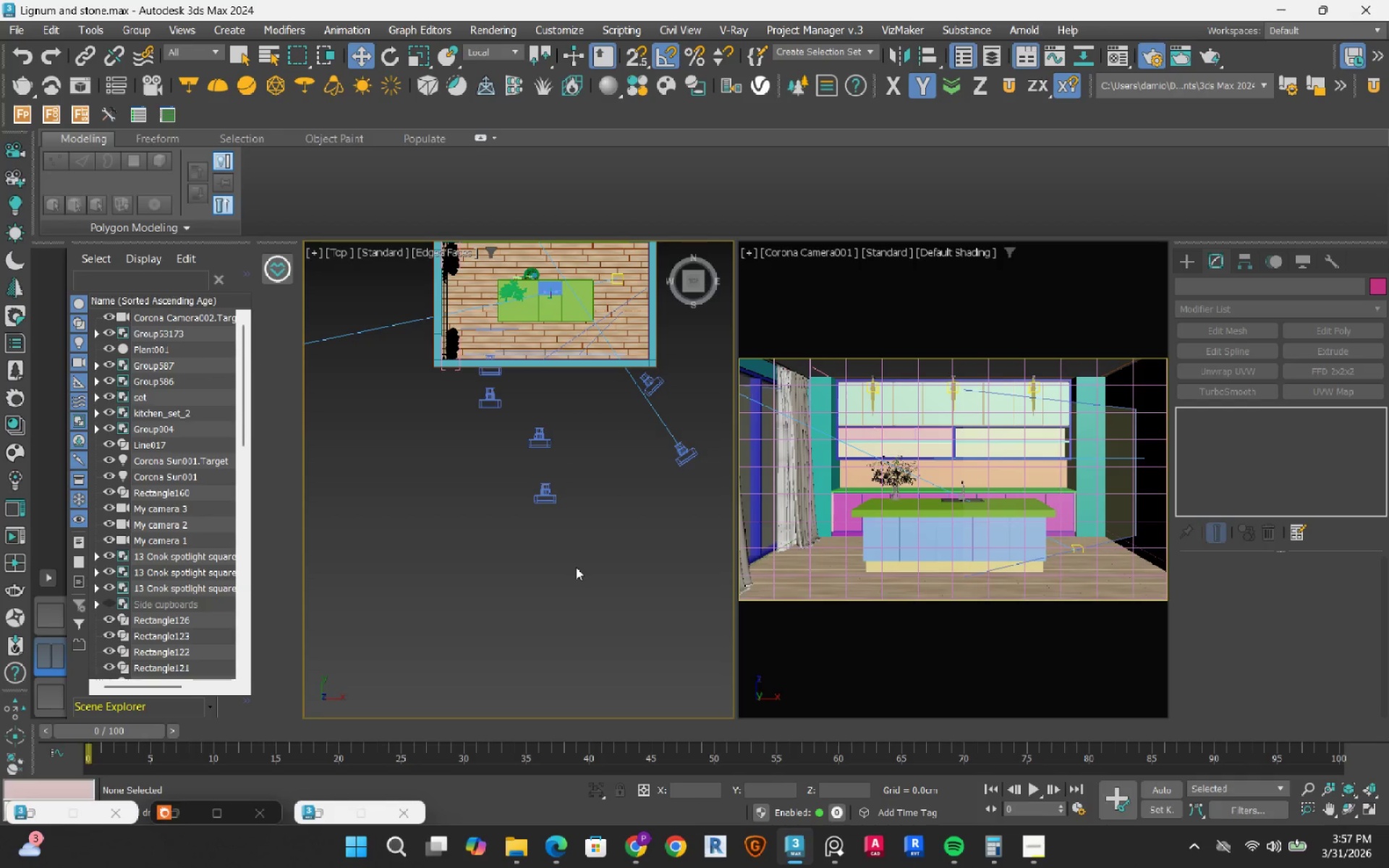 
left_click([527, 854])
 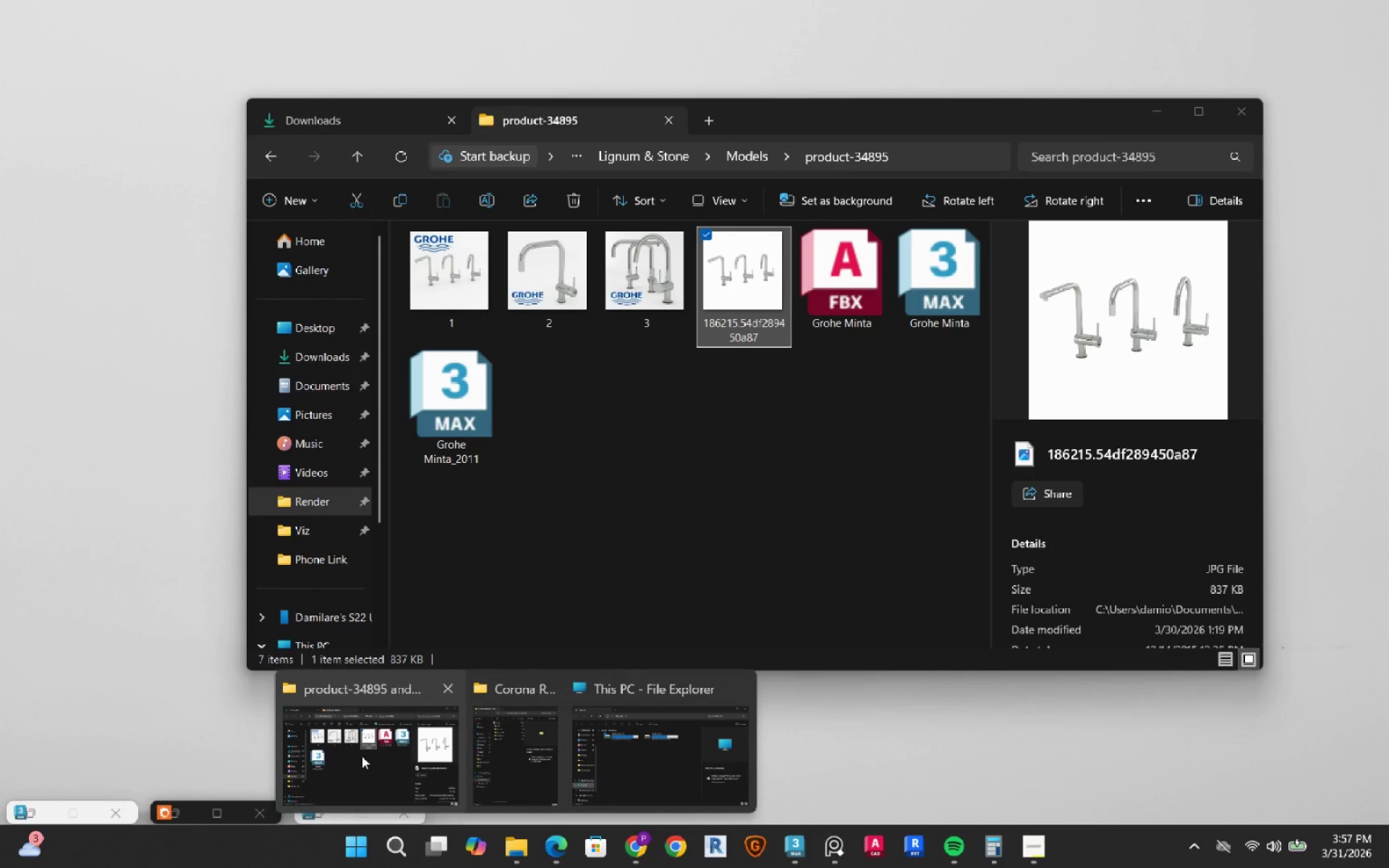 
left_click([362, 756])
 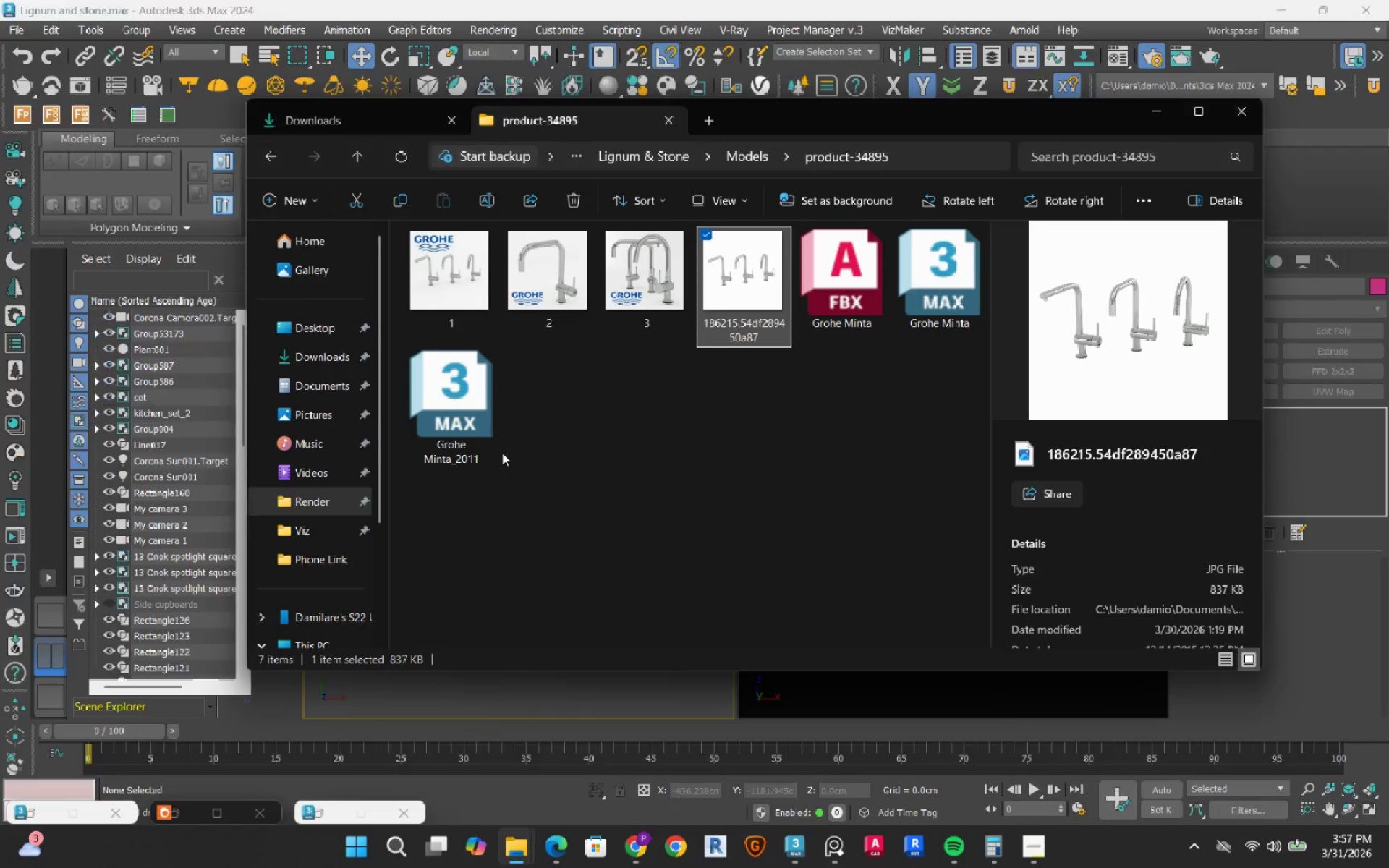 
 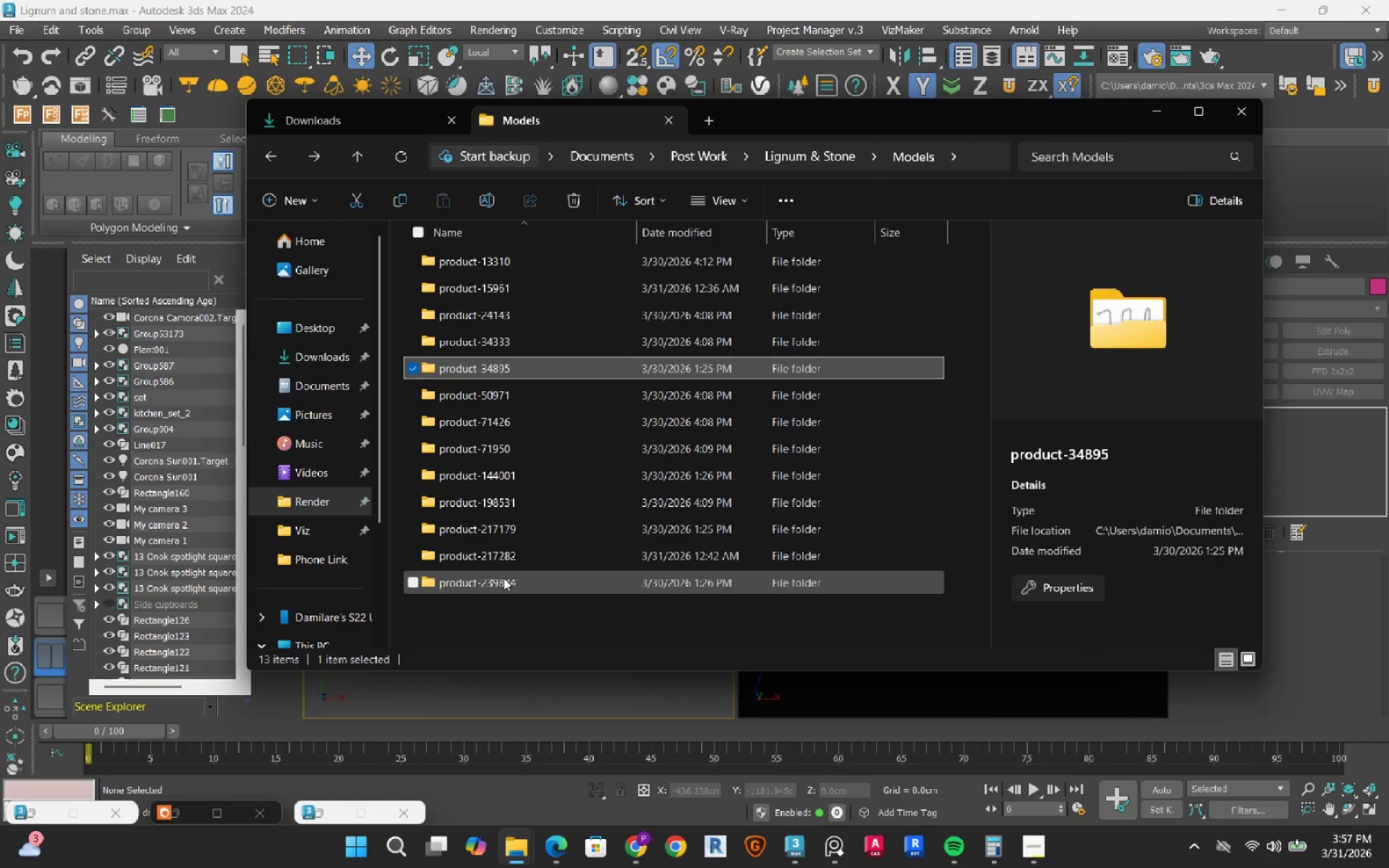 
double_click([504, 578])
 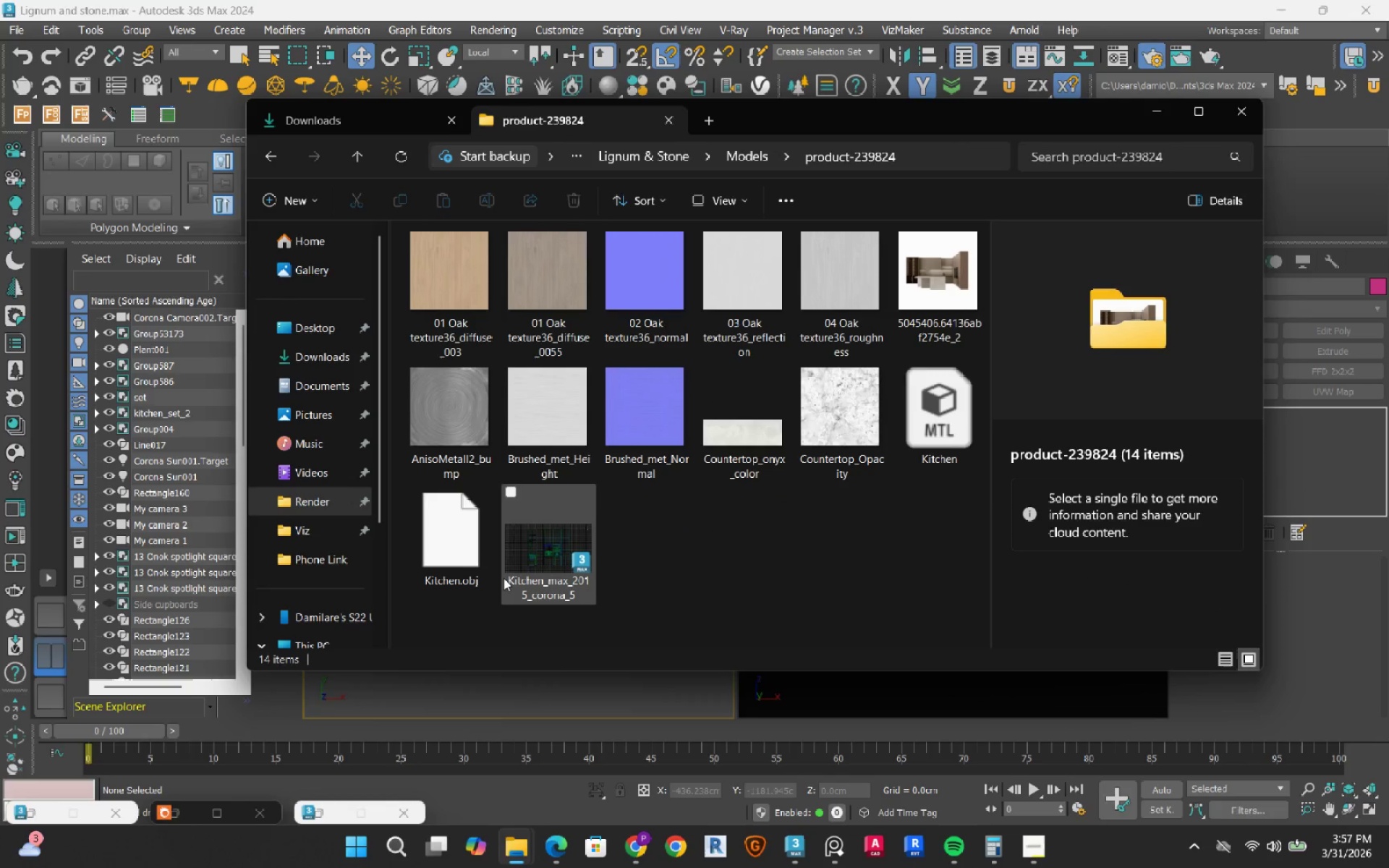 
 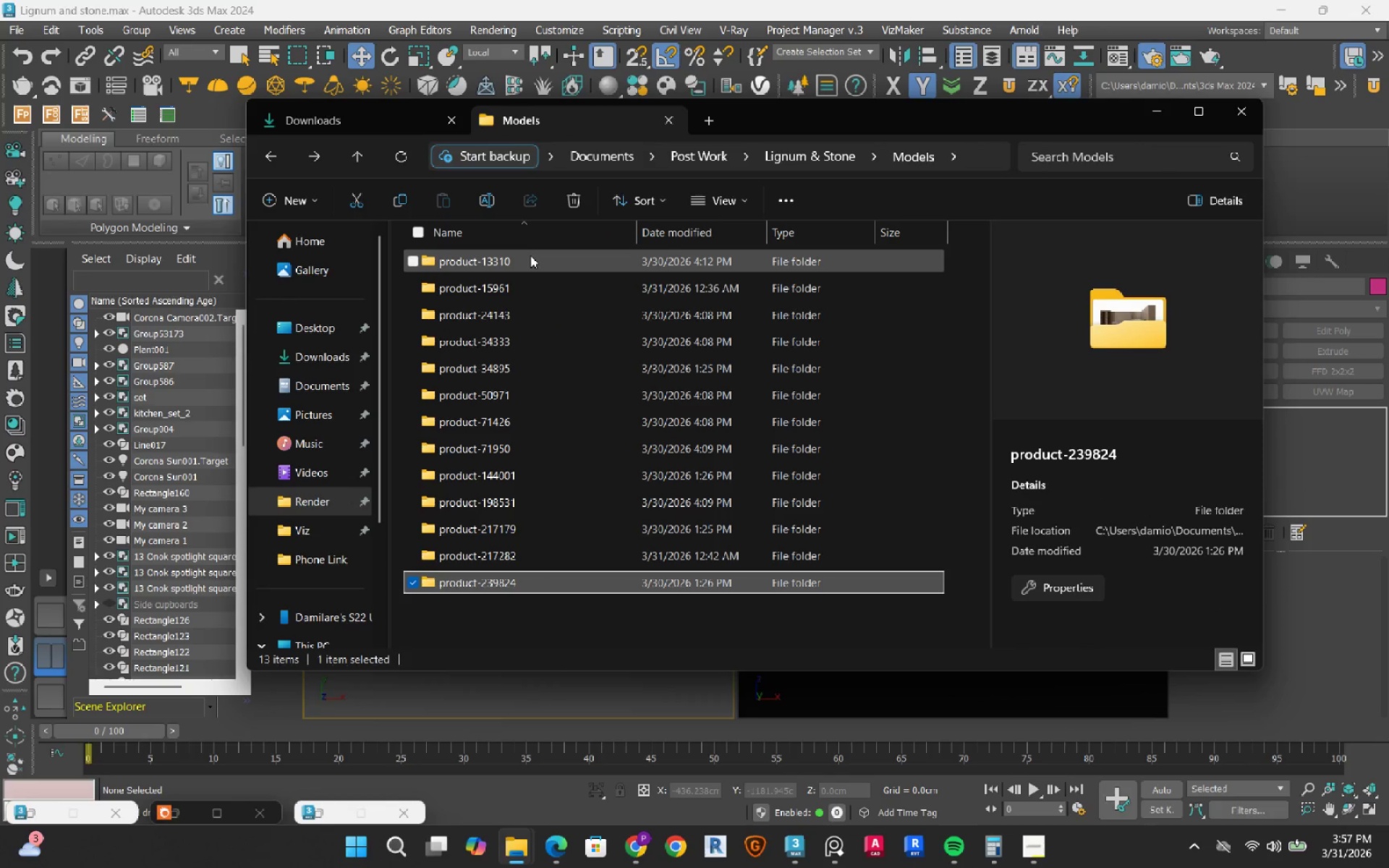 
double_click([530, 255])
 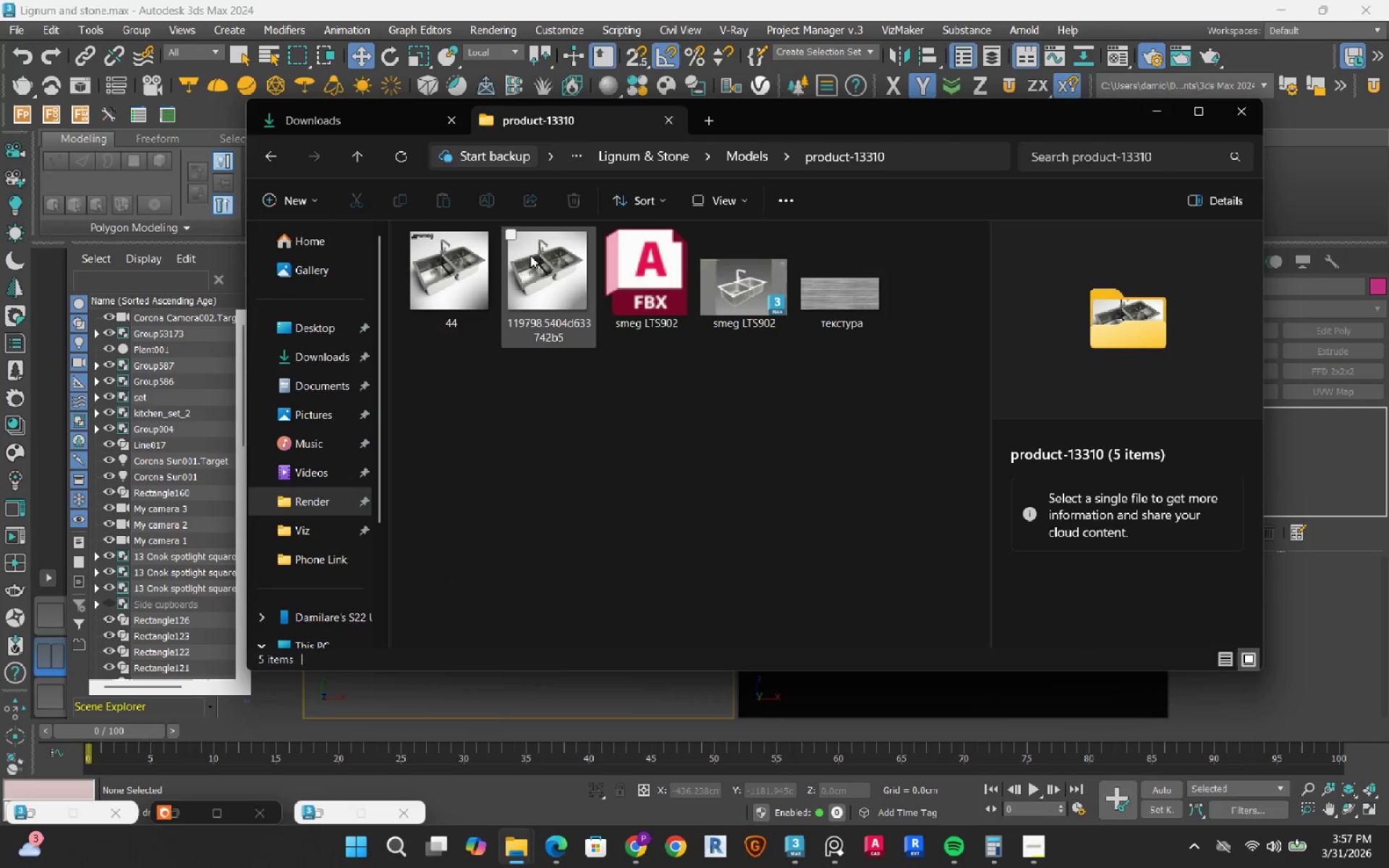 
 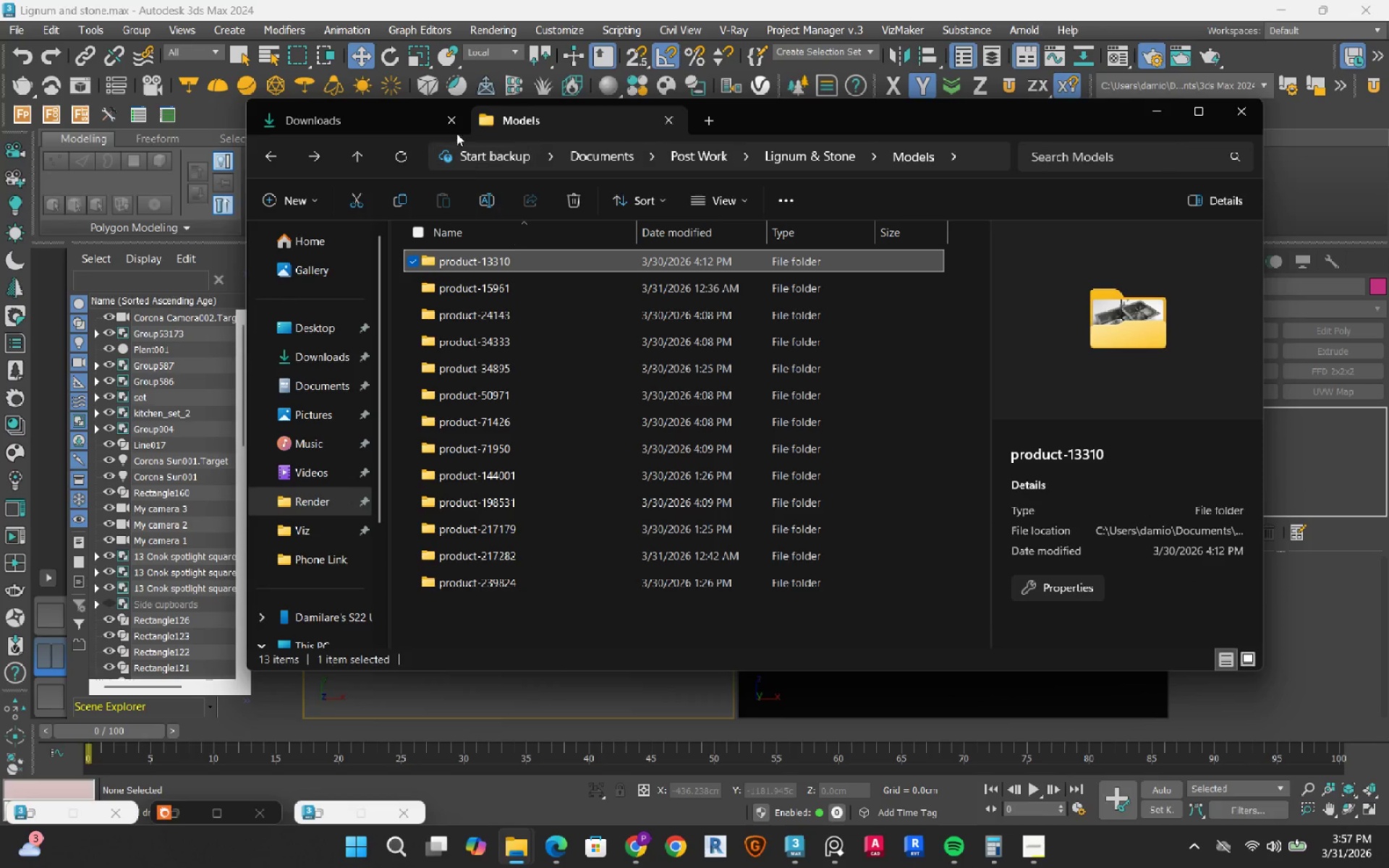 
left_click([409, 119])
 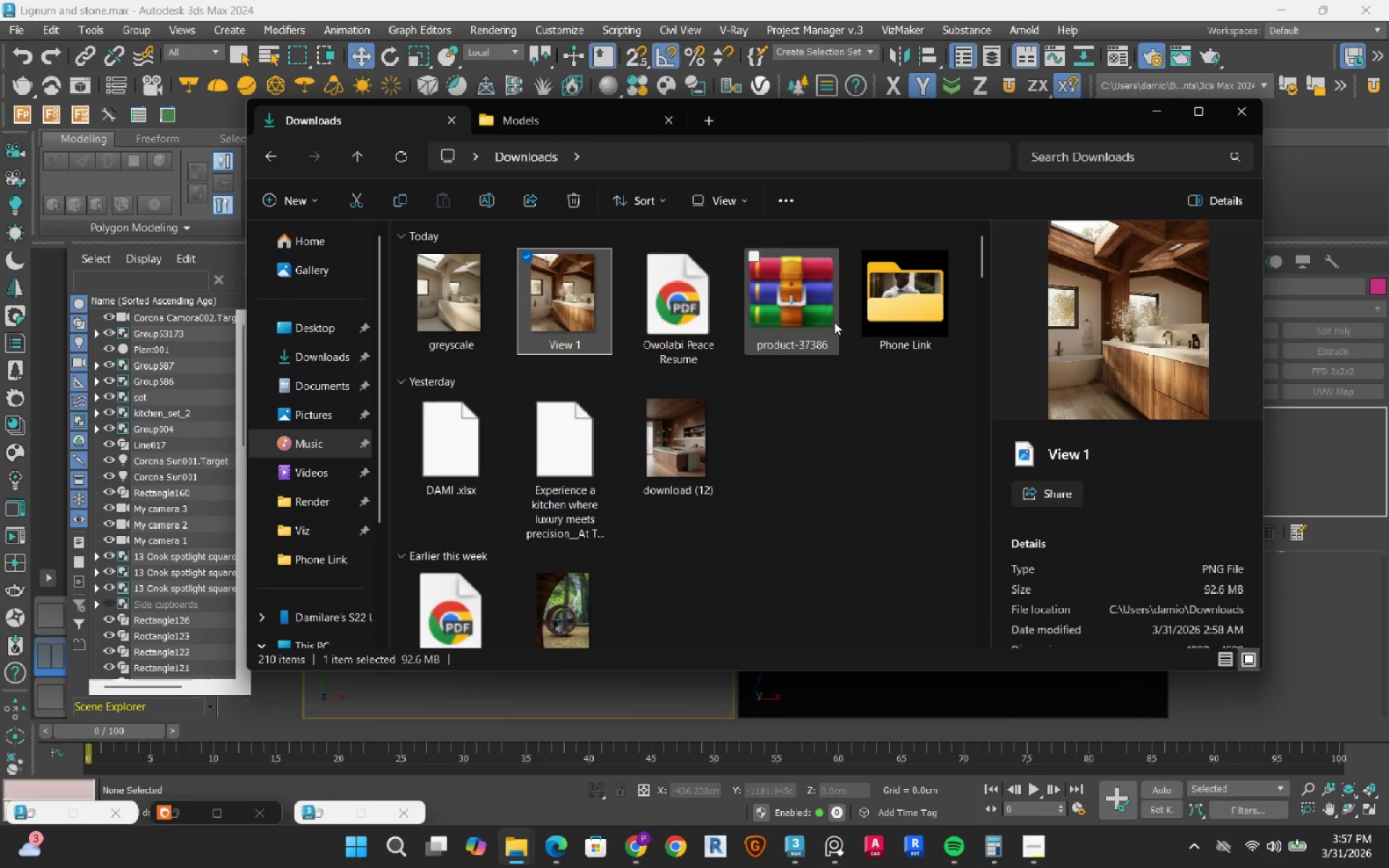 
left_click([802, 294])
 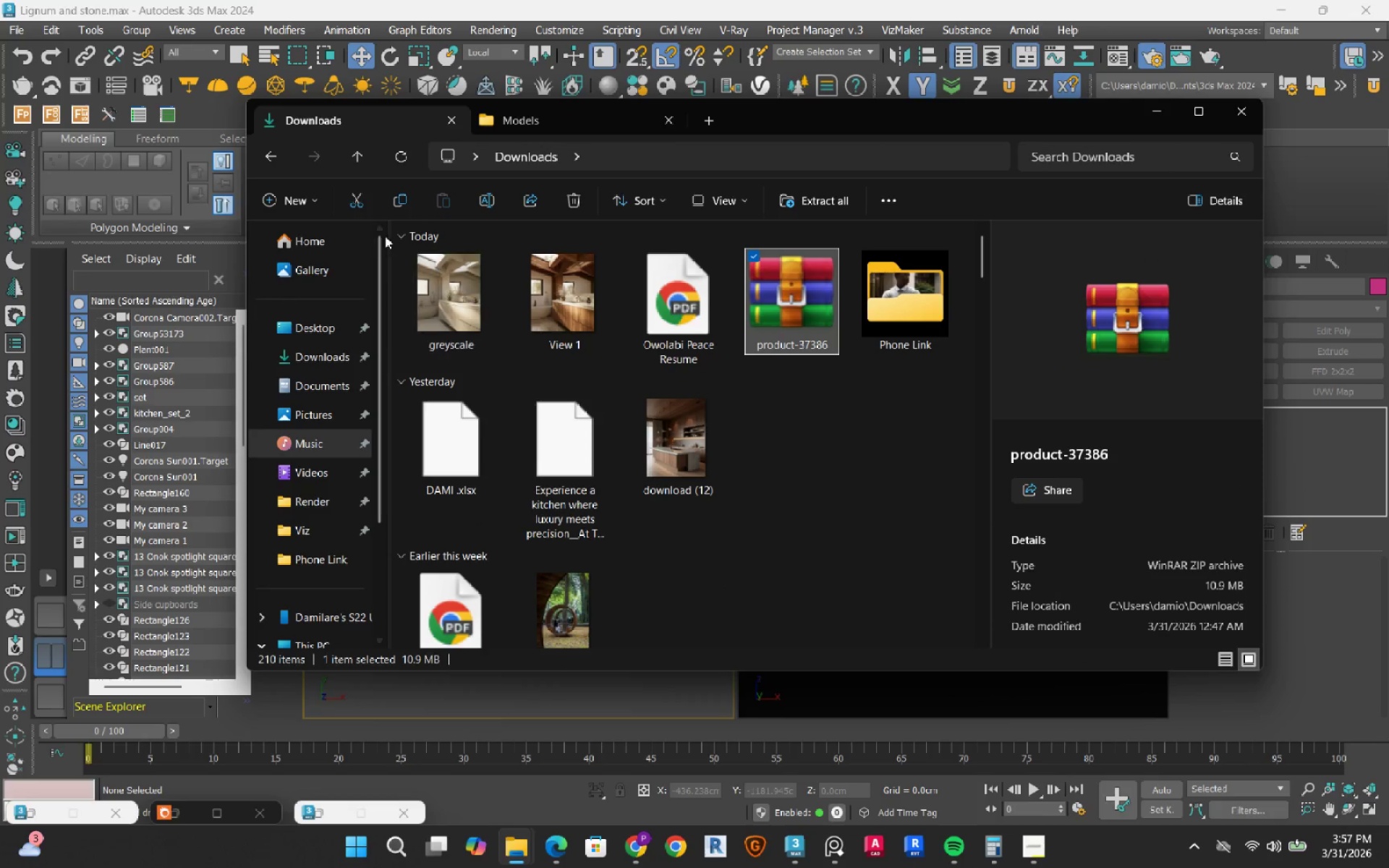 
left_click([362, 201])
 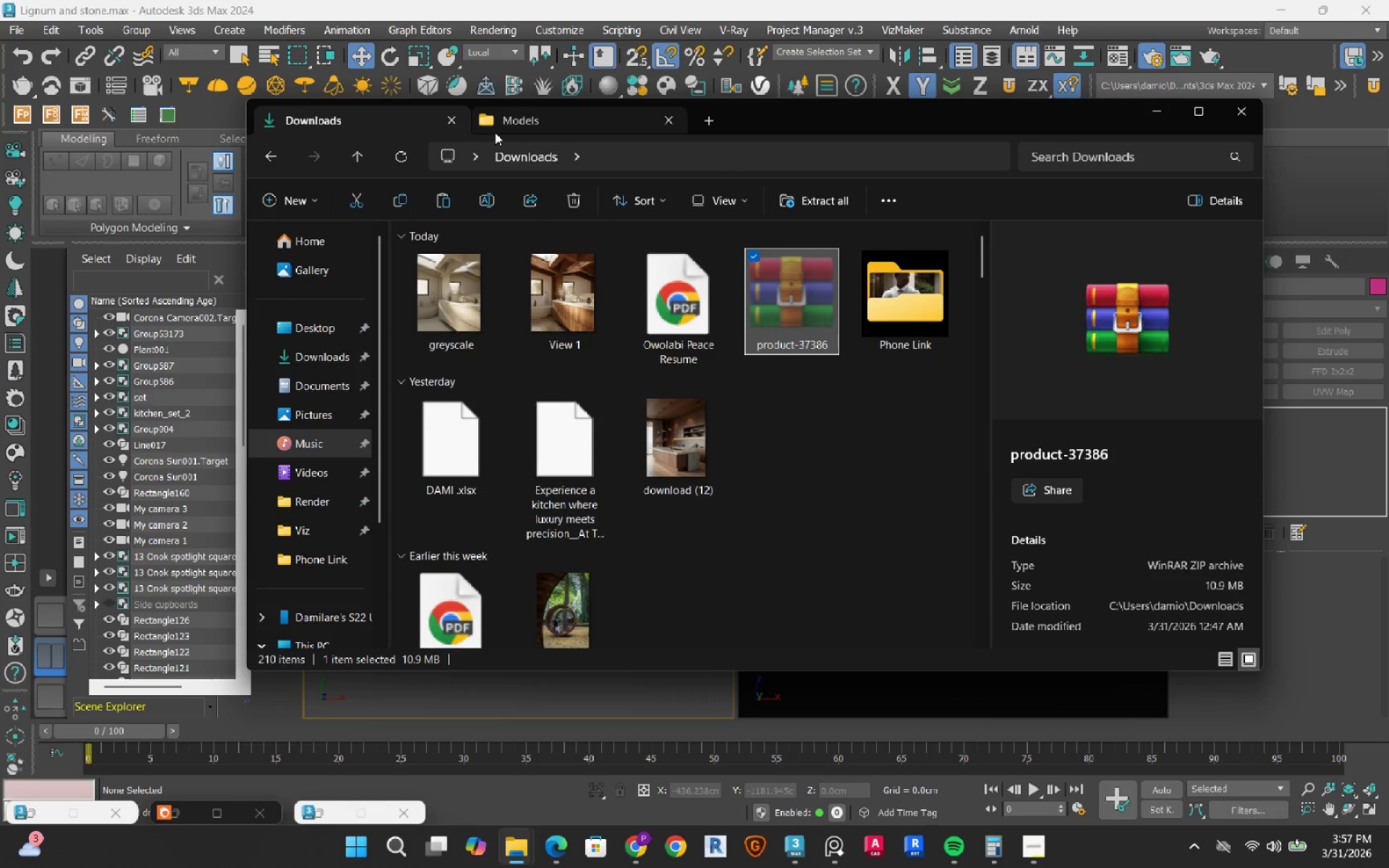 
left_click([506, 125])
 